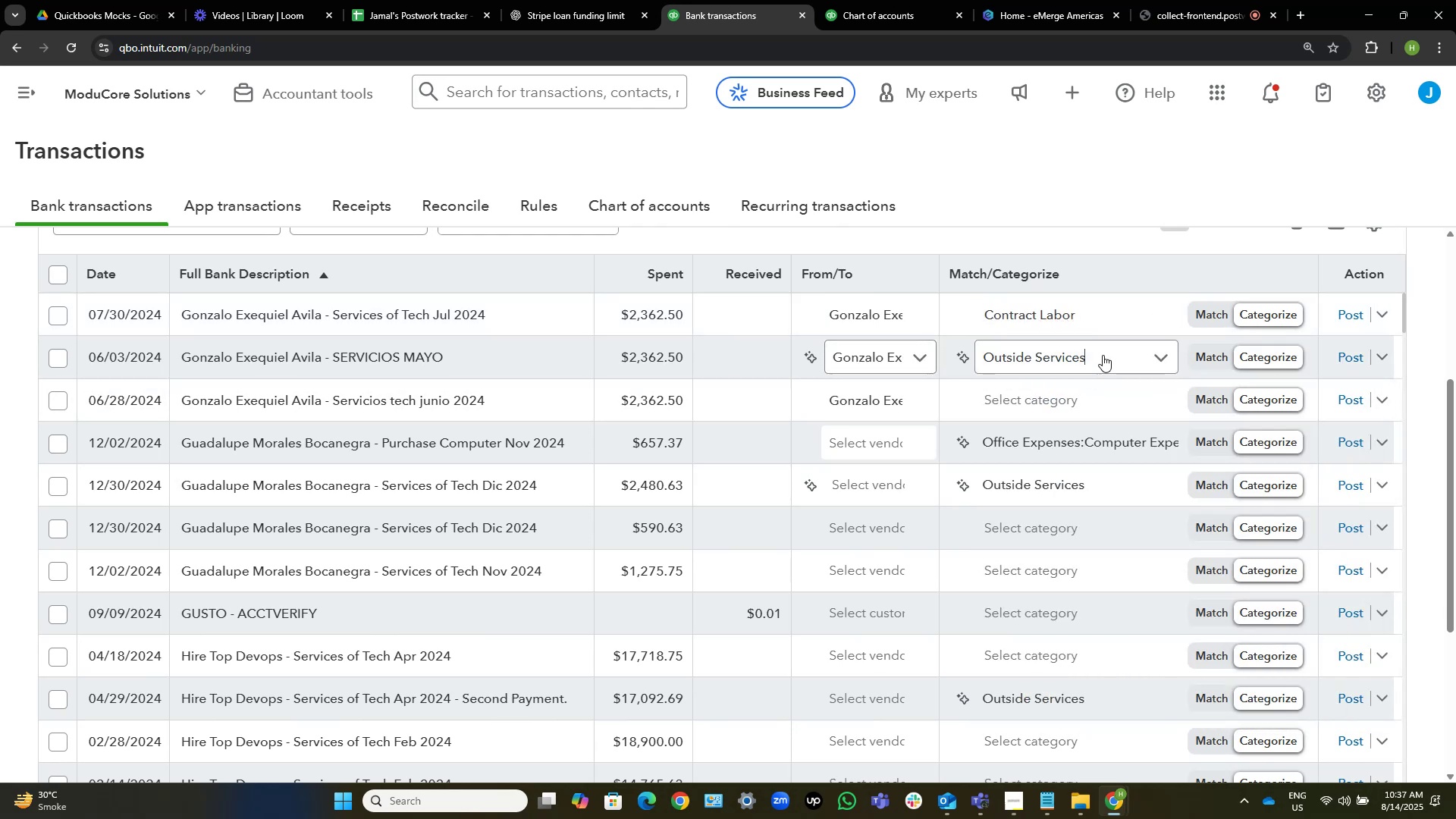 
key(Control+V)
 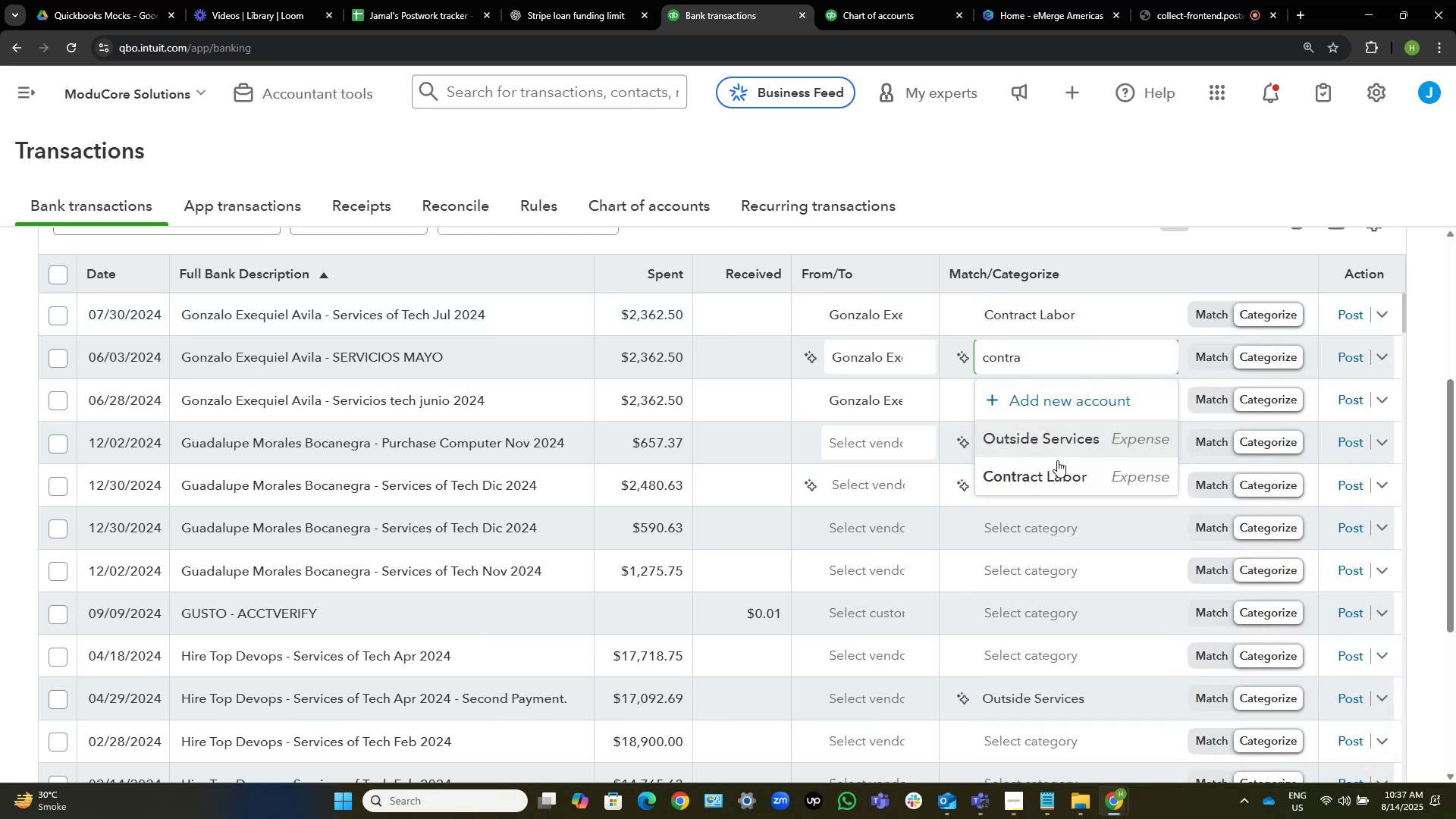 
left_click([1059, 472])
 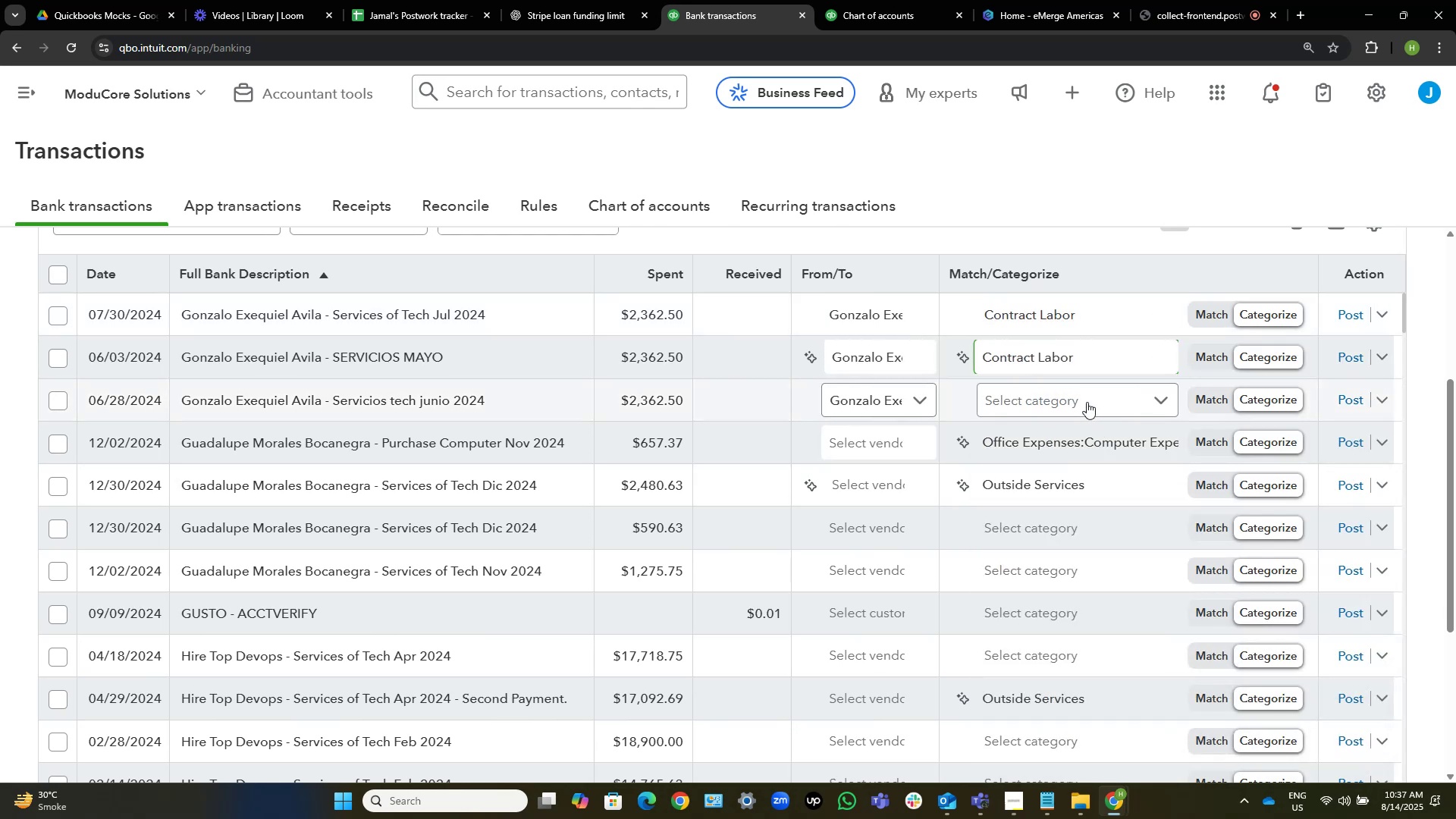 
left_click([1087, 402])
 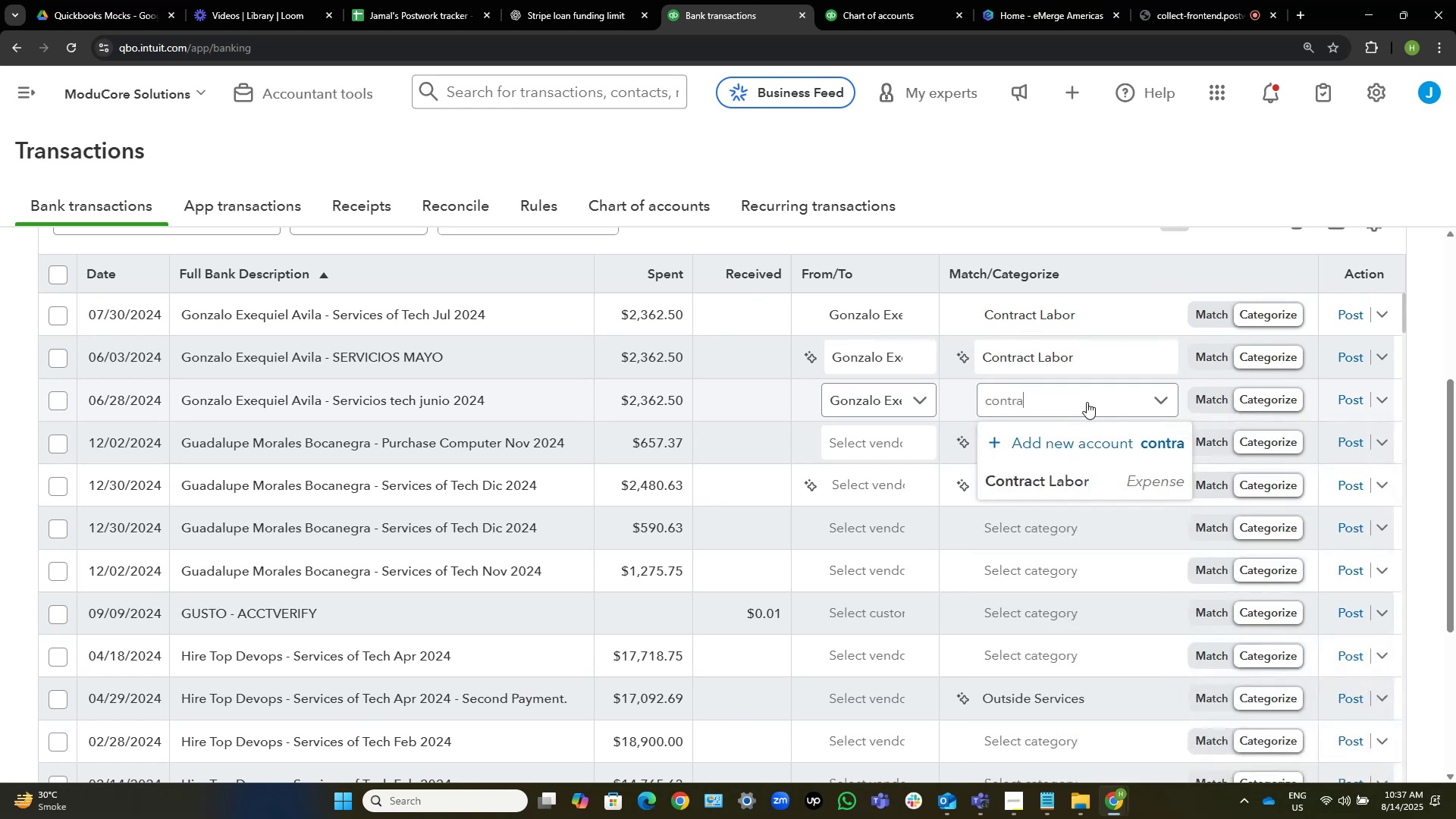 
key(Control+V)
 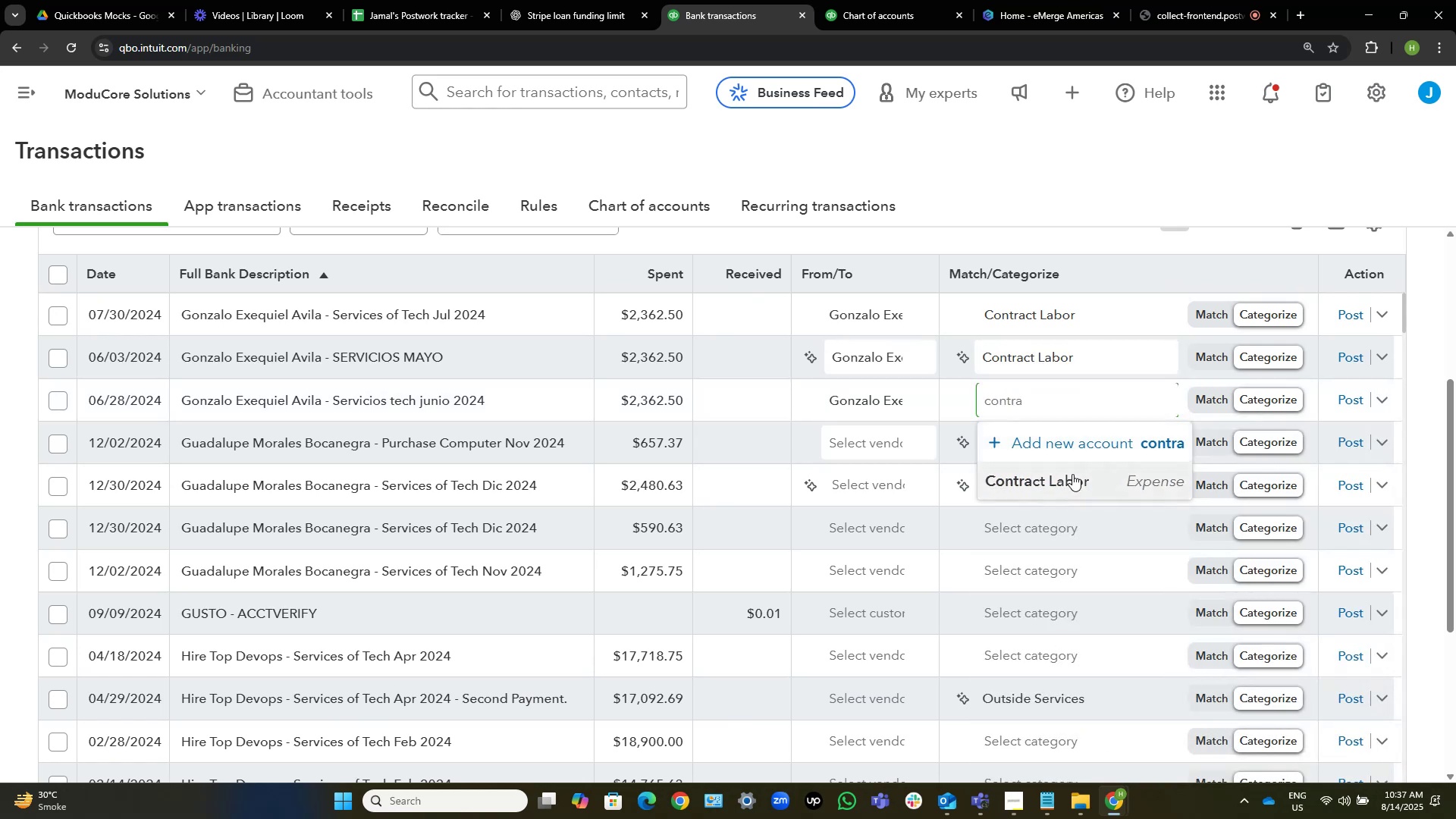 
left_click([1072, 474])
 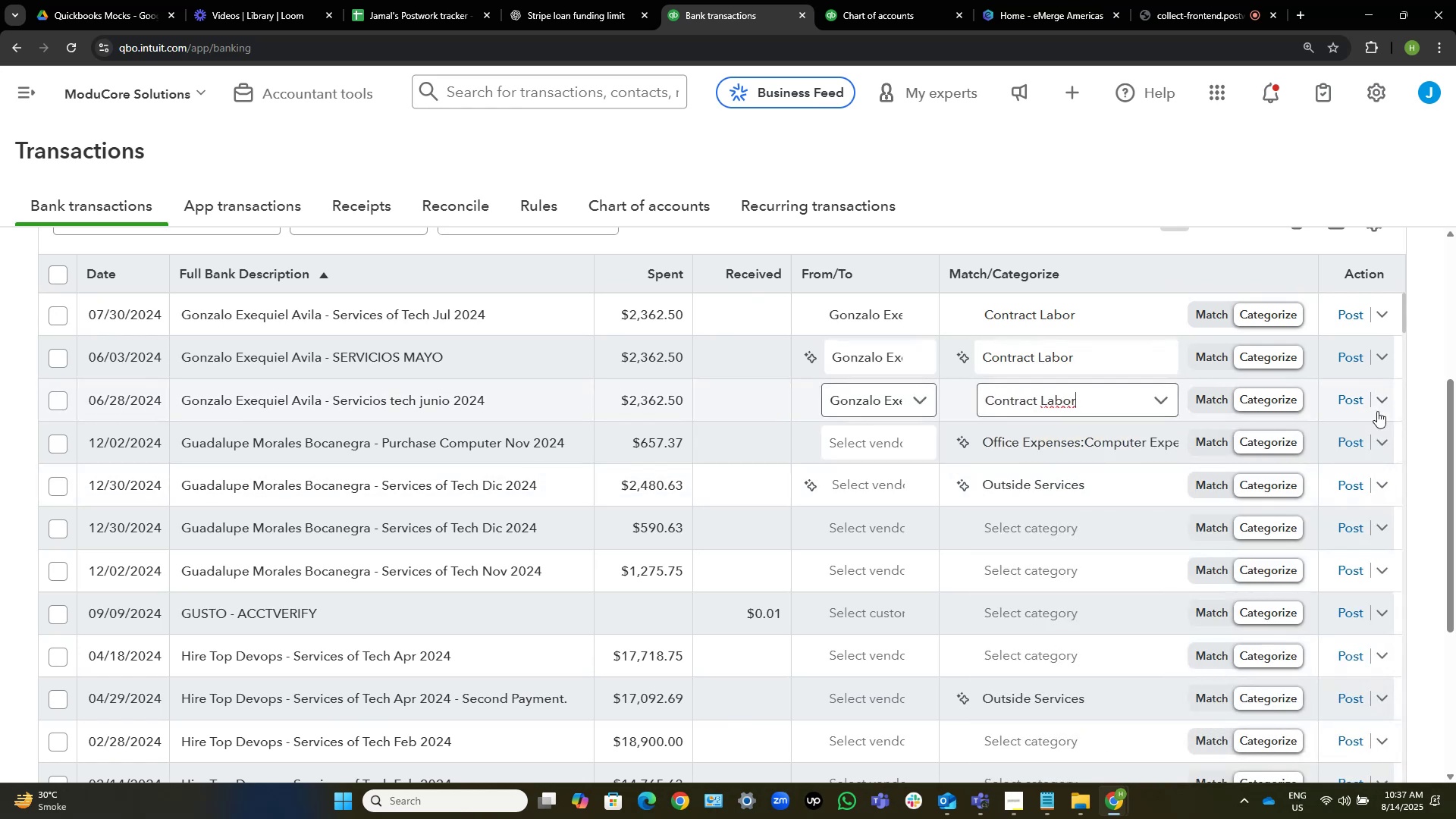 
wait(10.82)
 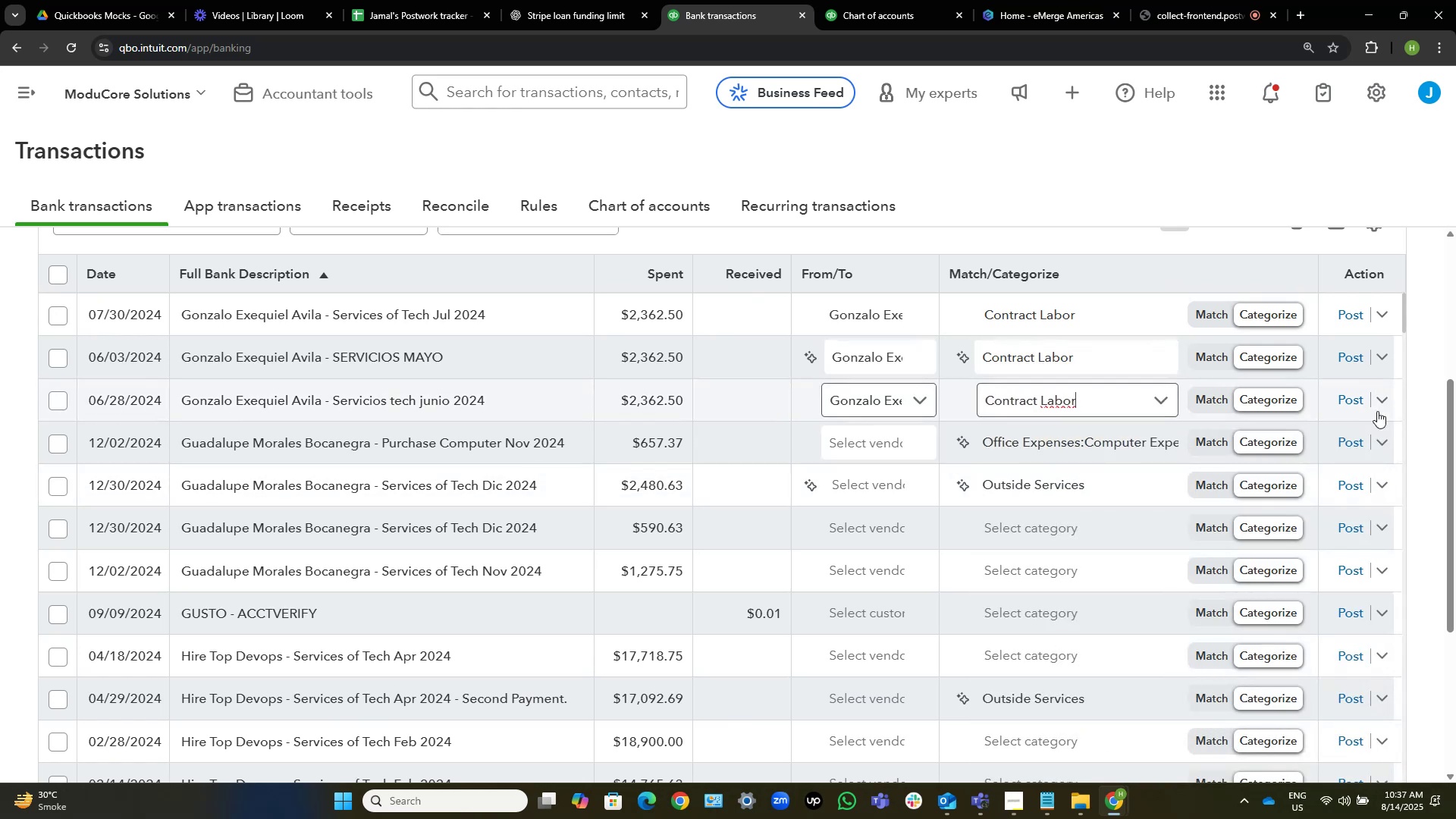 
left_click([1357, 318])
 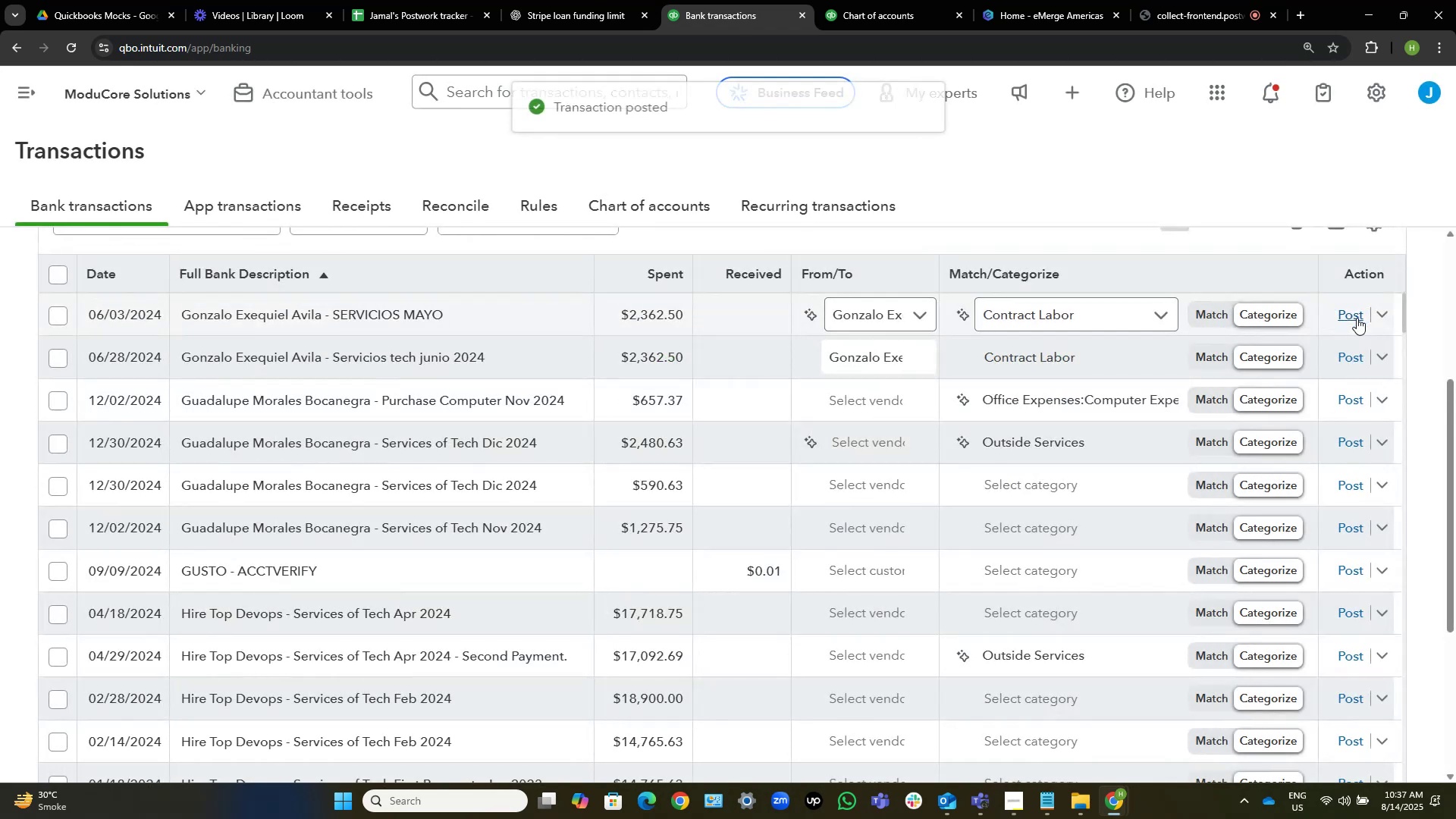 
left_click([1357, 318])
 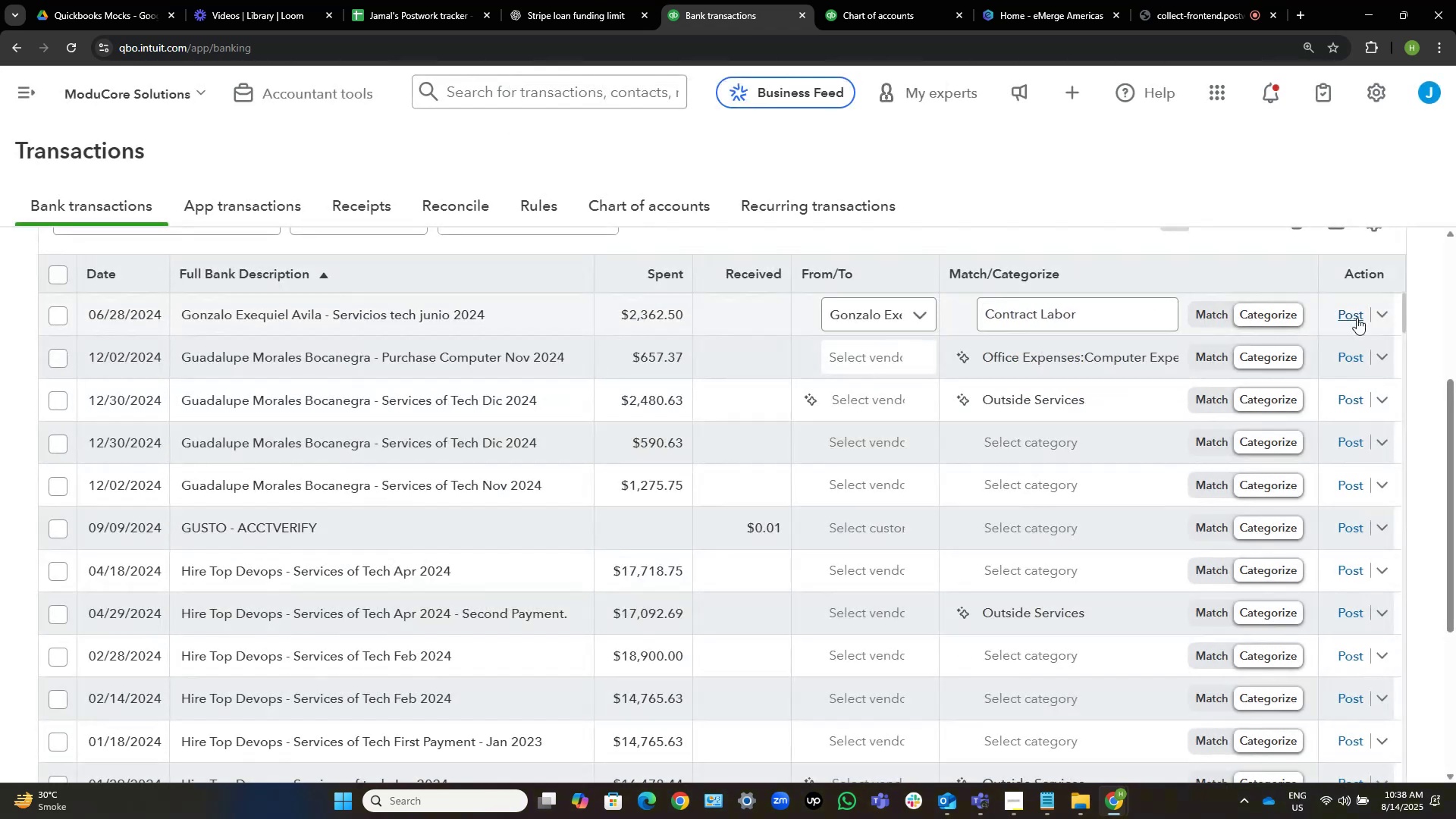 
wait(6.47)
 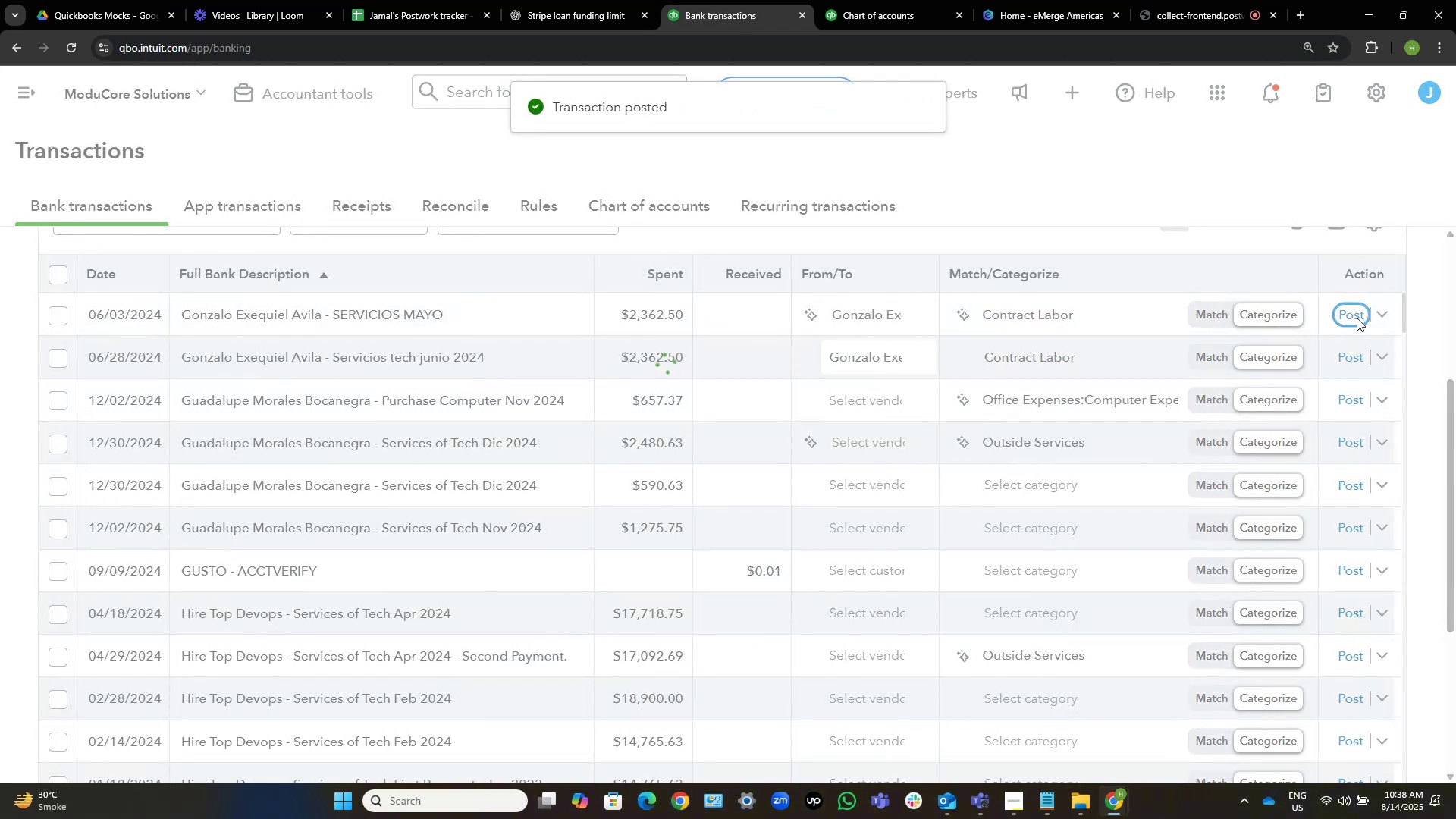 
left_click([1357, 318])
 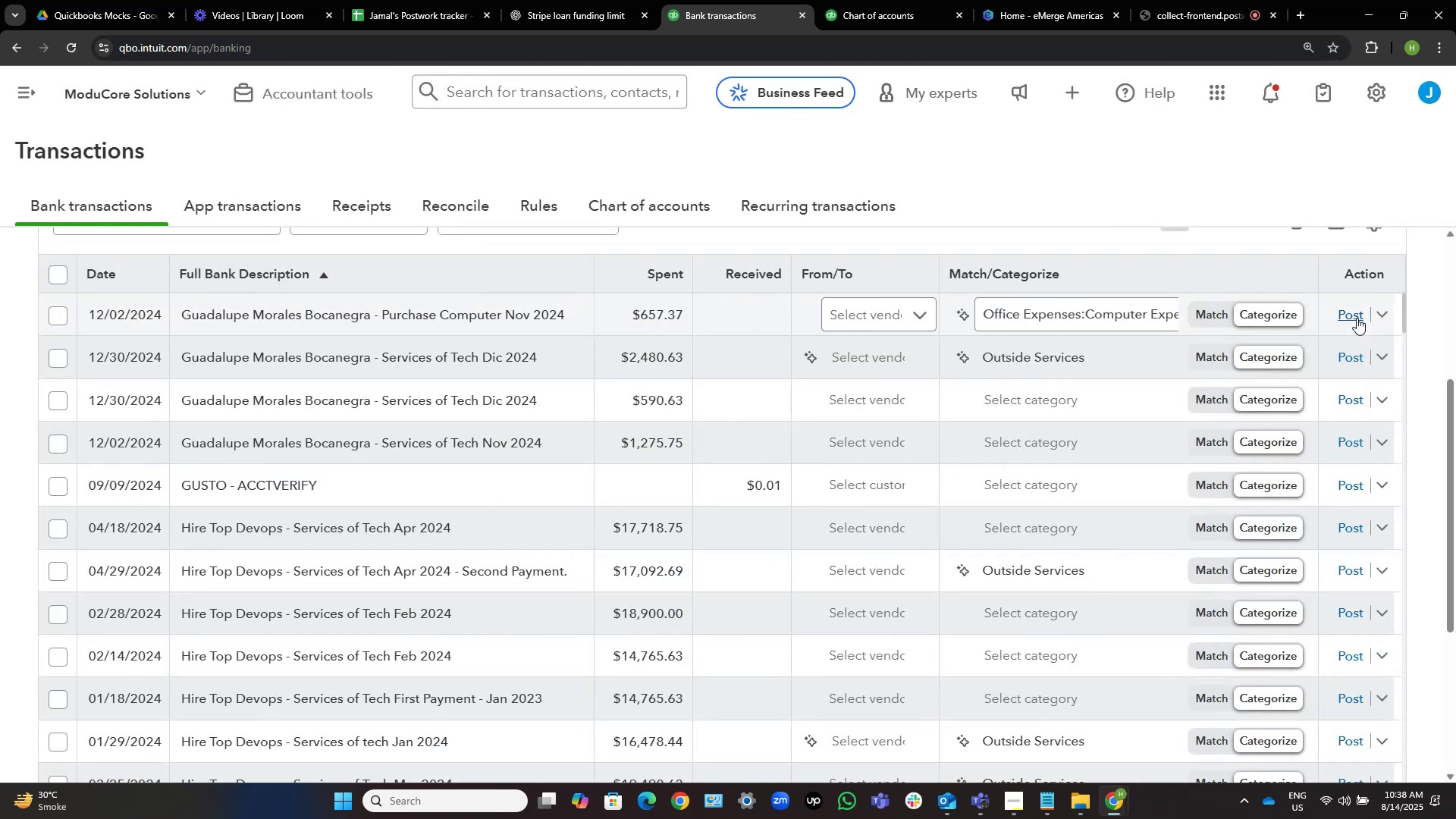 
wait(12.7)
 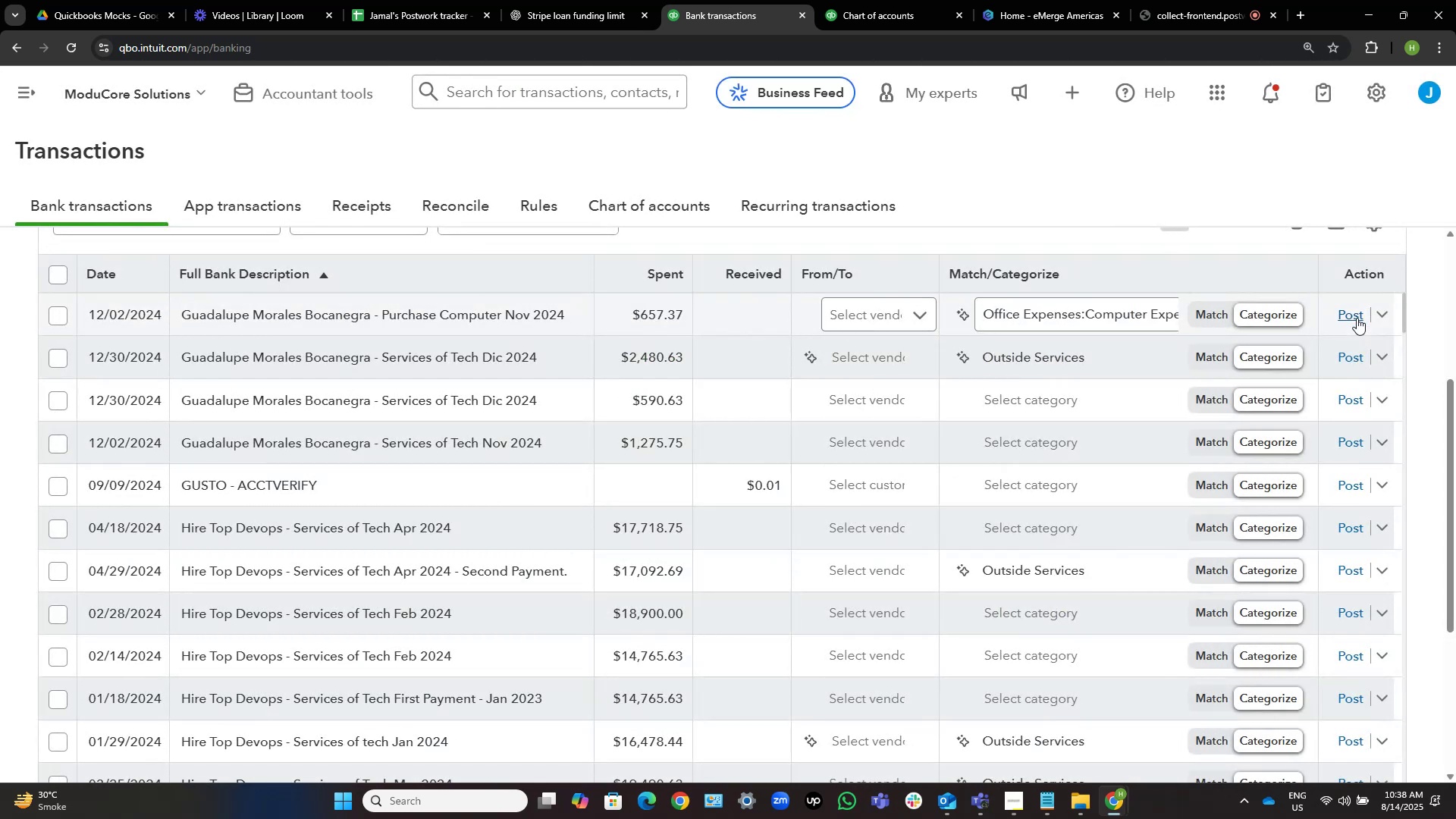 
left_click([867, 352])
 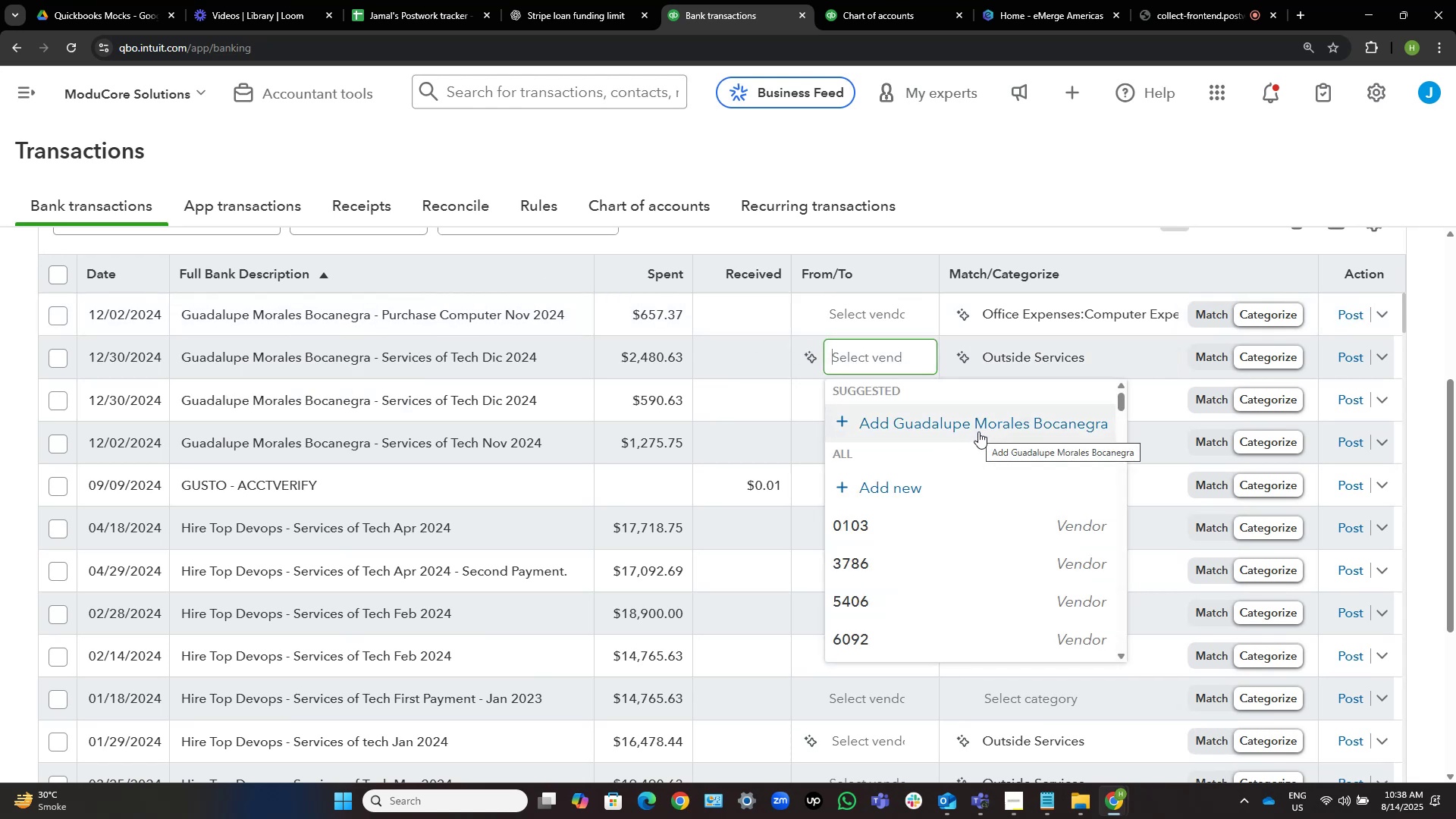 
wait(6.01)
 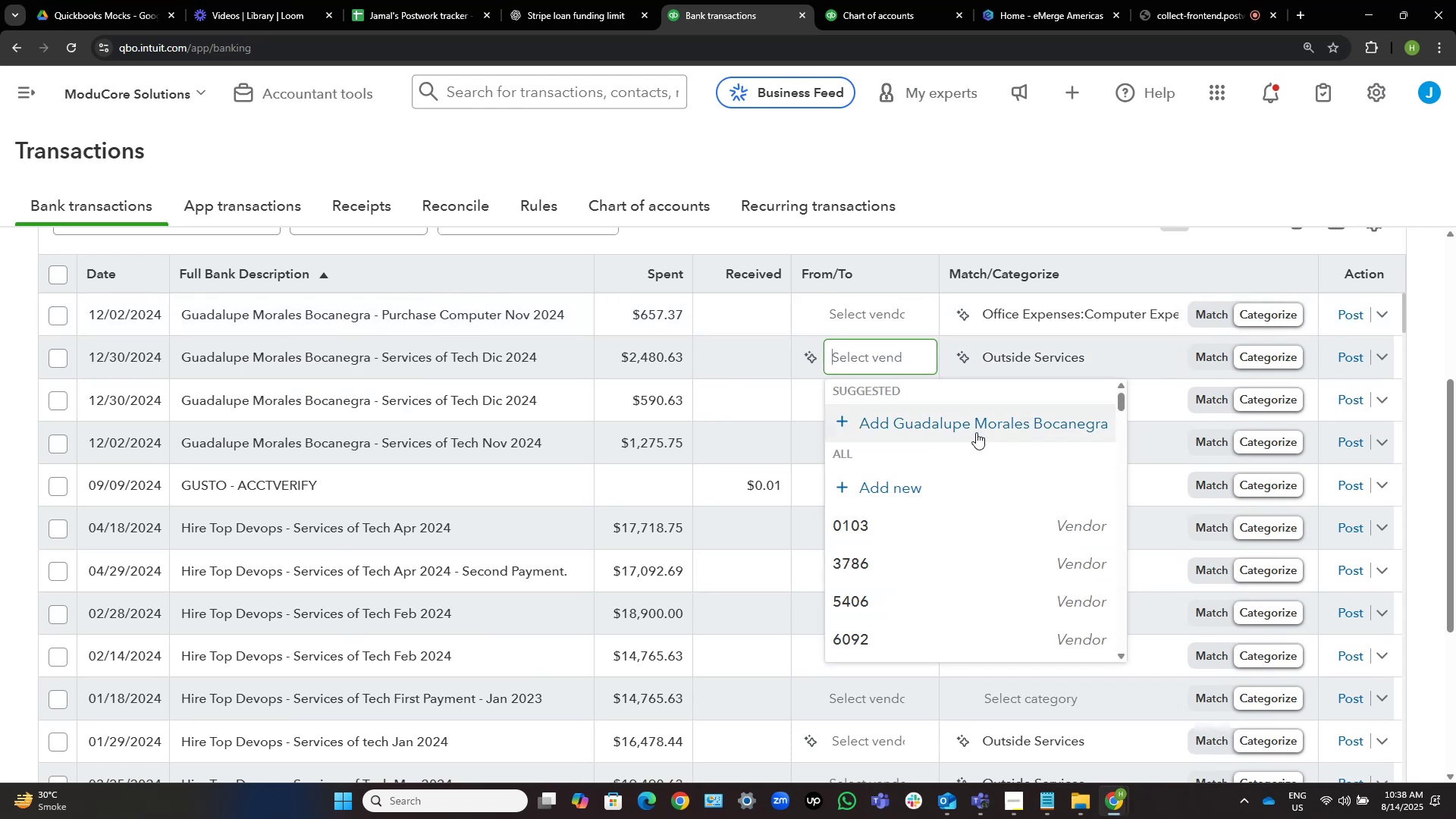 
left_click([978, 431])
 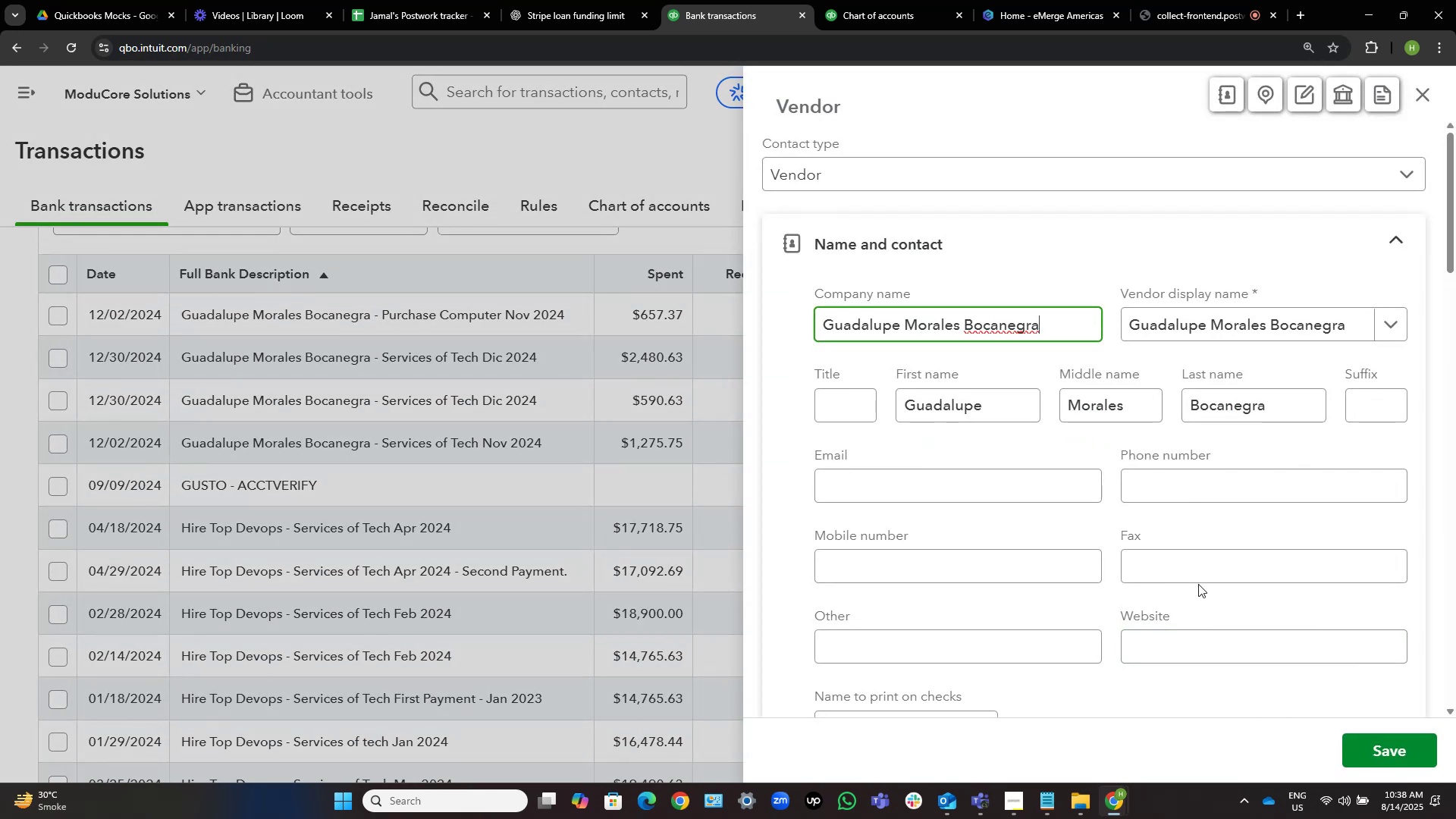 
key(Control+ArrowLeft)
 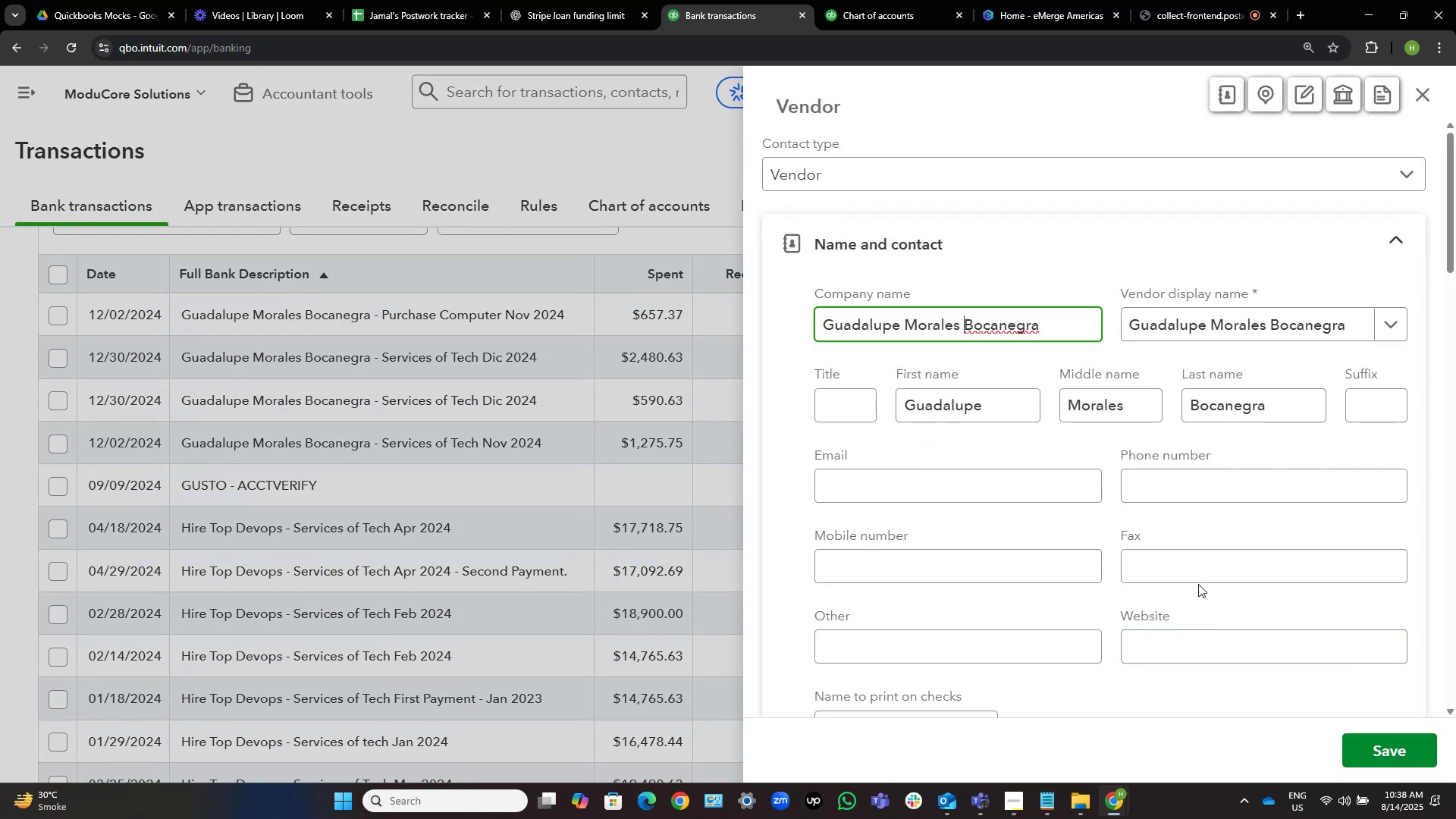 
key(Control+ArrowLeft)
 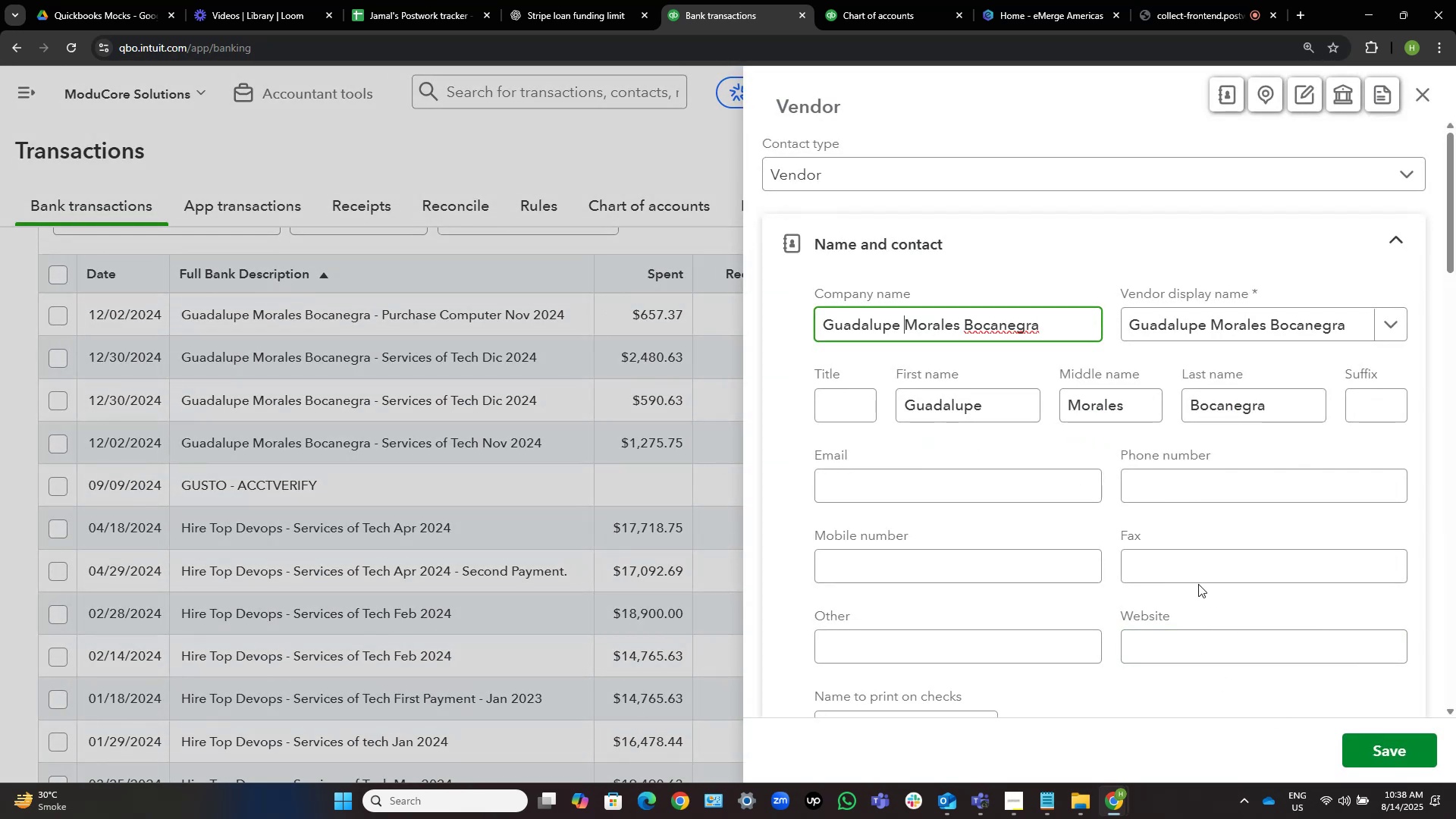 
key(Control+ArrowLeft)
 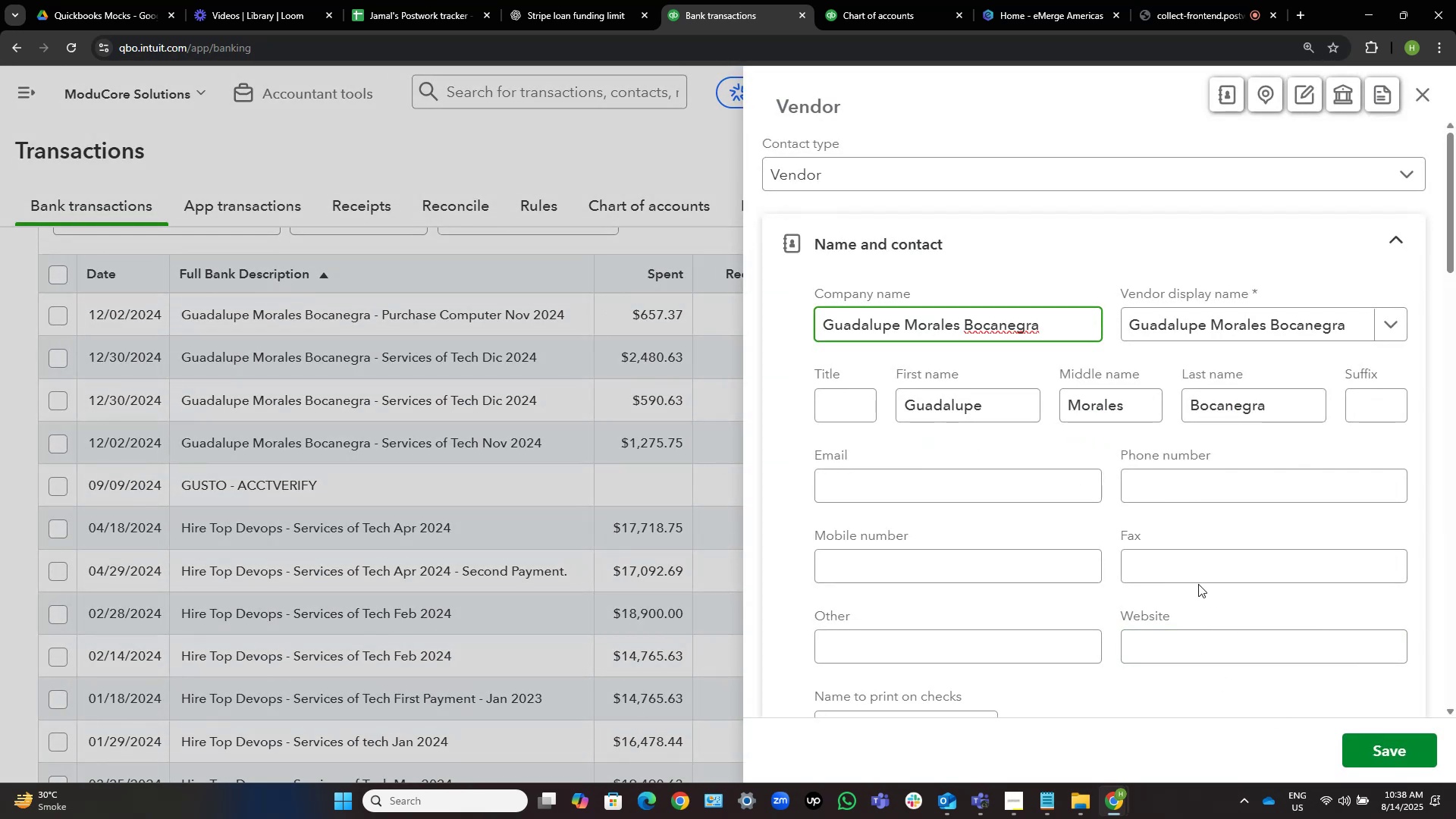 
key(Control+ArrowRight)
 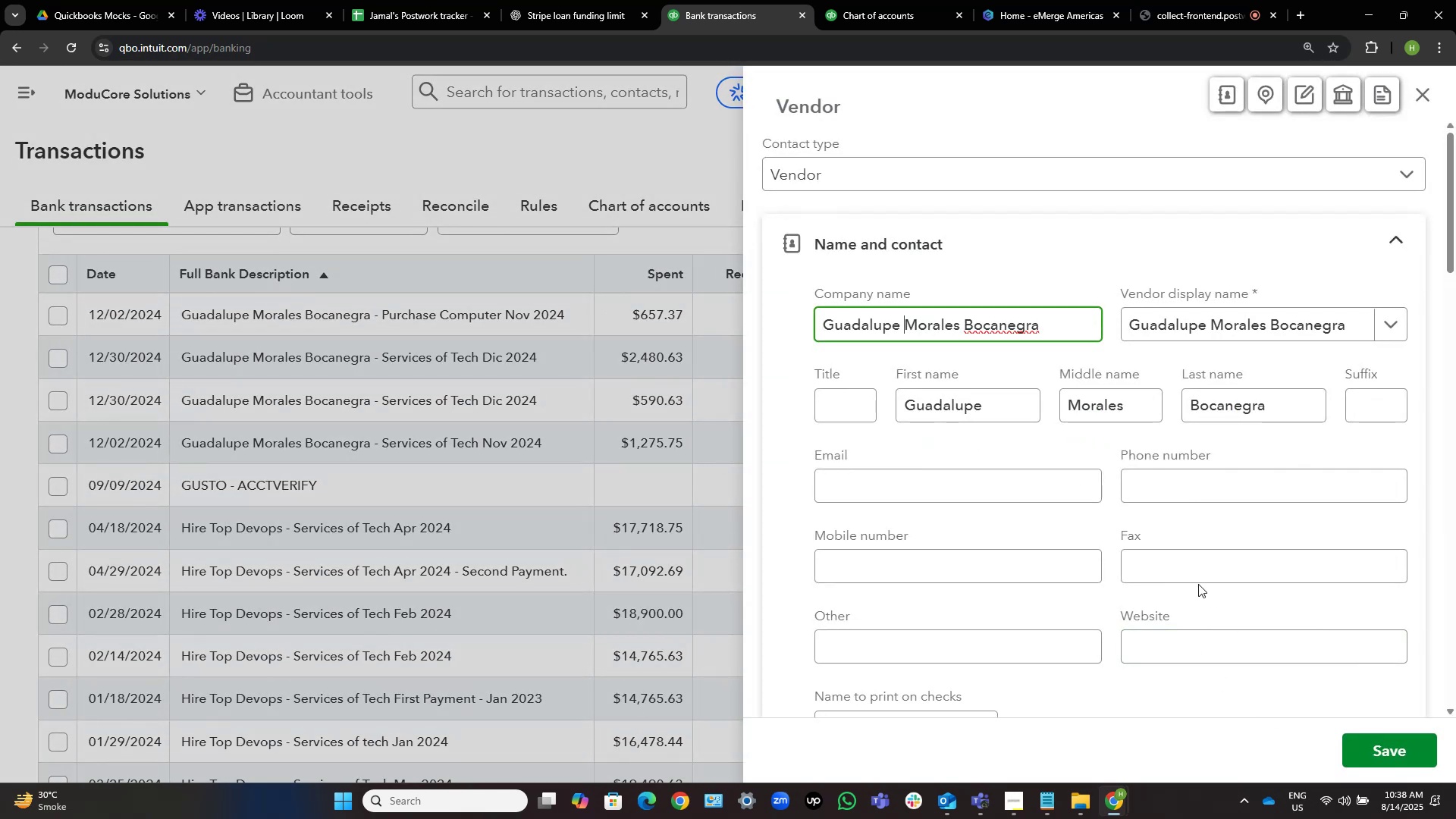 
key(ArrowLeft)
 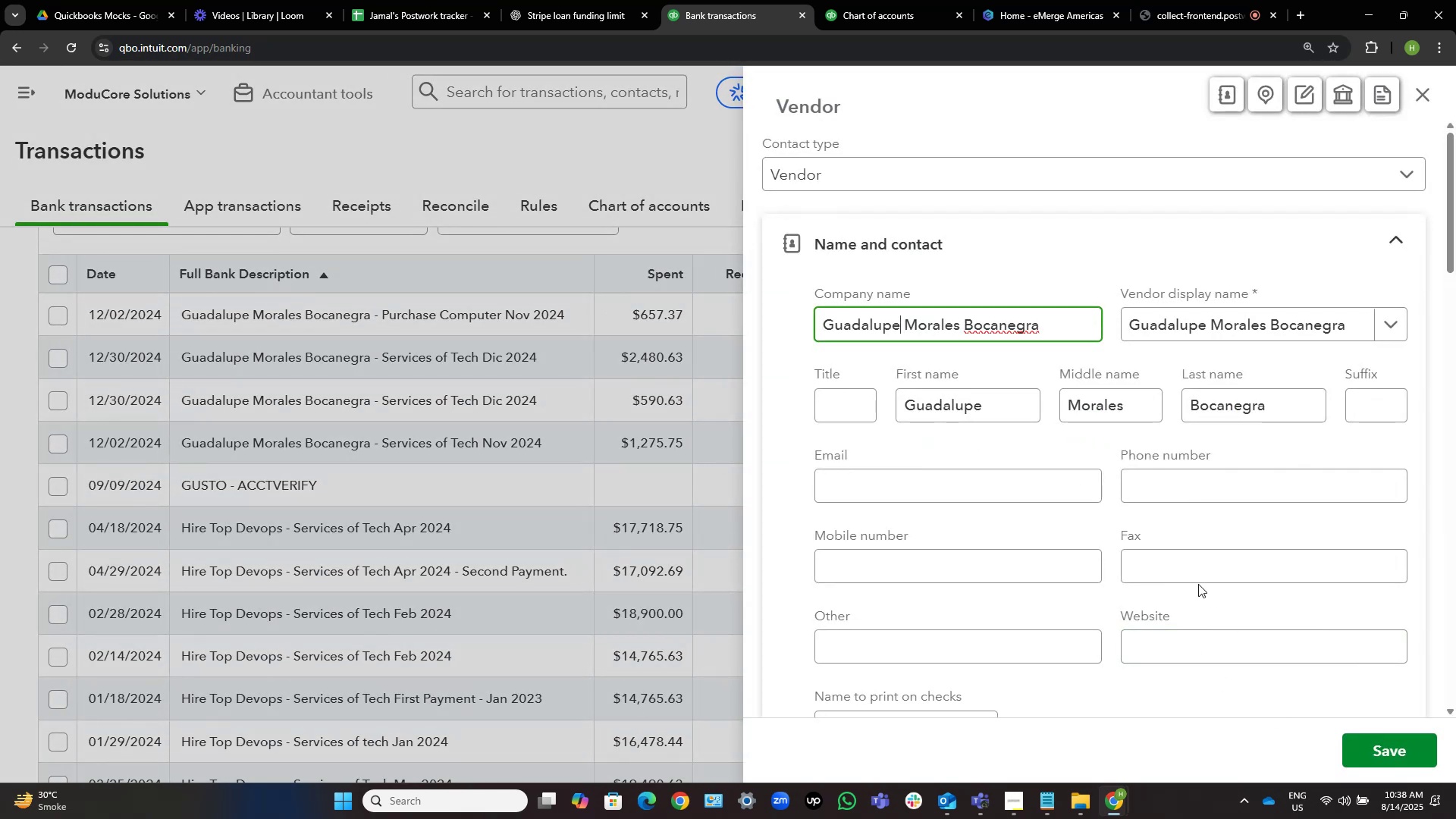 
key(Control+Shift+ArrowLeft)
 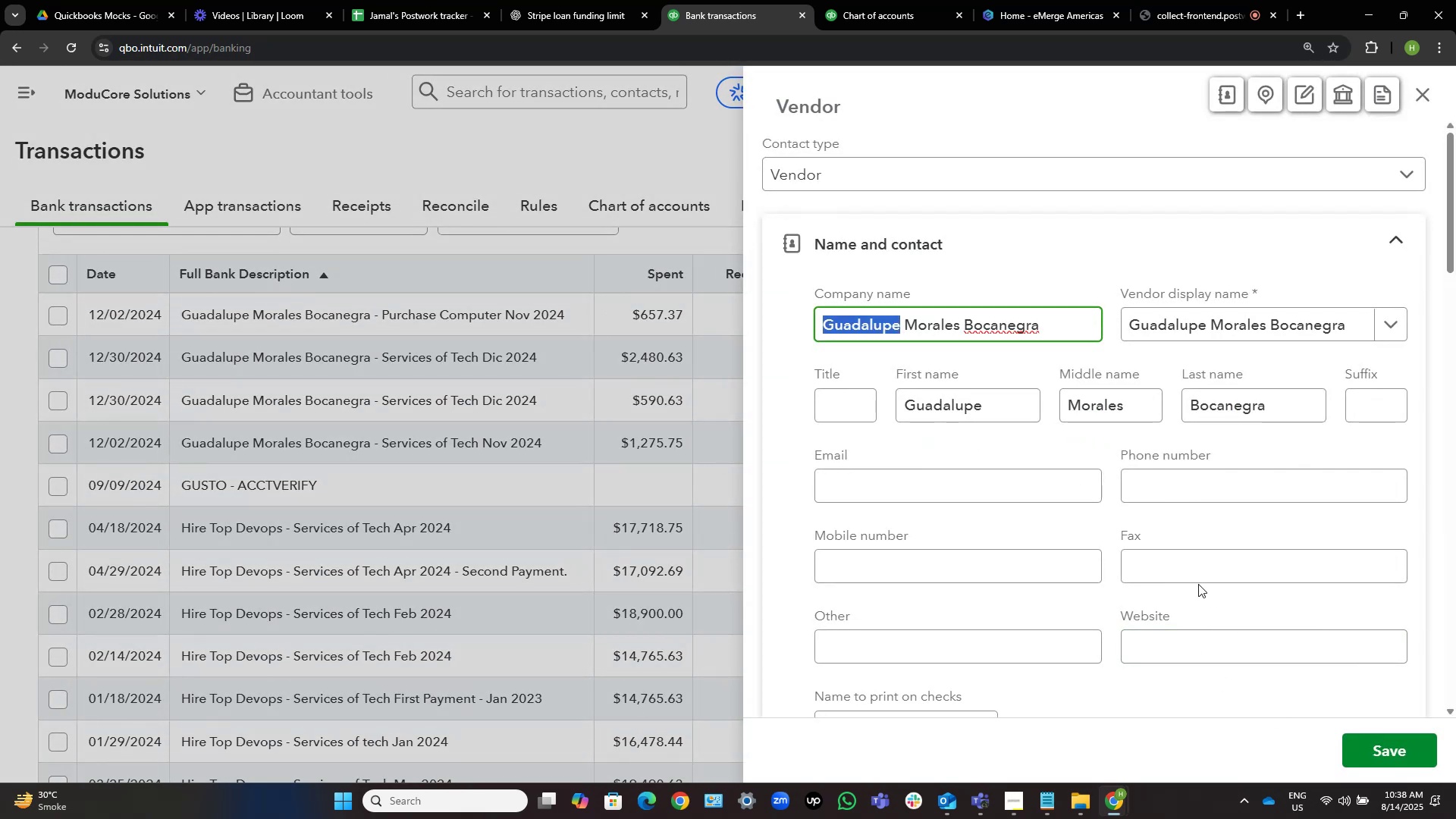 
key(Control+C)
 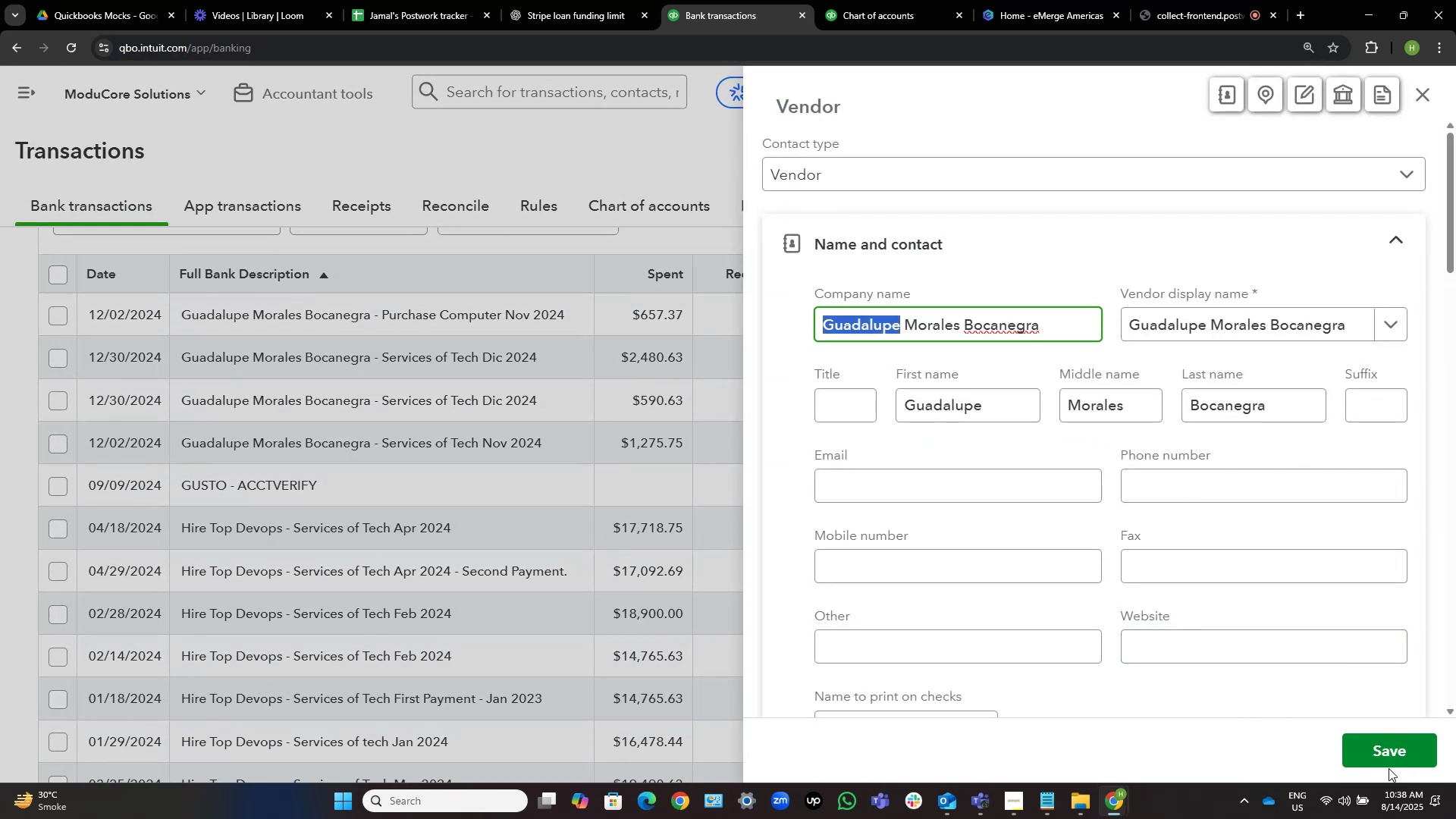 
left_click([1389, 755])
 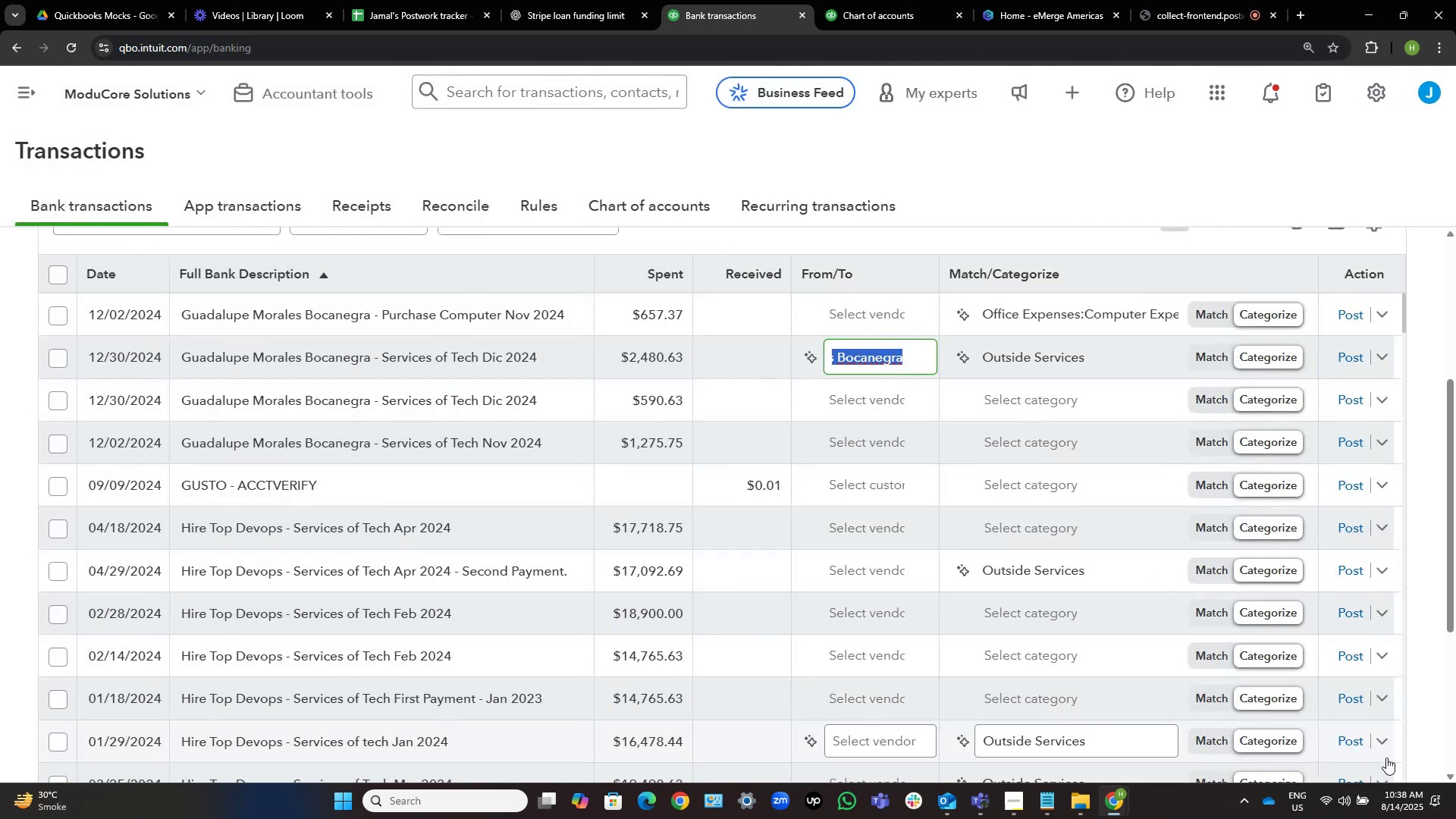 
wait(16.93)
 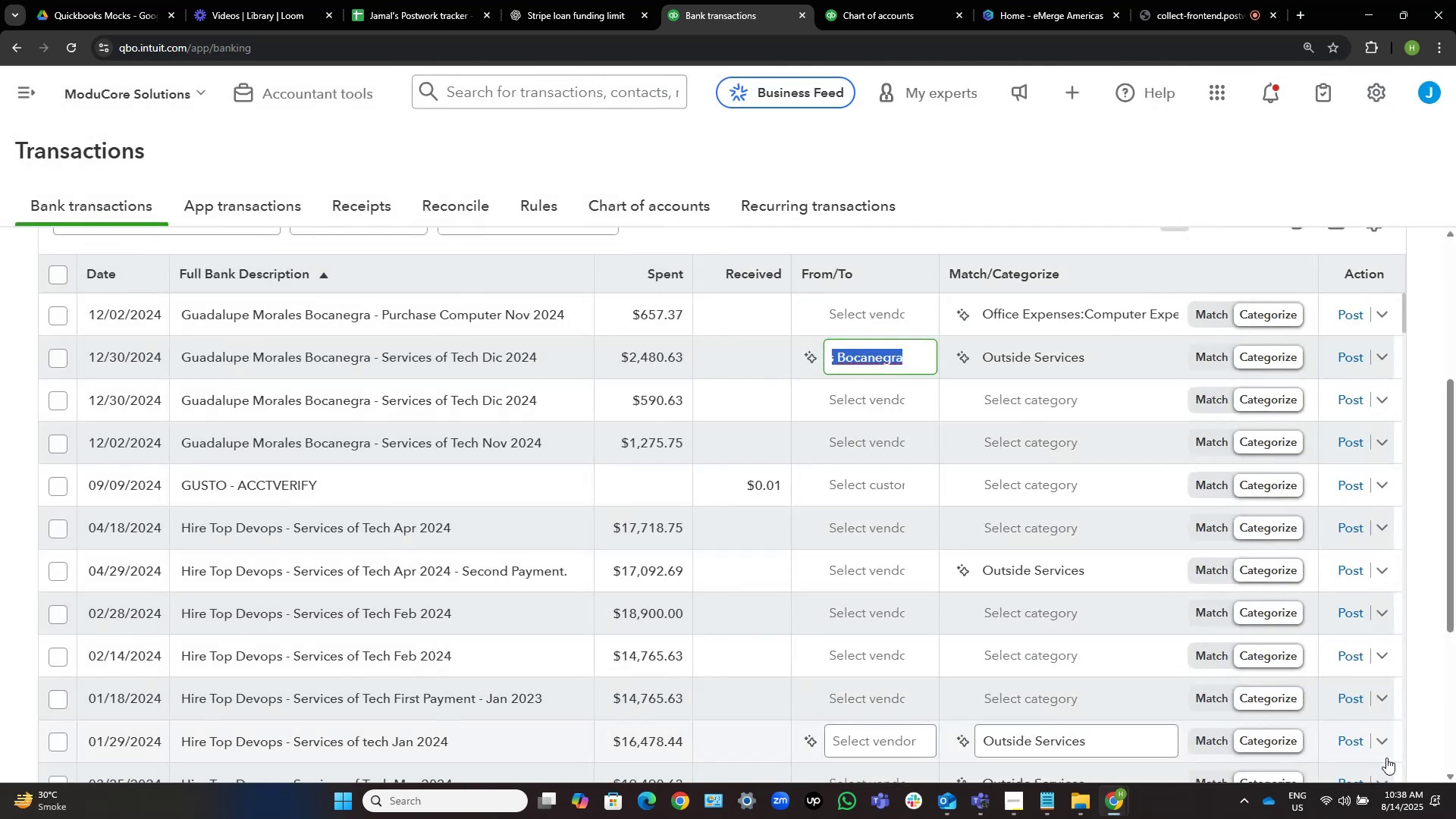 
left_click([869, 325])
 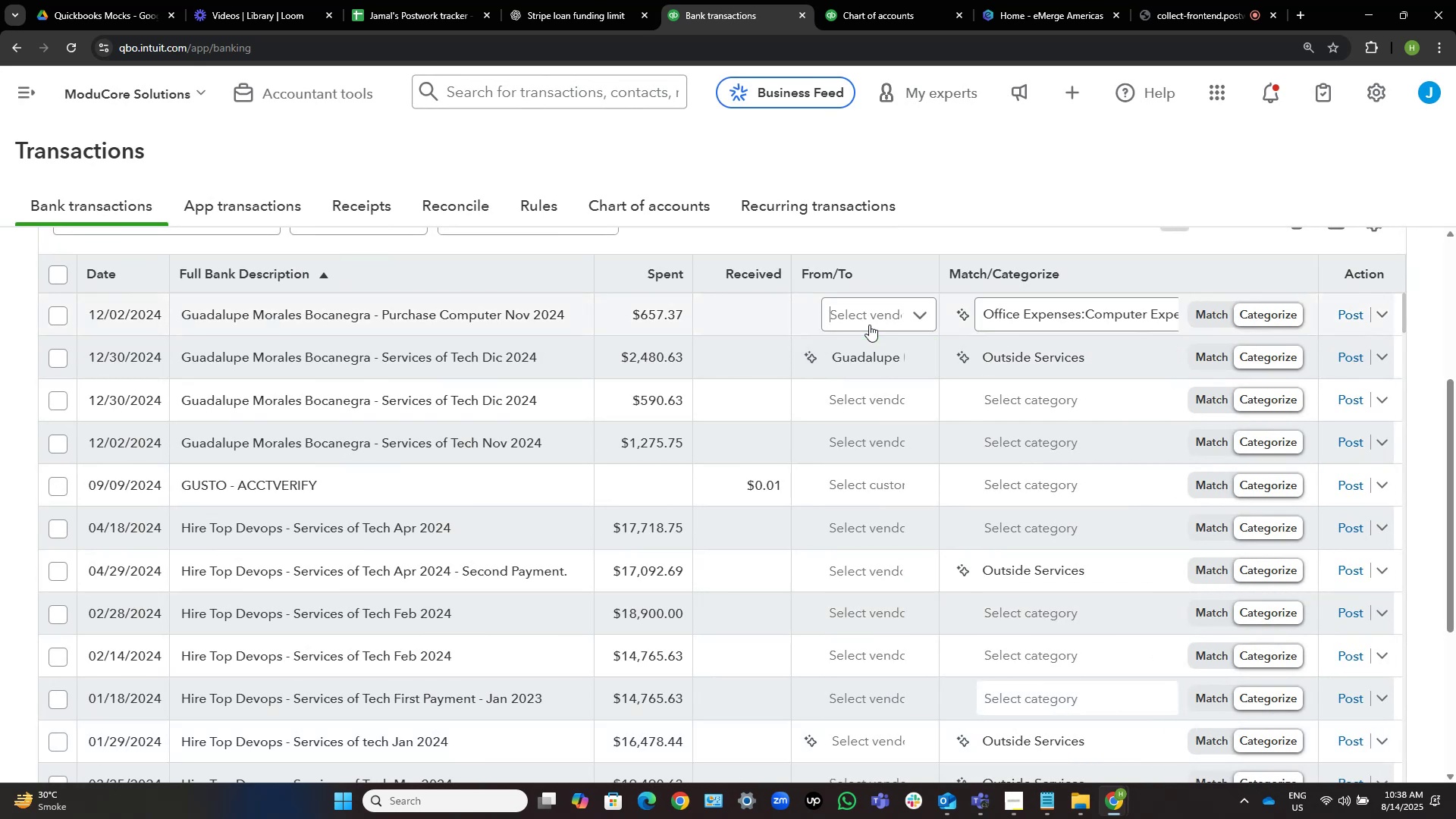 
key(Control+V)
 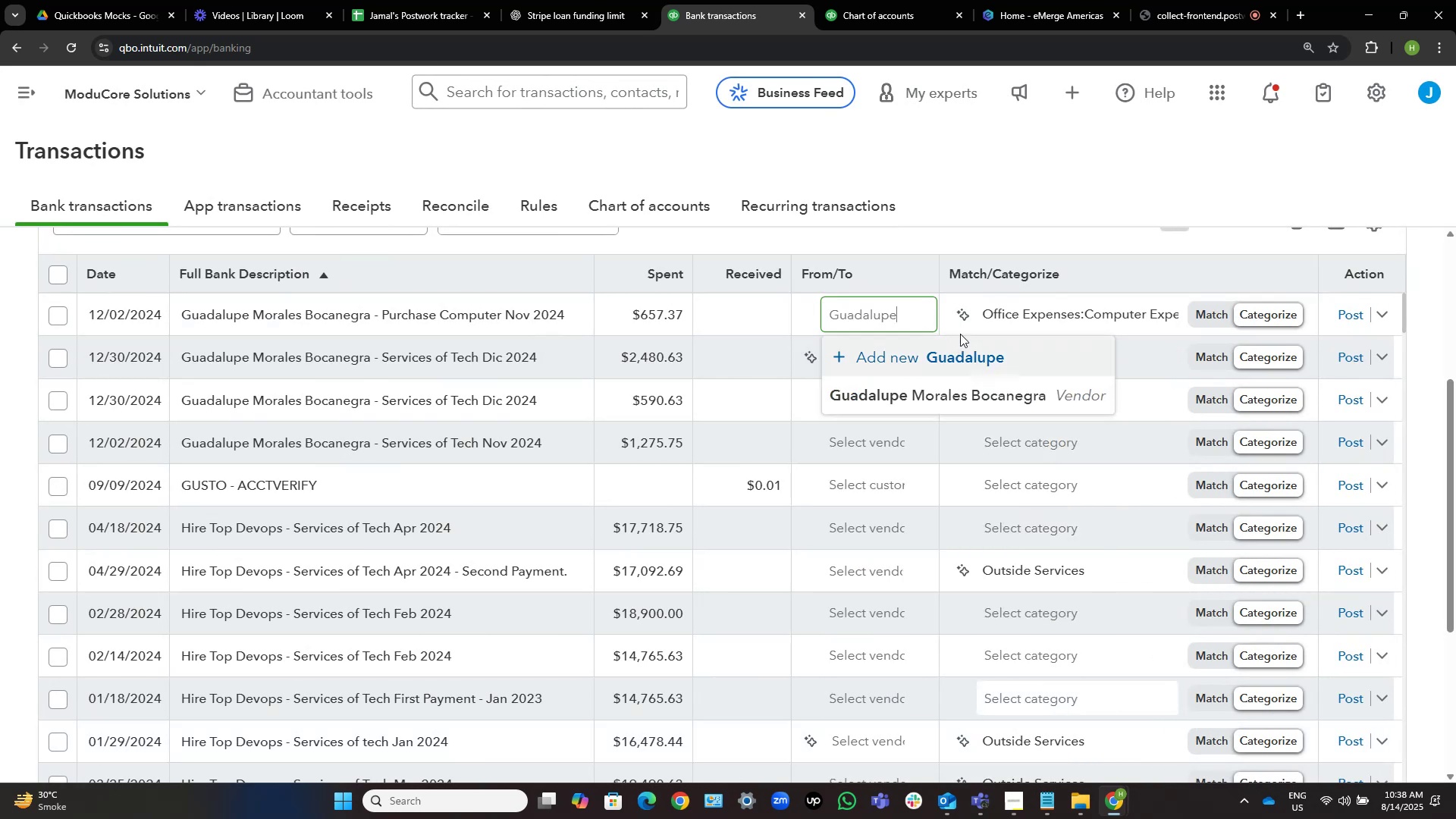 
left_click([947, 391])
 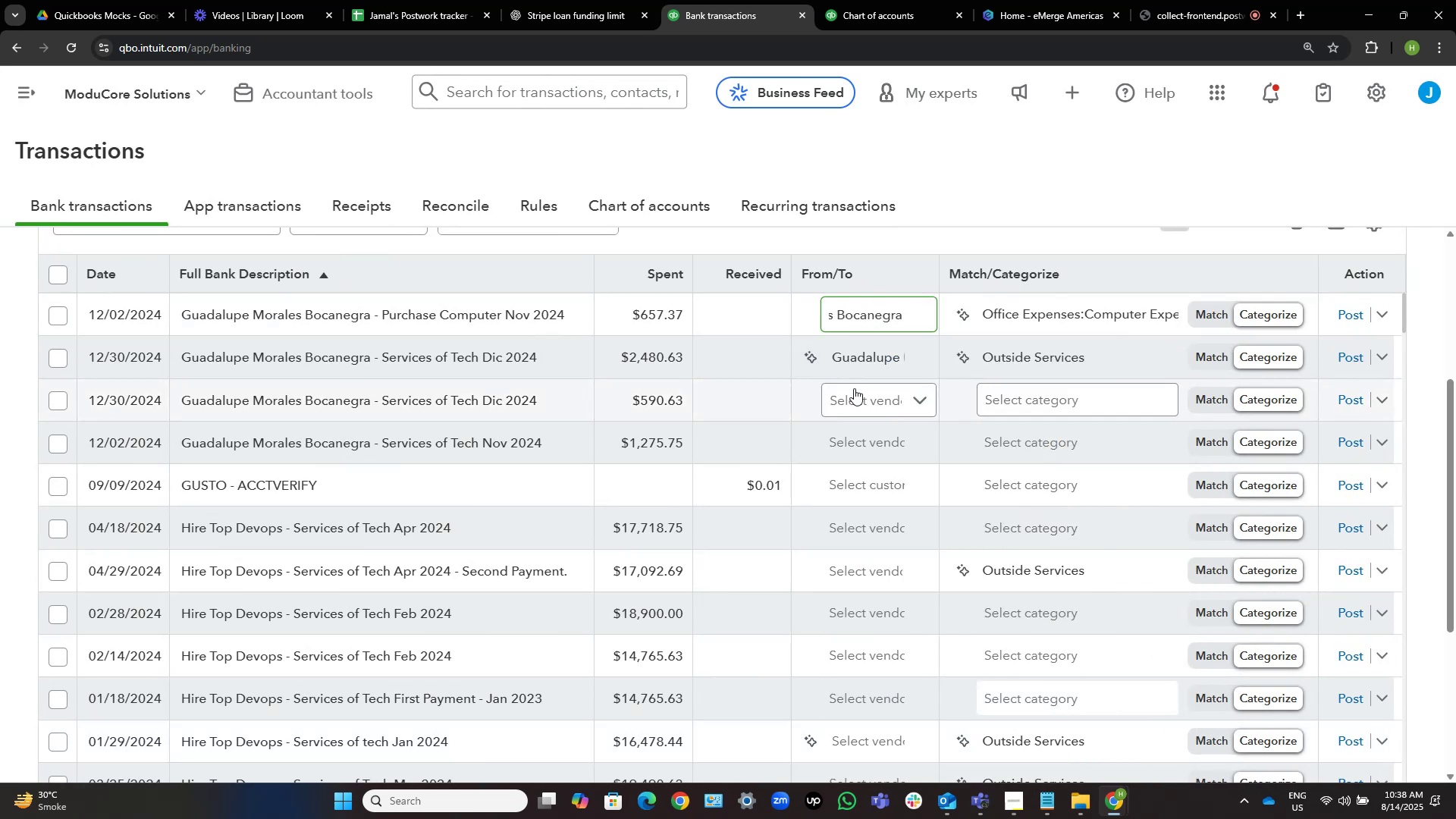 
left_click([854, 388])
 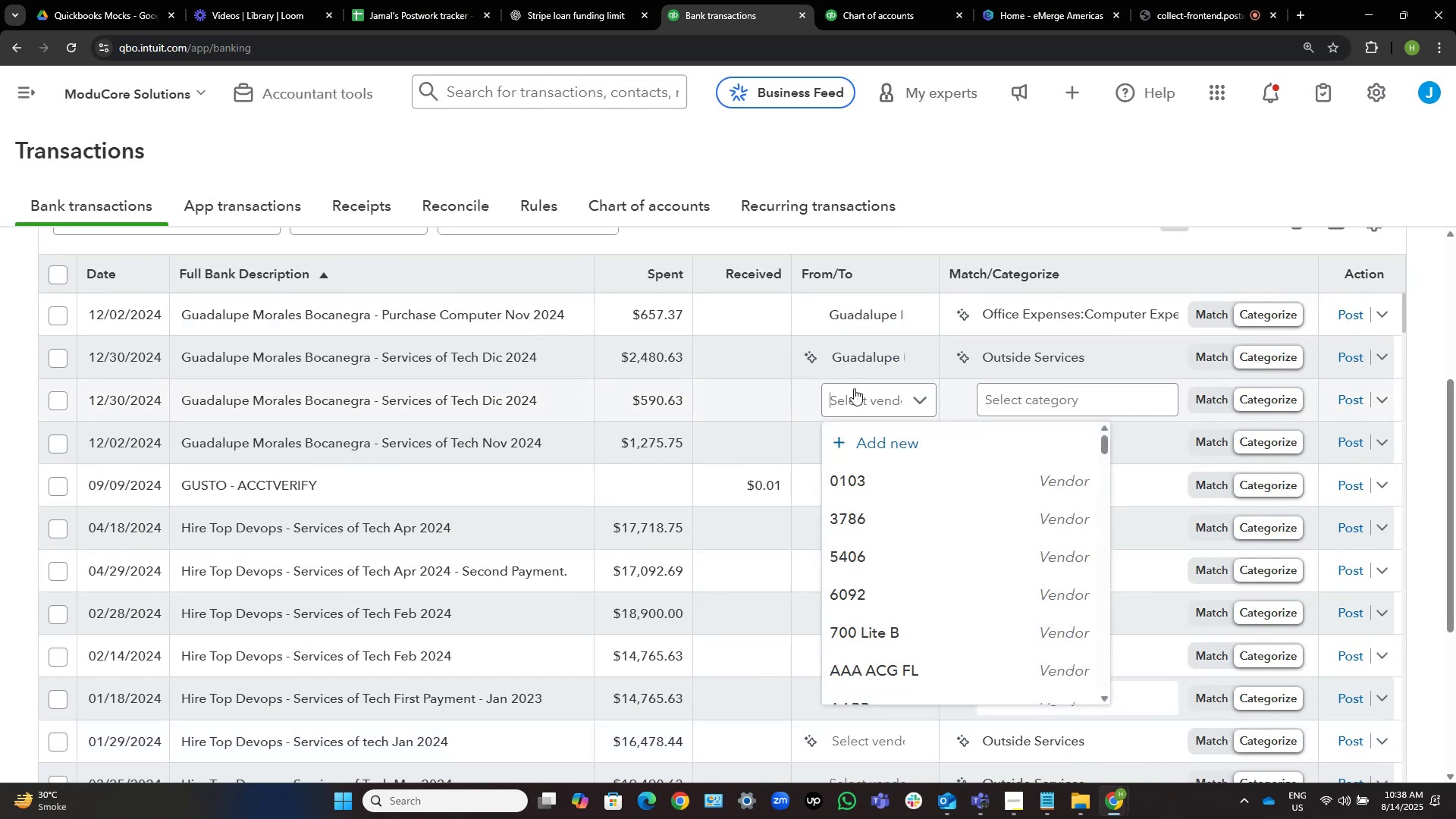 
key(Control+V)
 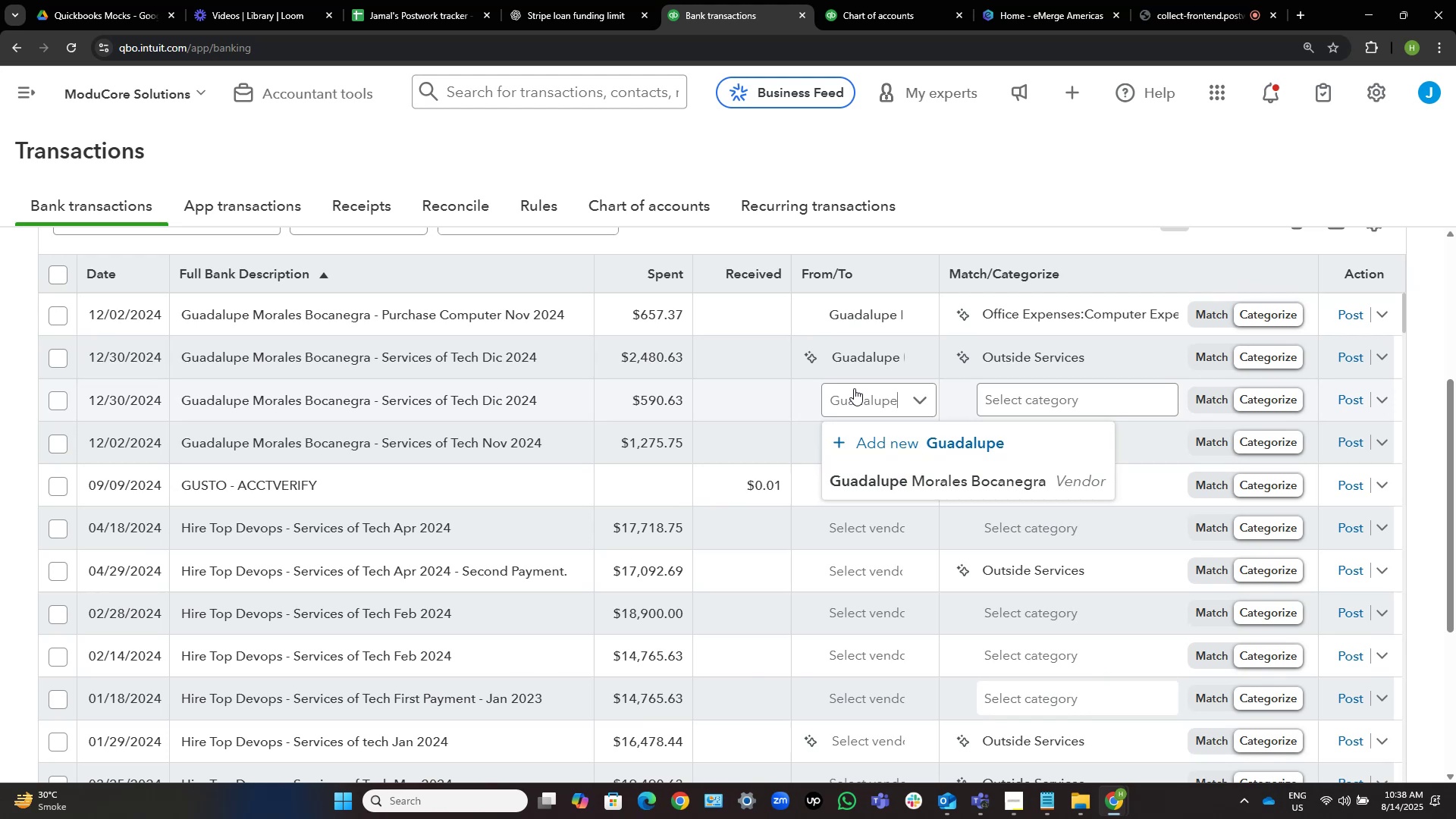 
left_click([890, 473])
 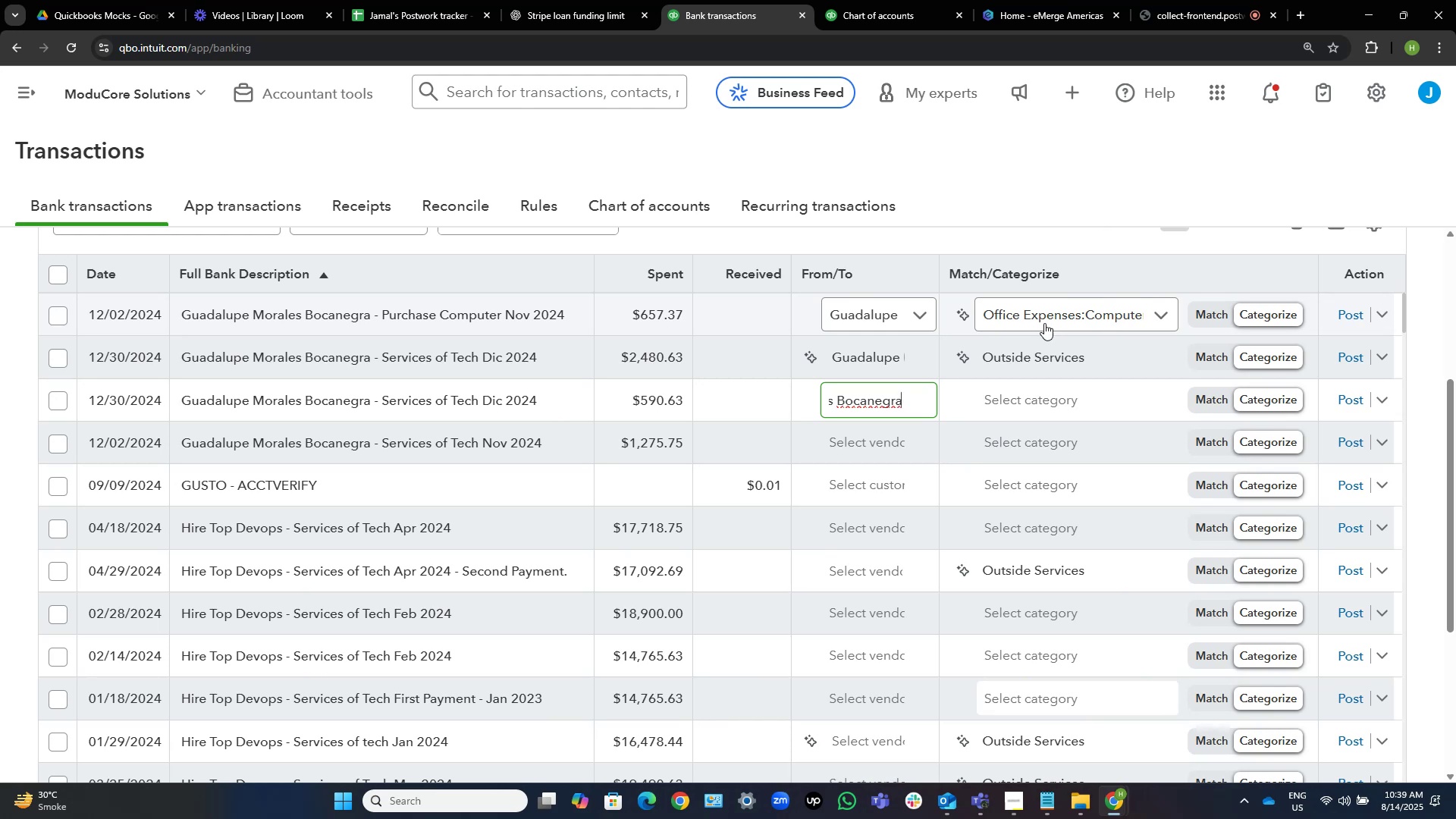 
wait(13.69)
 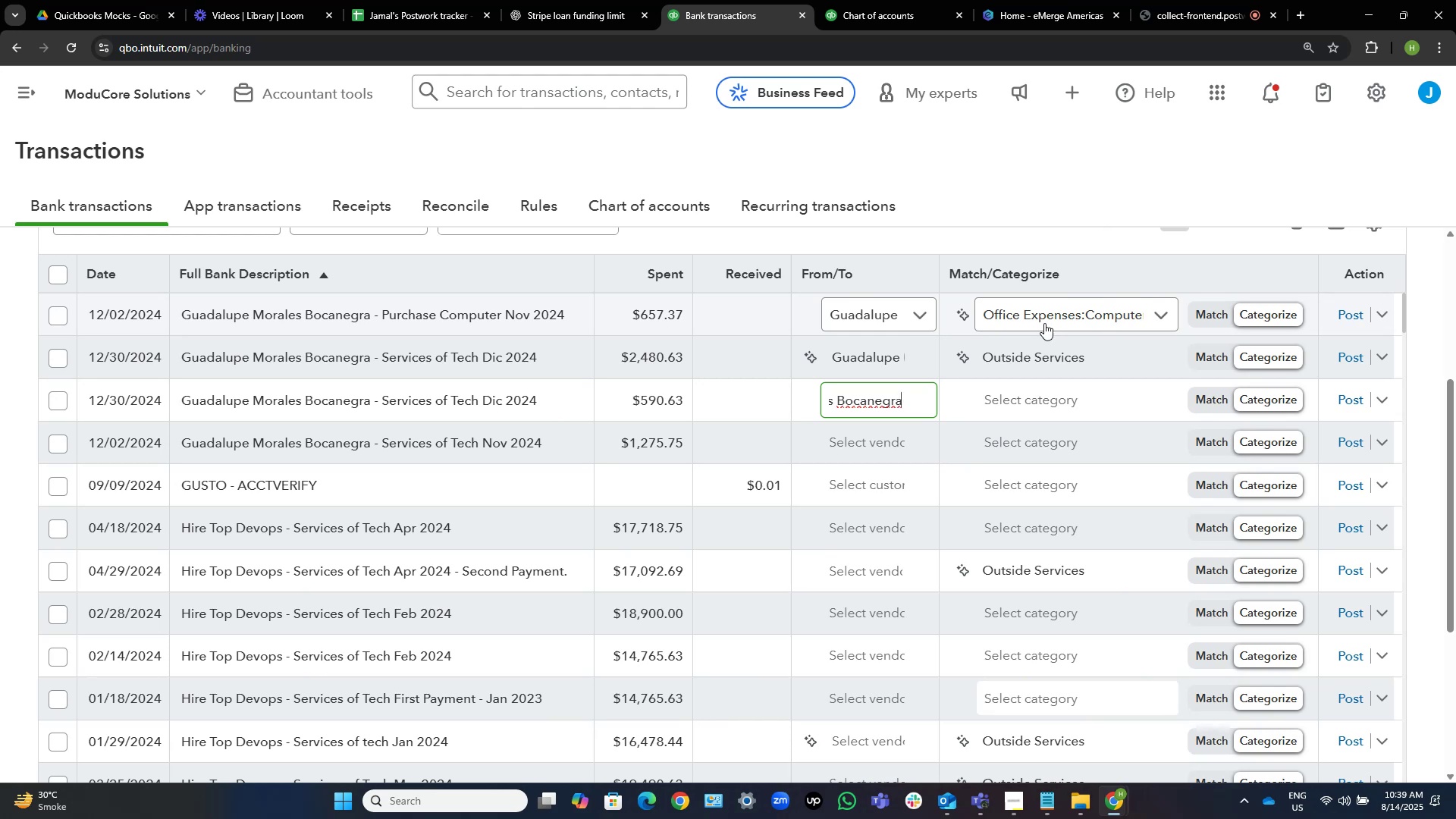 
left_click([1349, 315])
 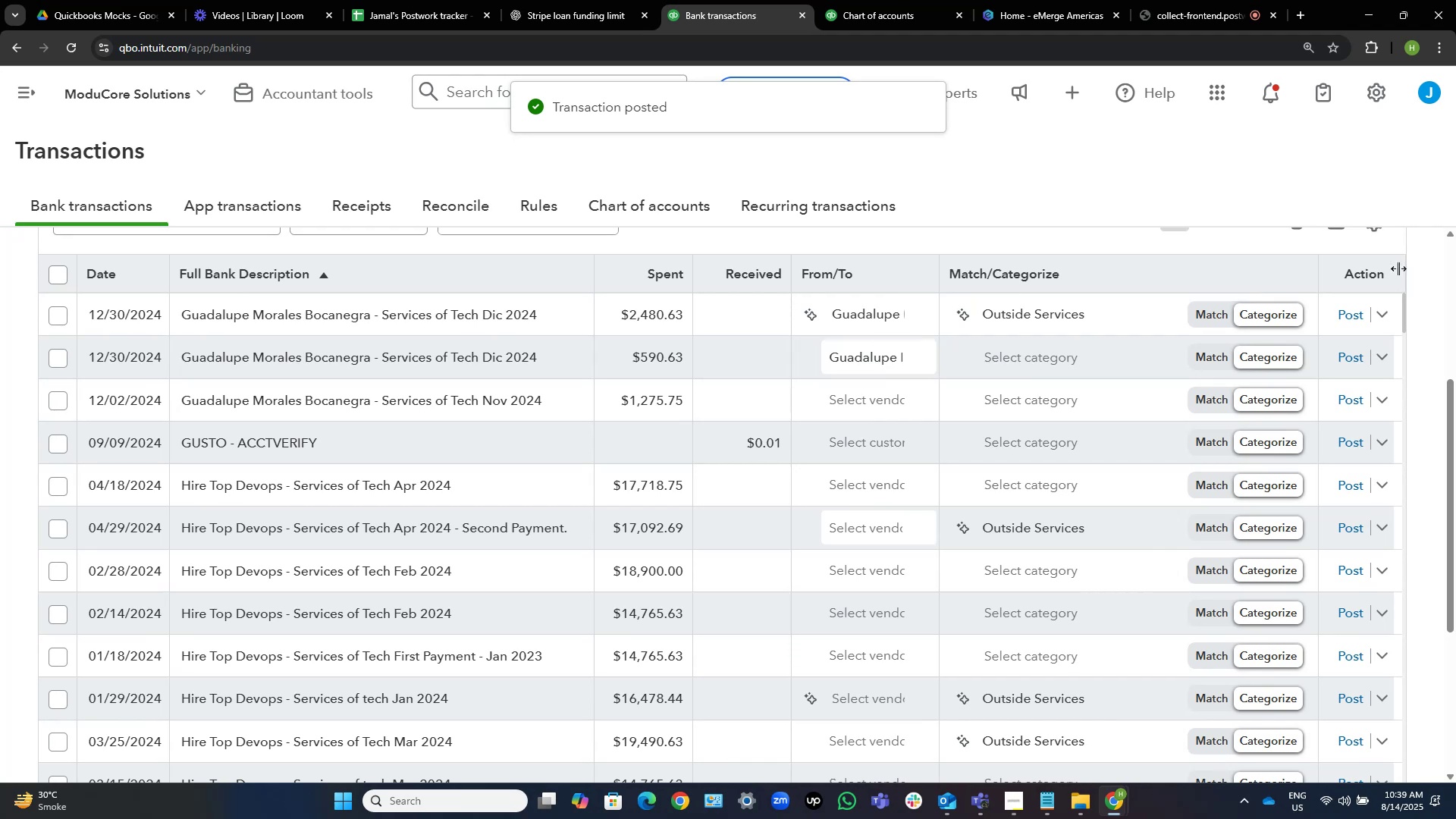 
wait(6.18)
 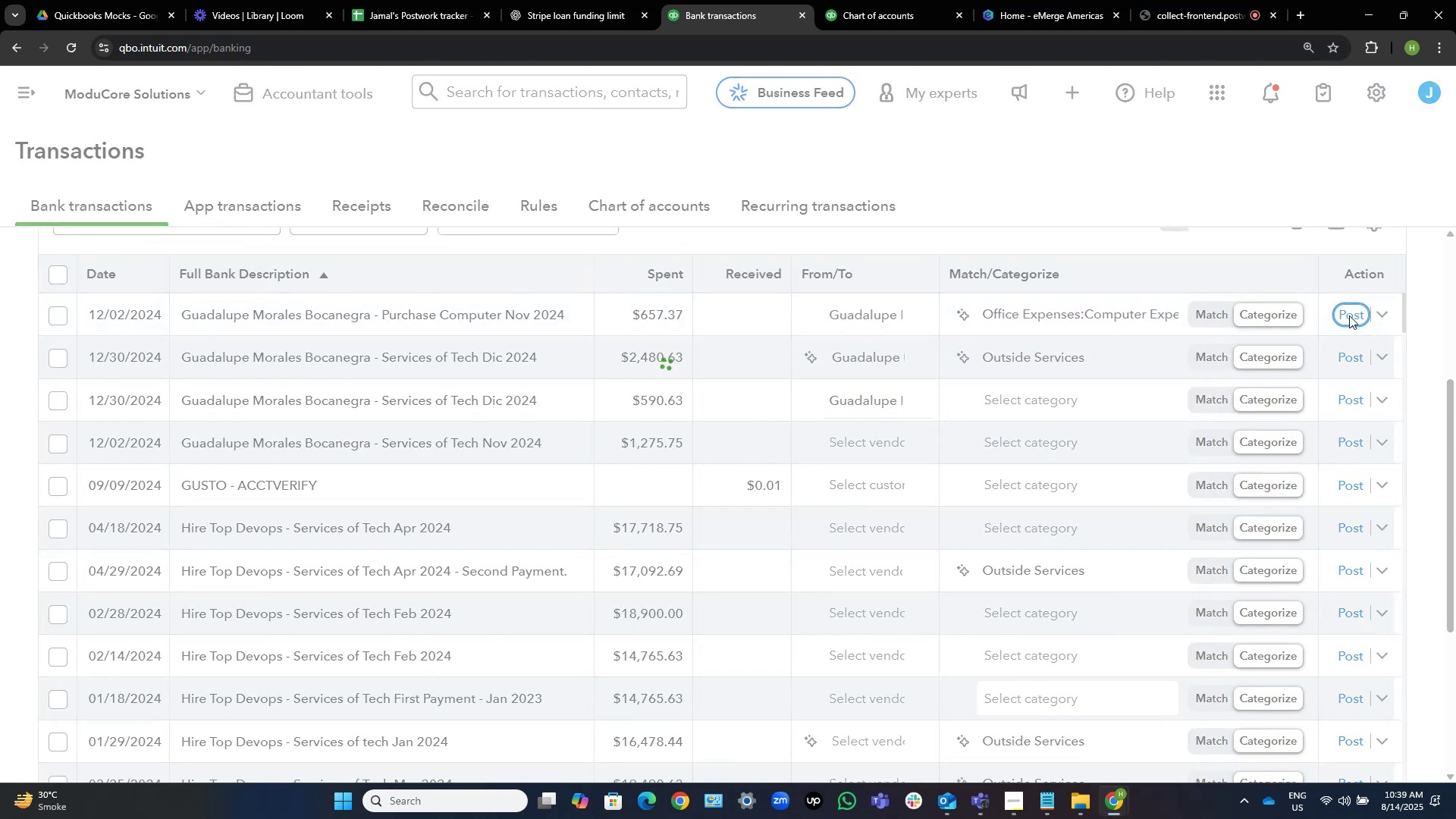 
left_click([1106, 309])
 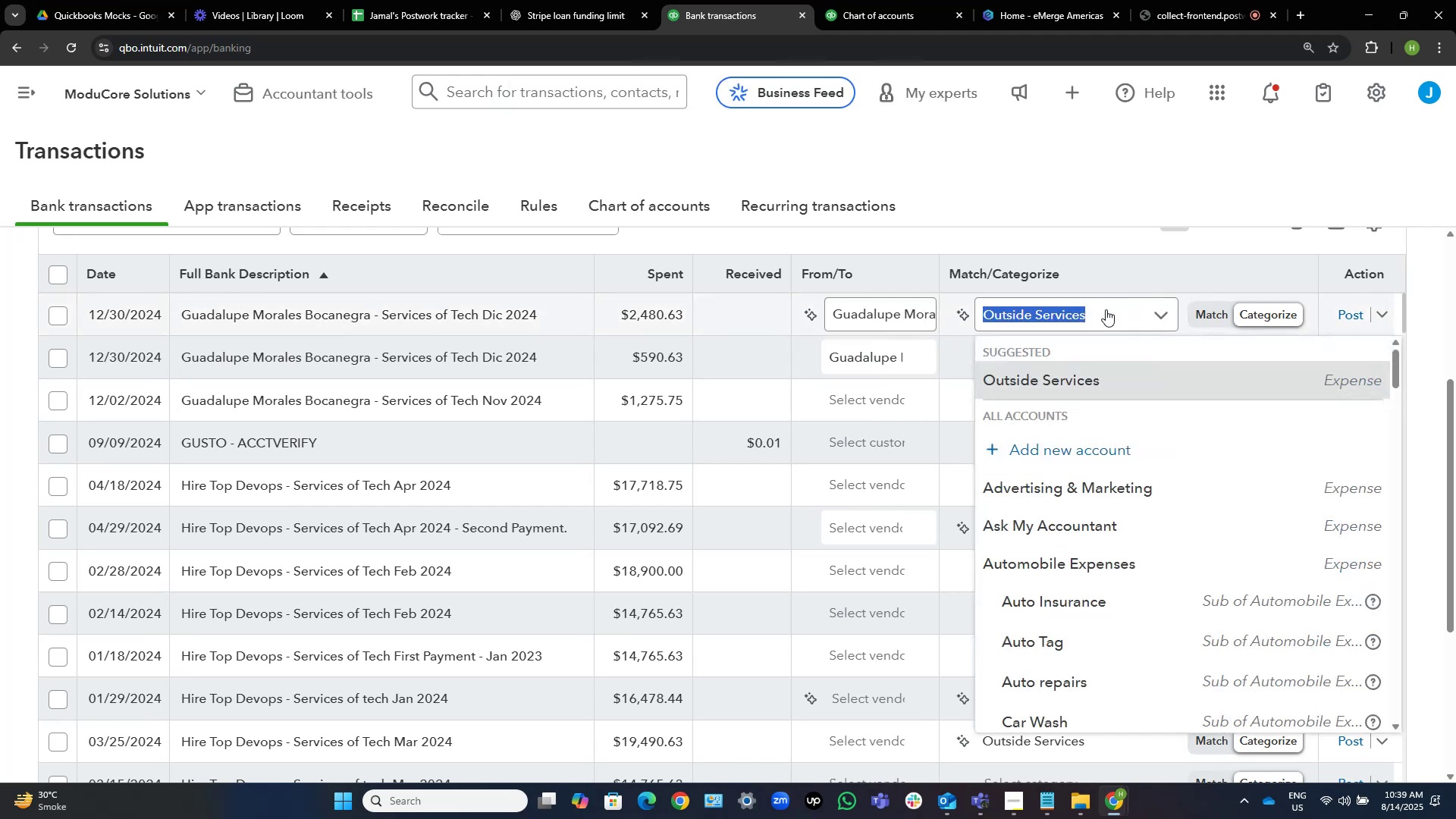 
type(contra)
 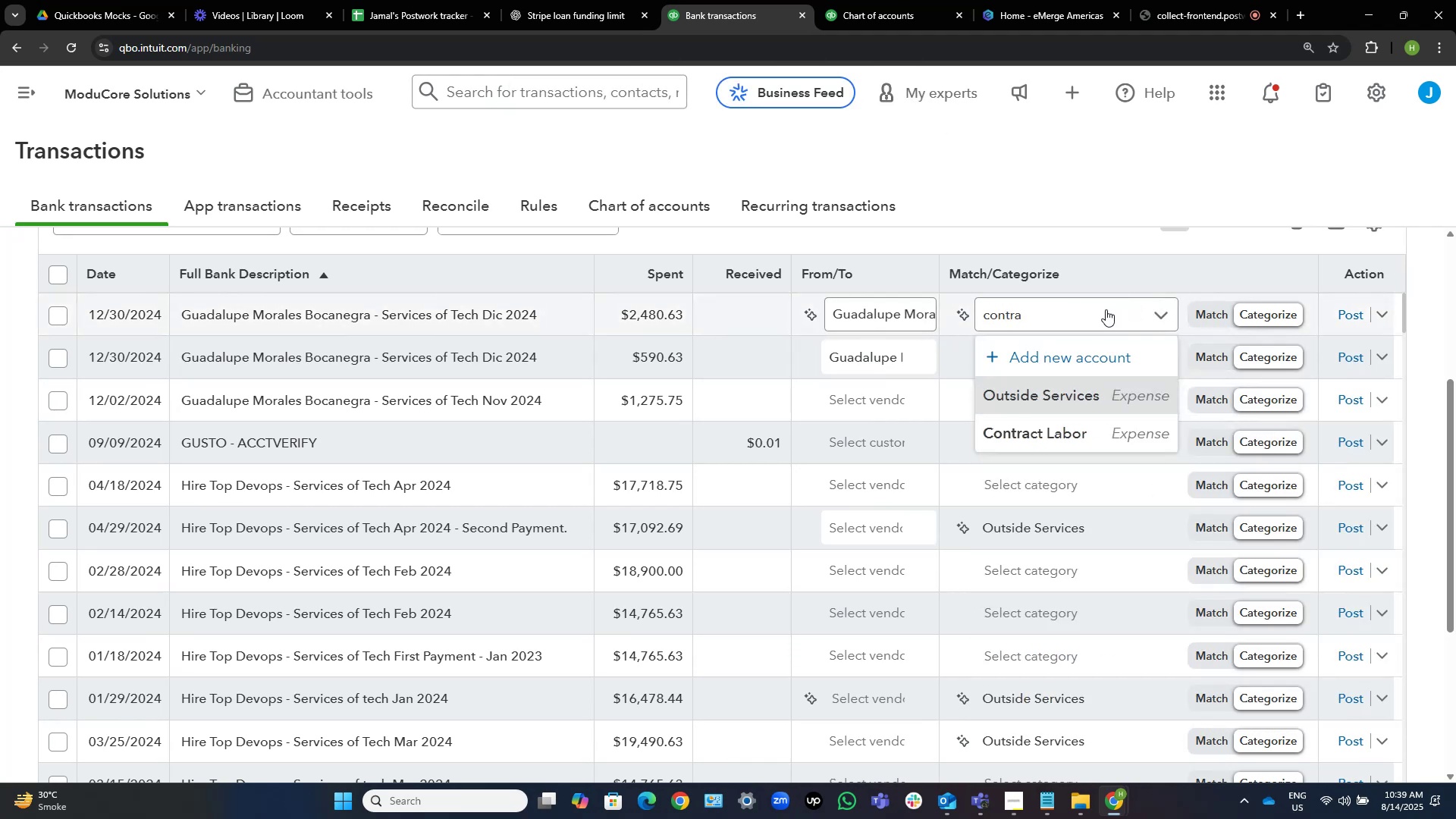 
key(ArrowDown)
 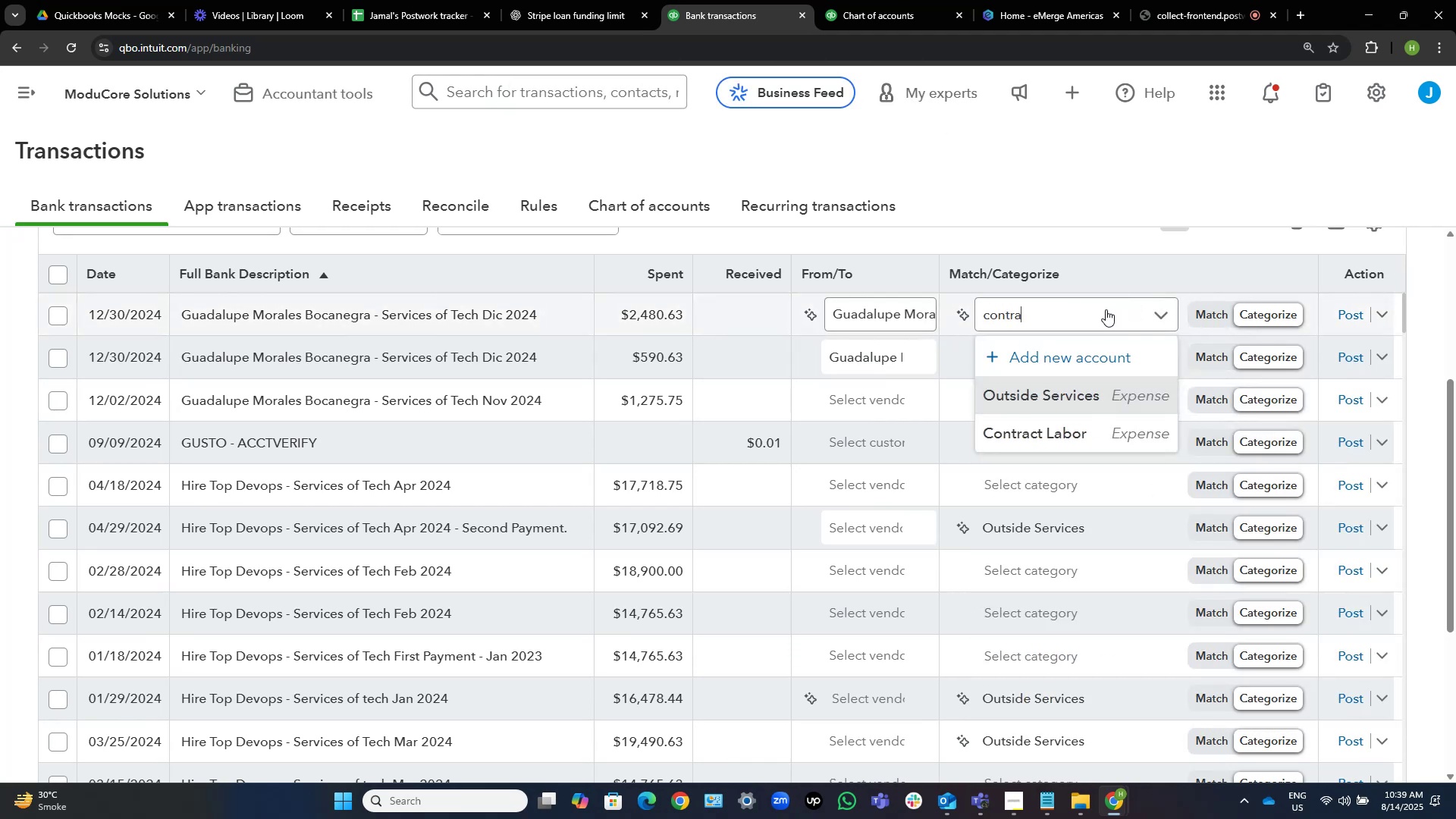 
key(ArrowDown)
 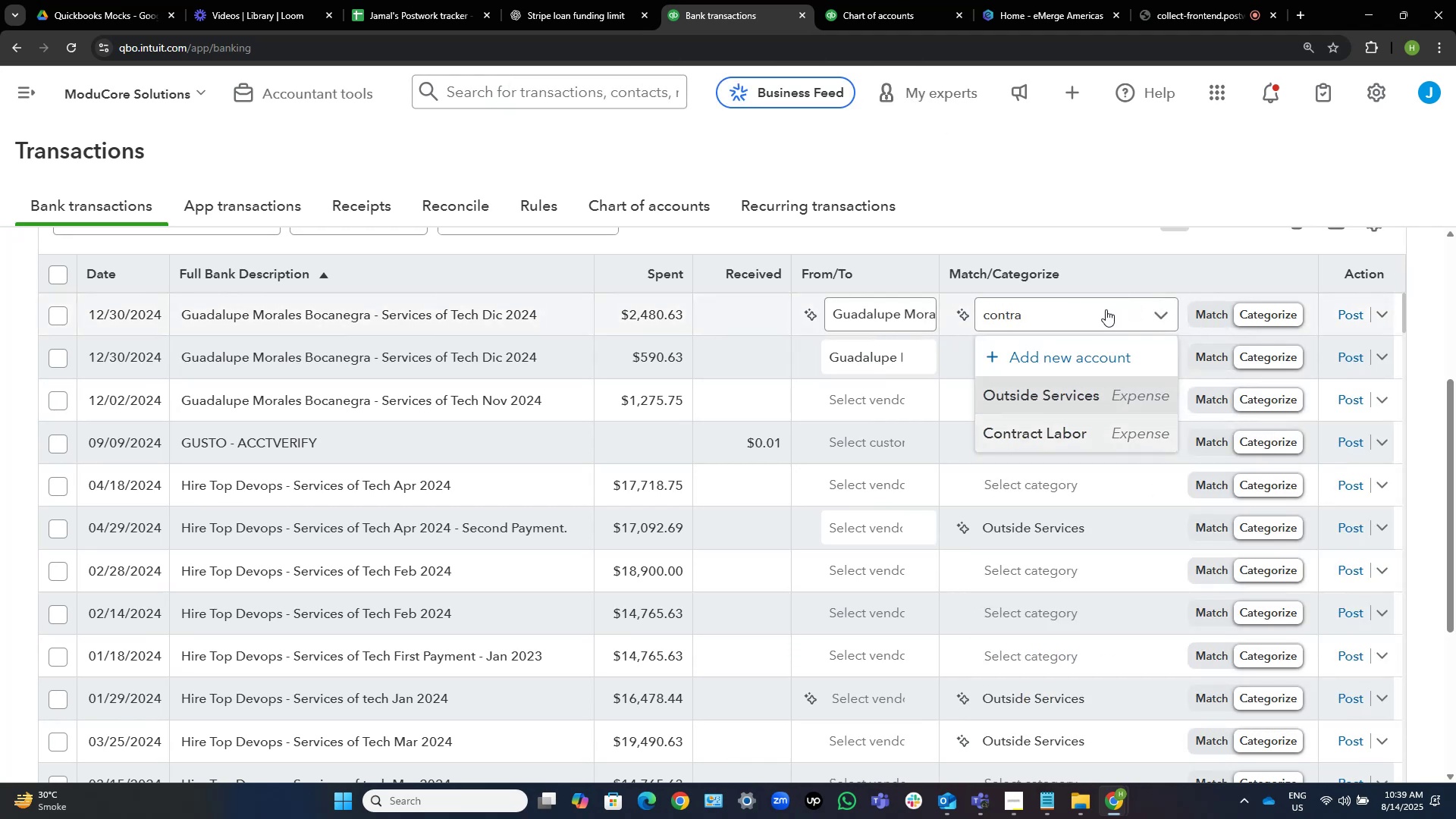 
key(NumpadEnter)
 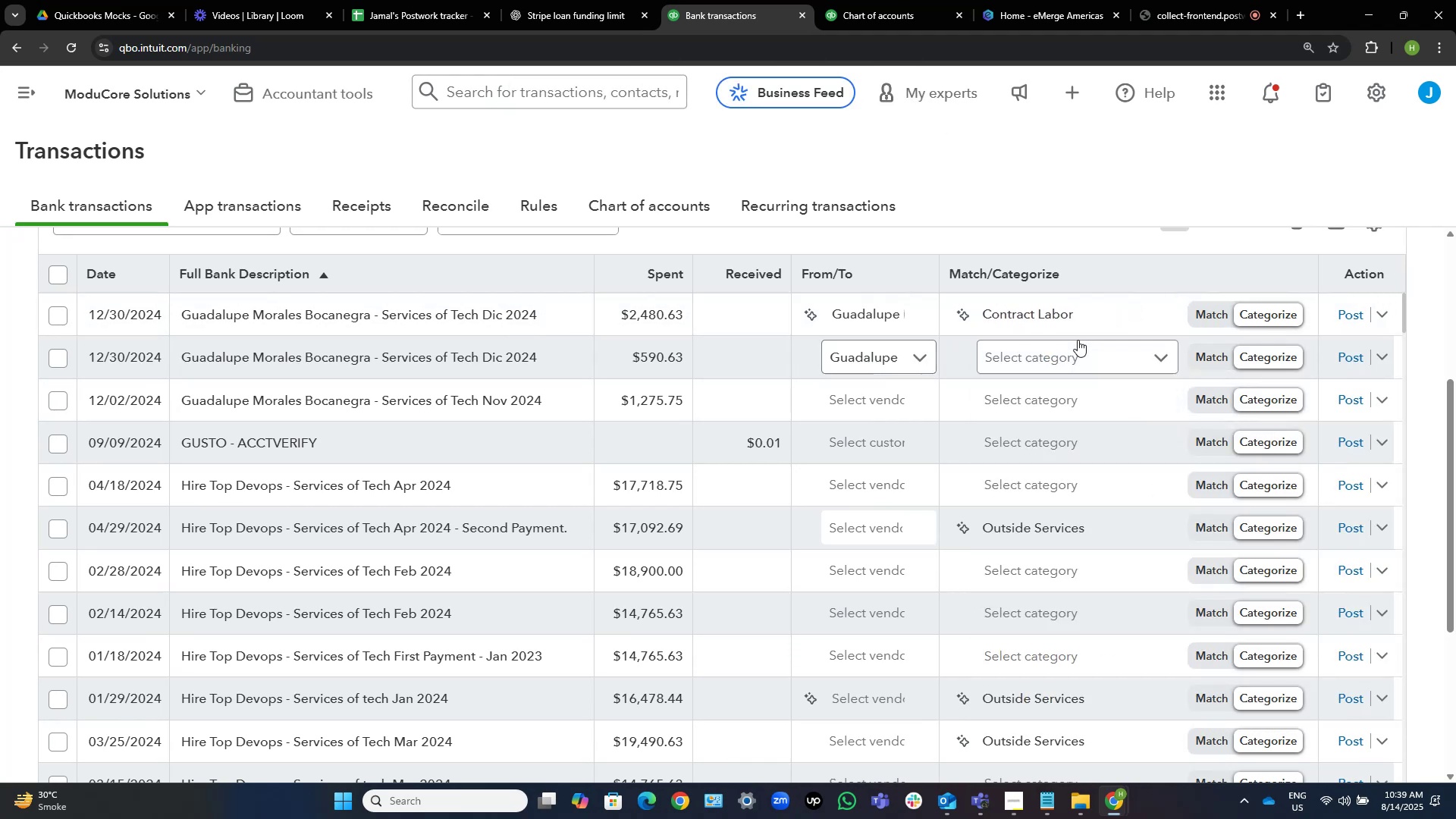 
left_click([1078, 351])
 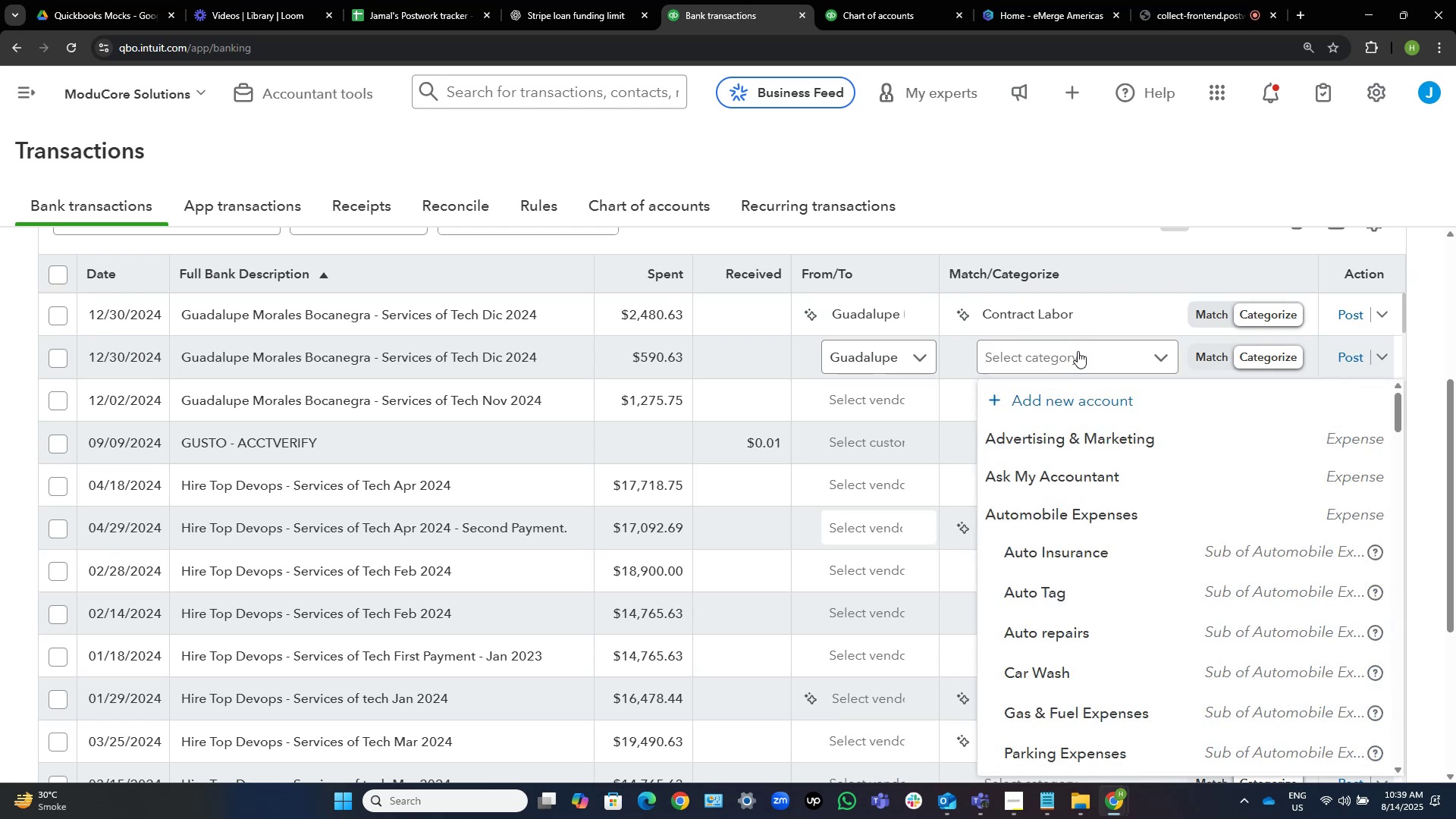 
type(contra)
 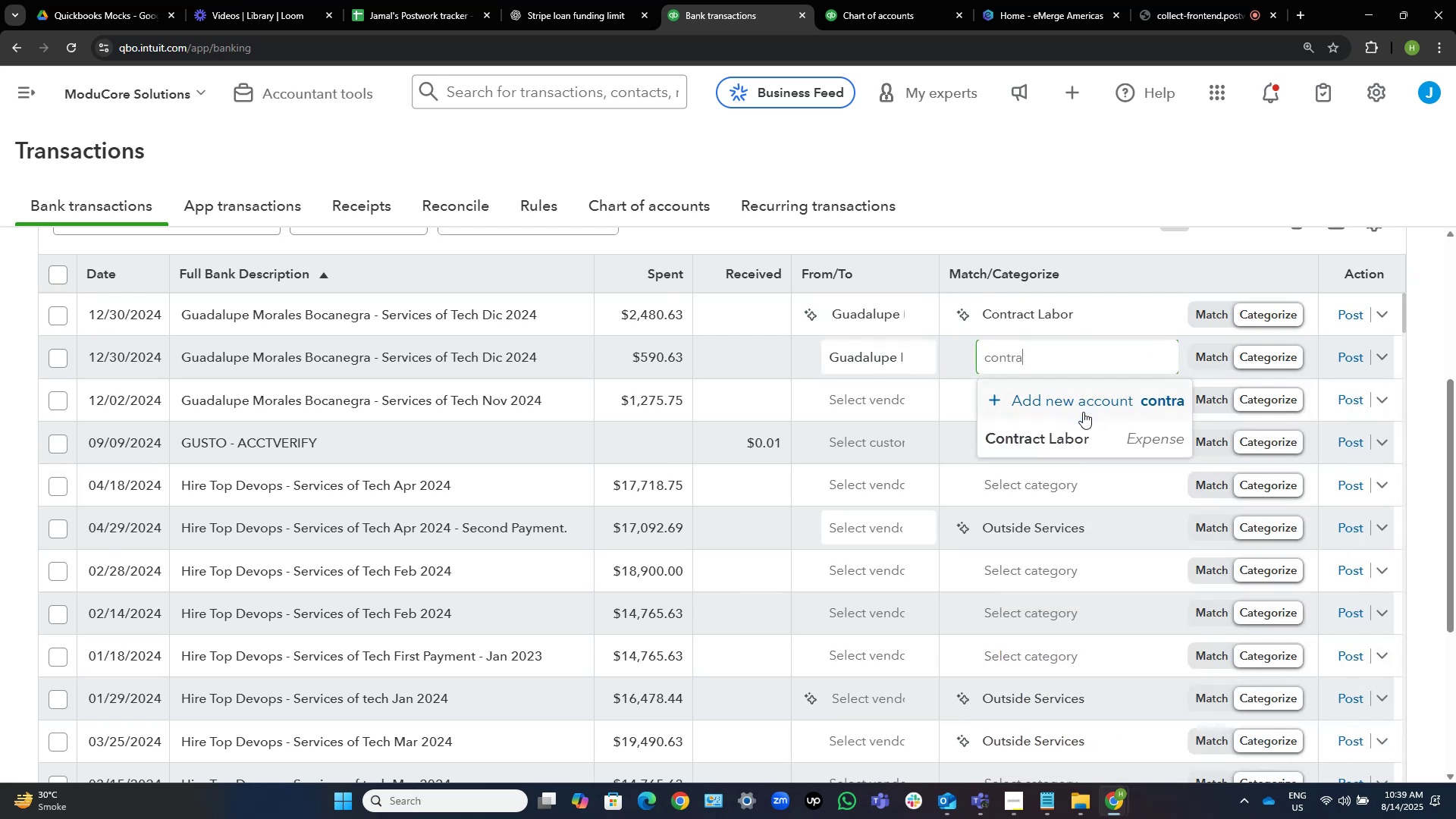 
left_click([1077, 440])
 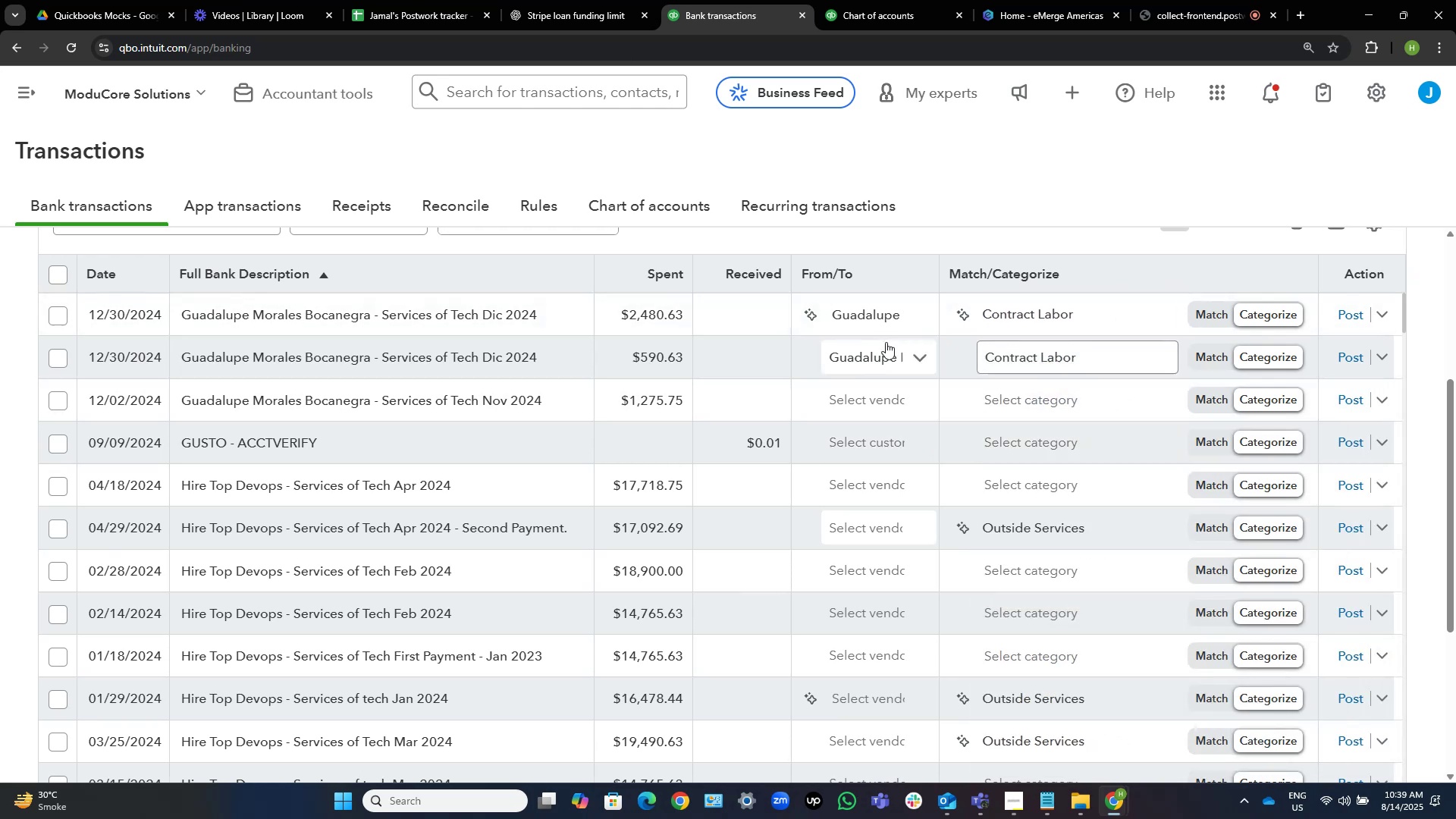 
mouse_move([984, 399])
 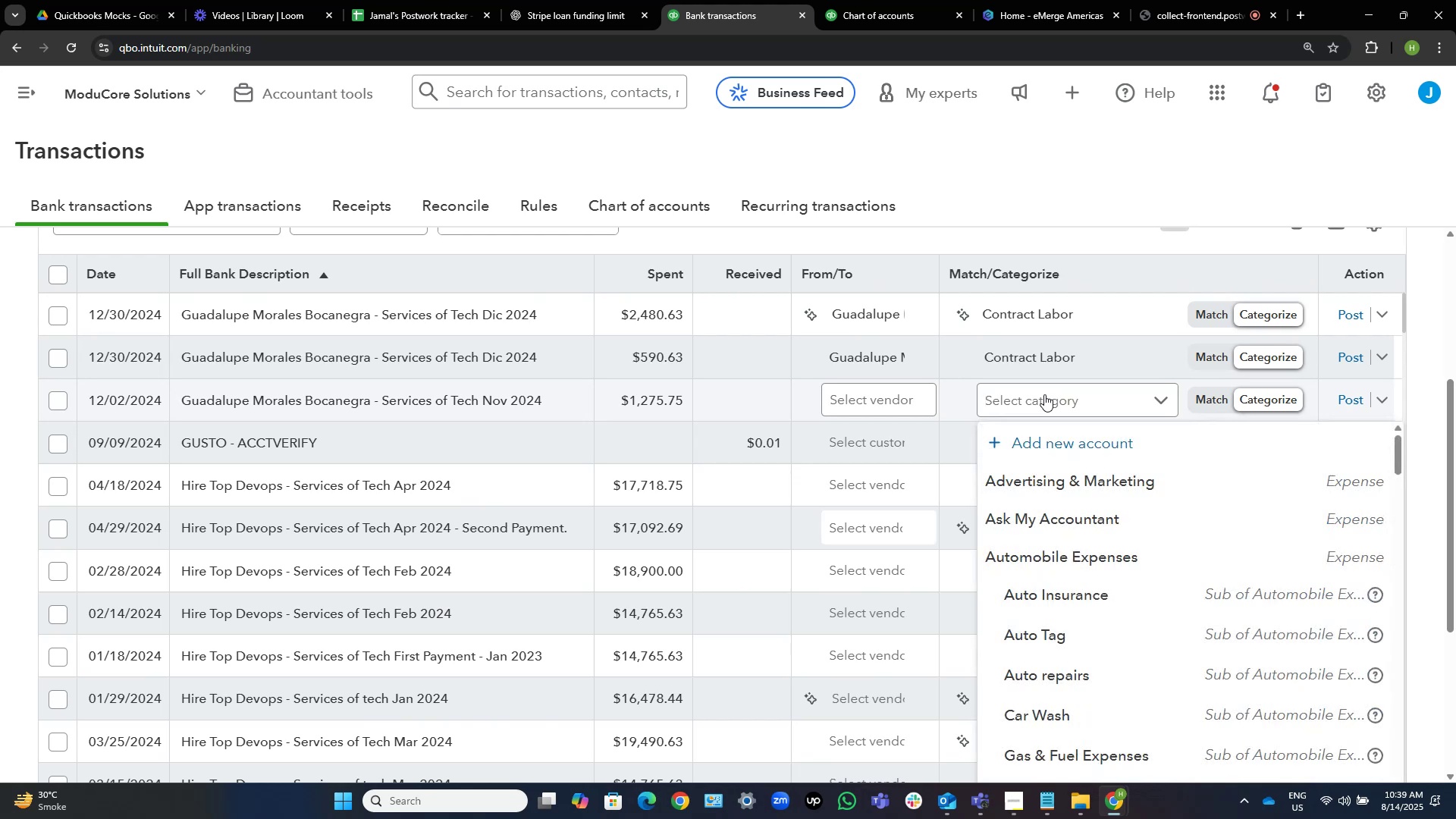 
type(cot)
 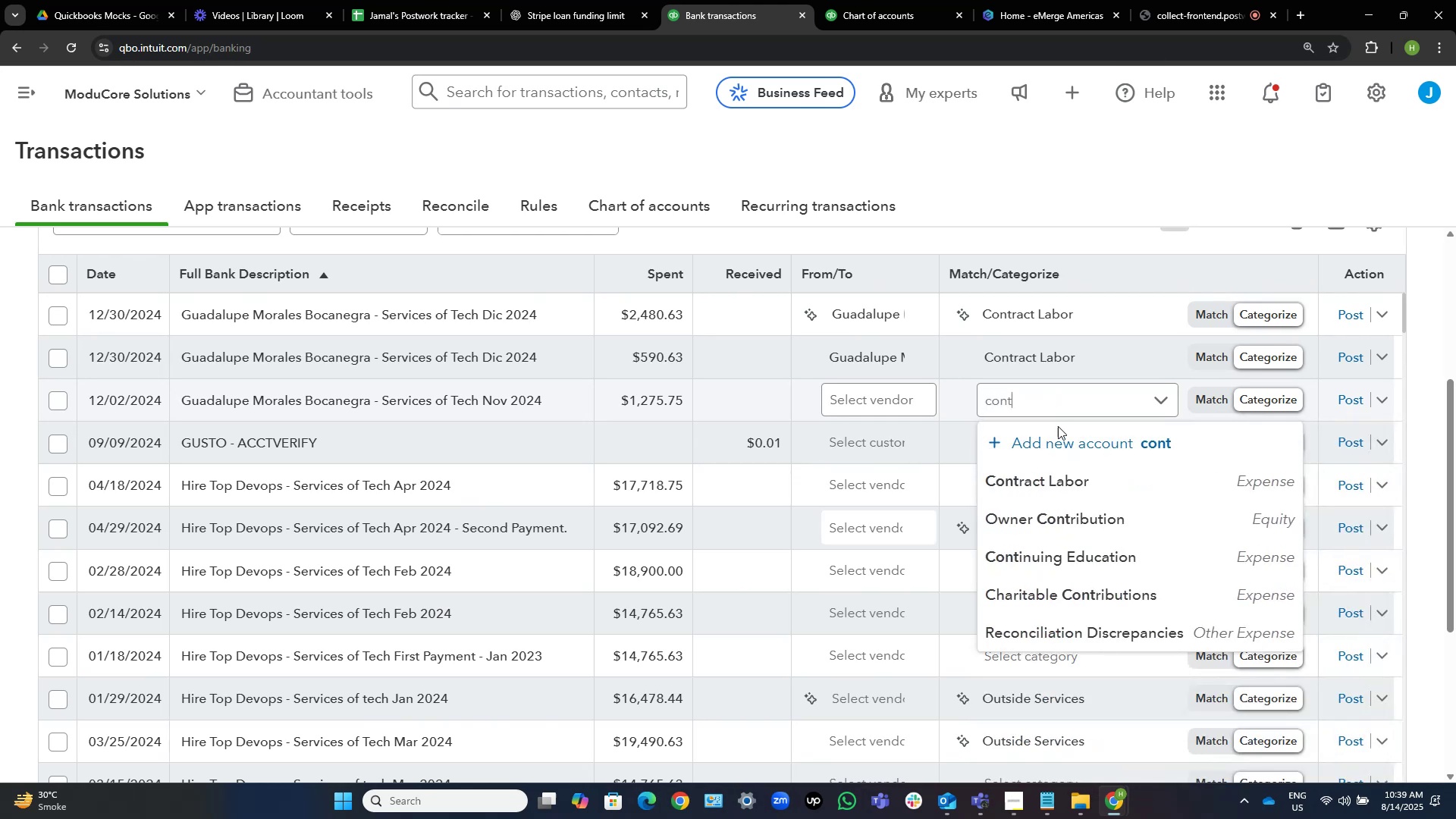 
hold_key(key=N, duration=0.32)
 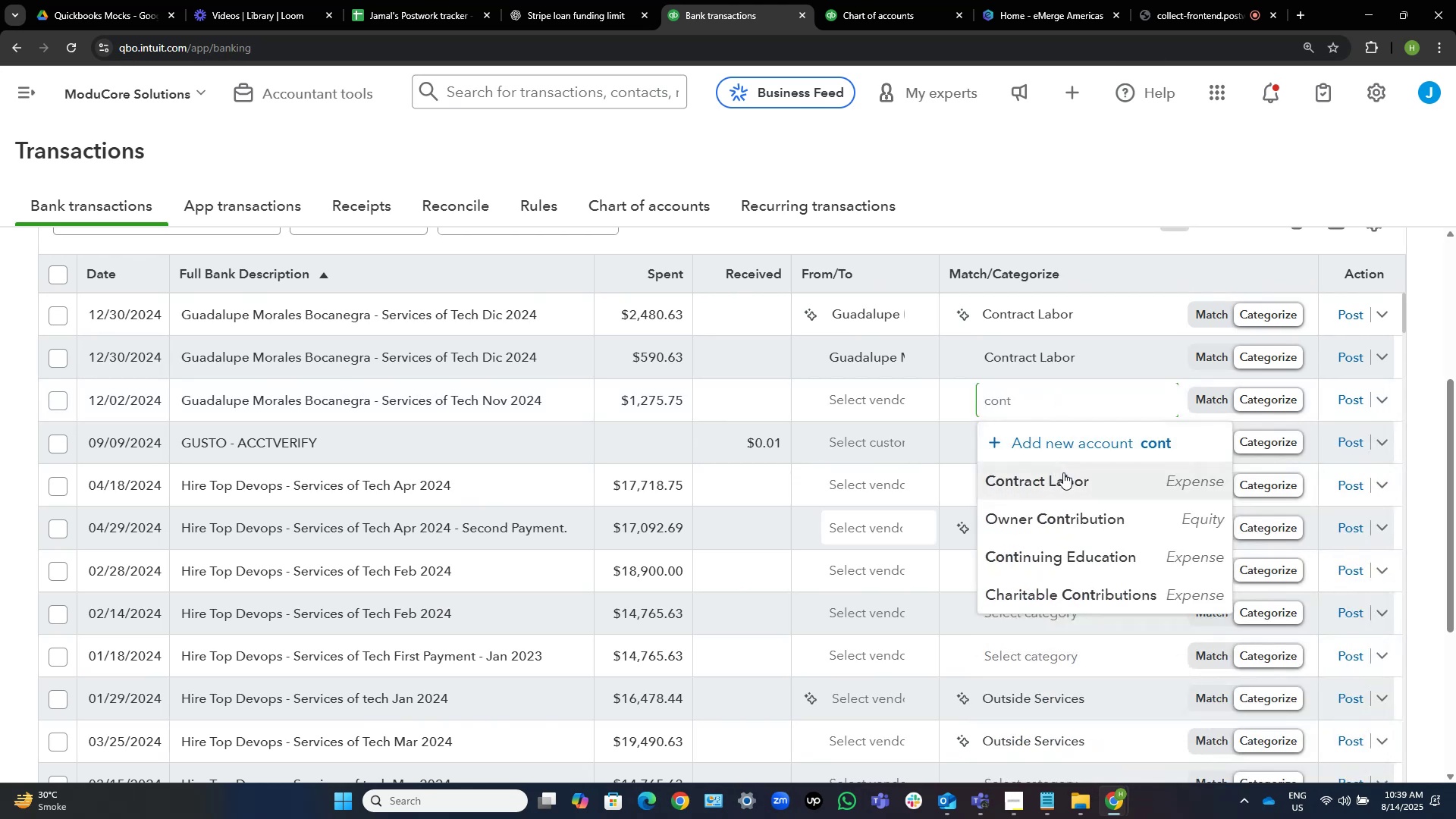 
left_click([1063, 472])
 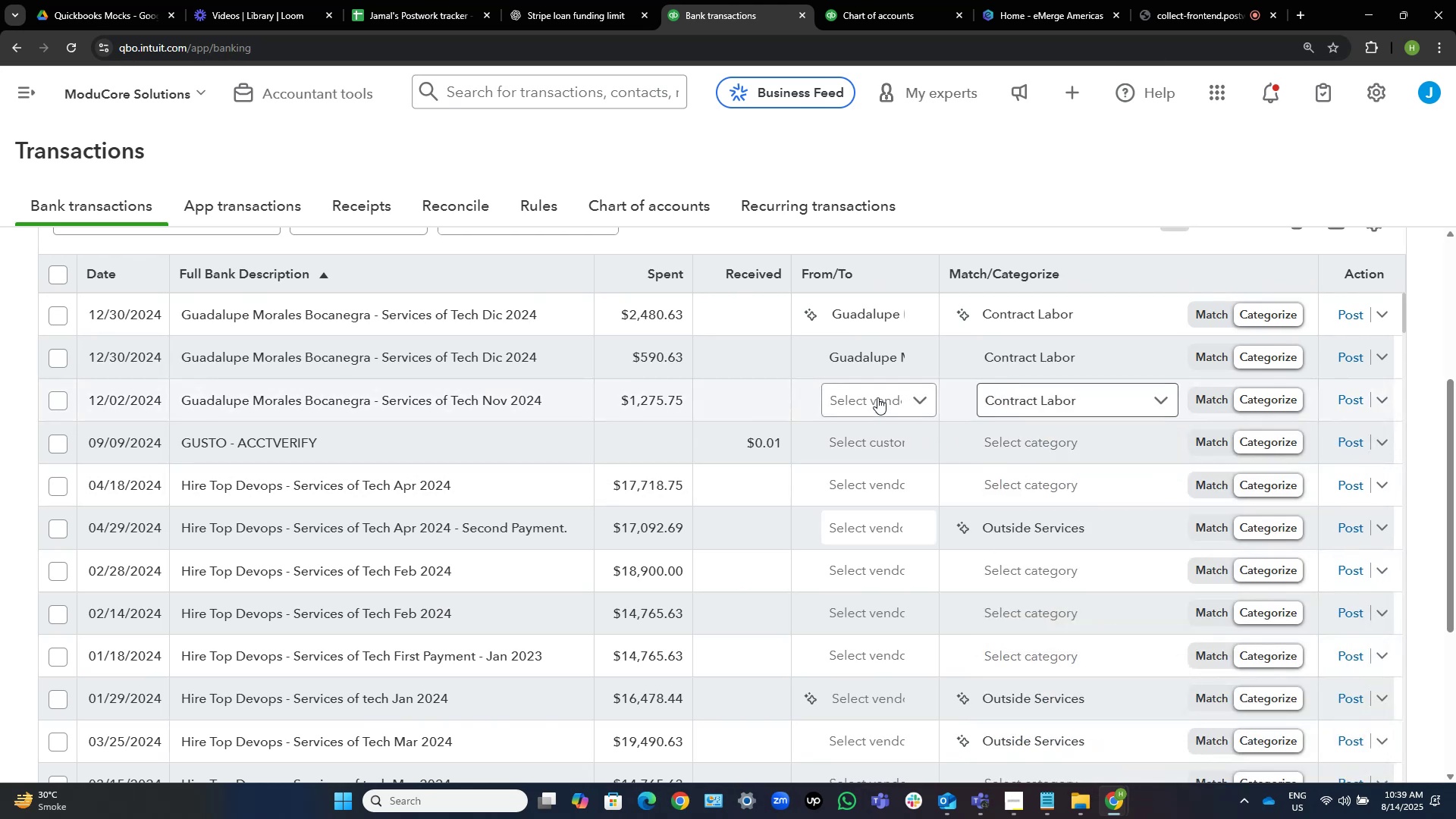 
left_click([872, 397])
 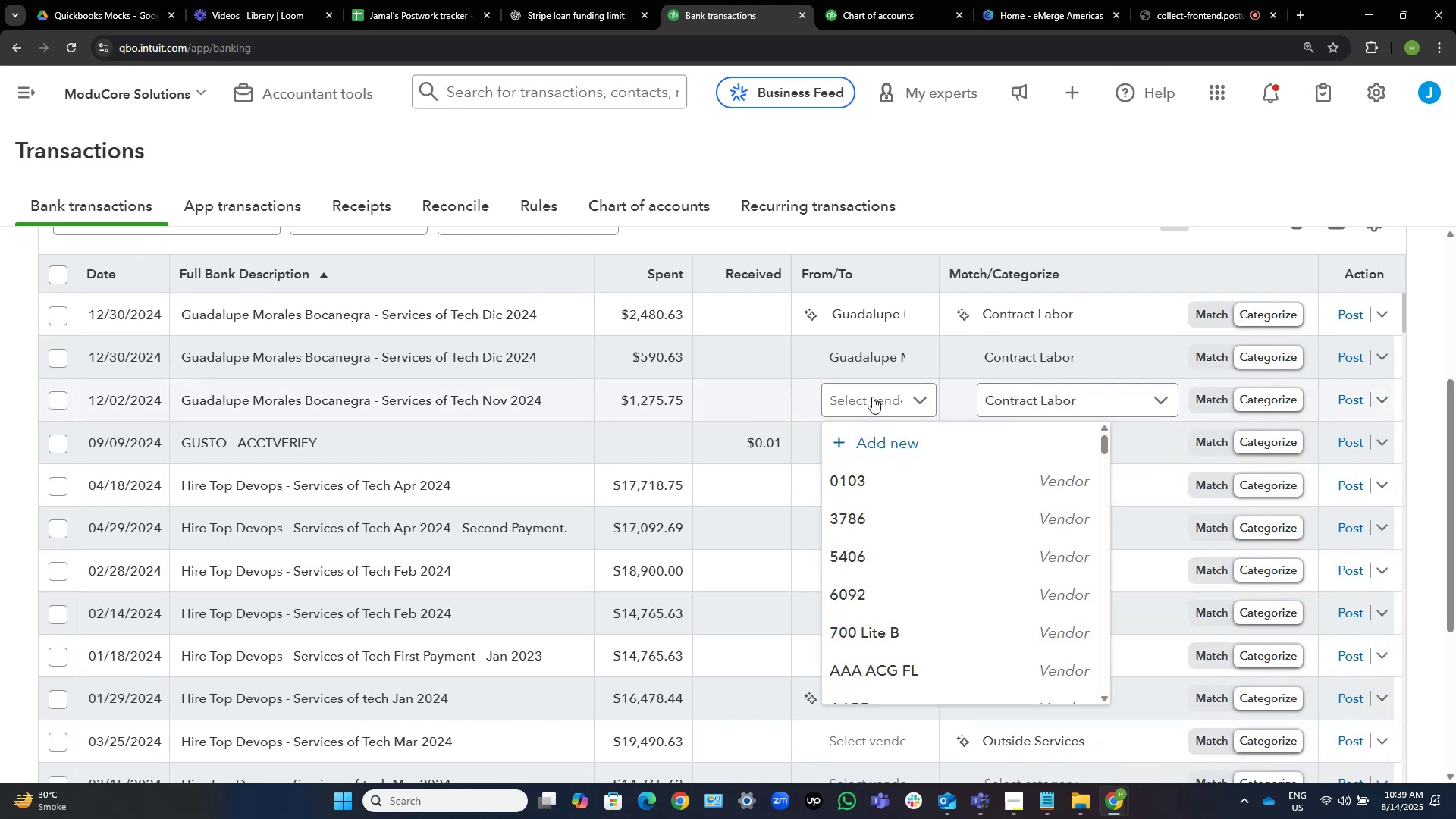 
type(gua)
 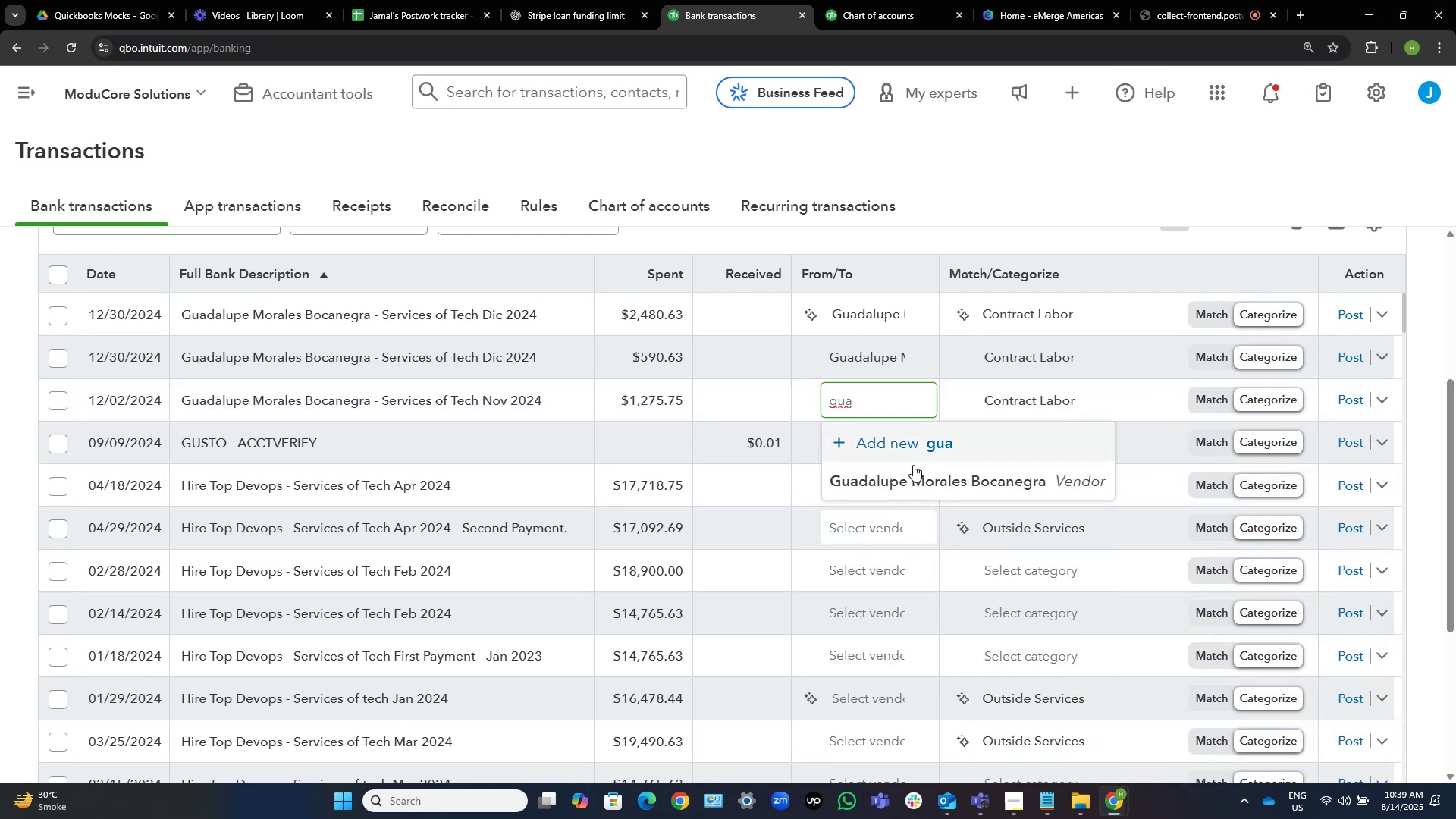 
left_click([920, 480])
 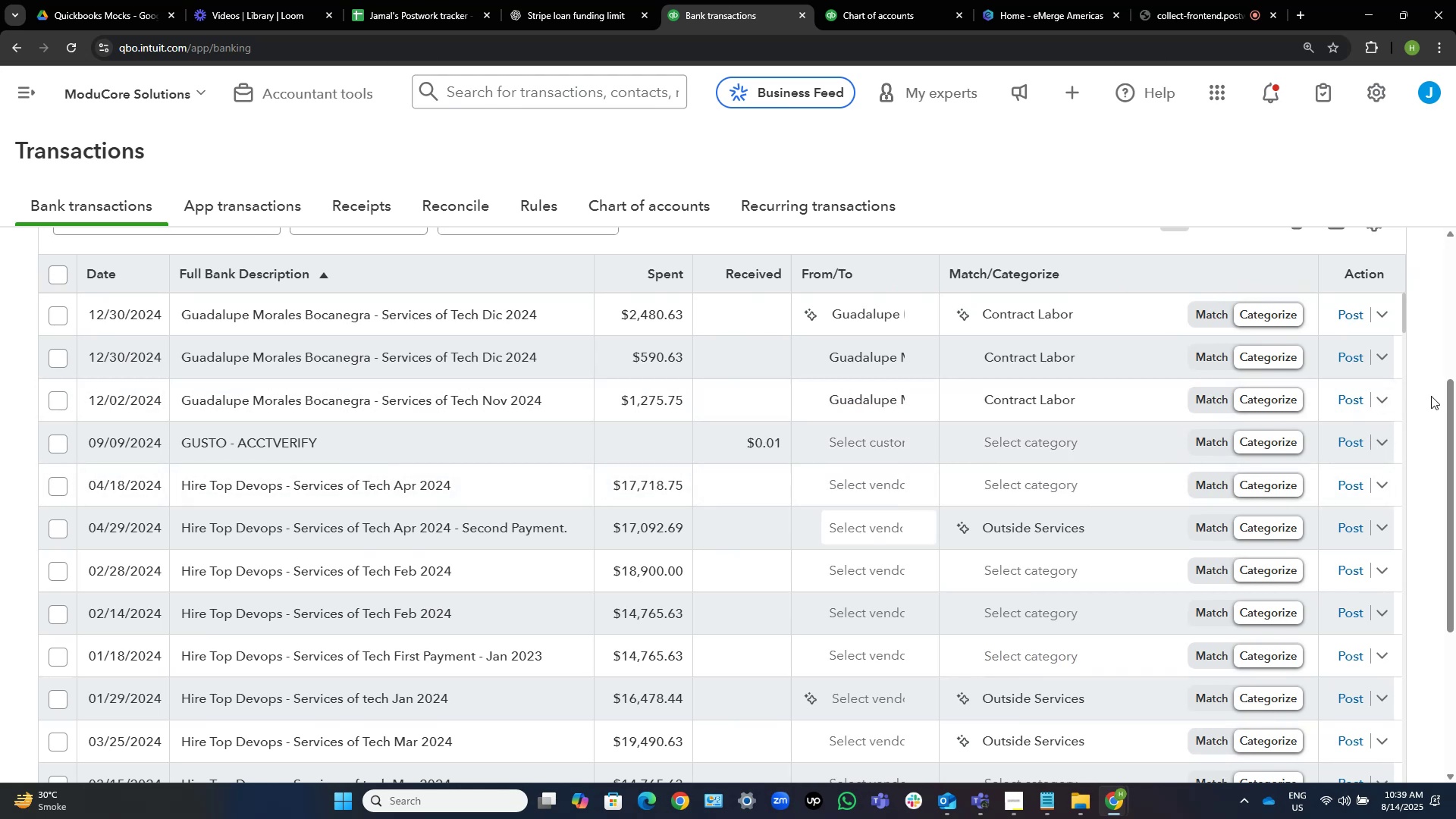 
left_click([1344, 312])
 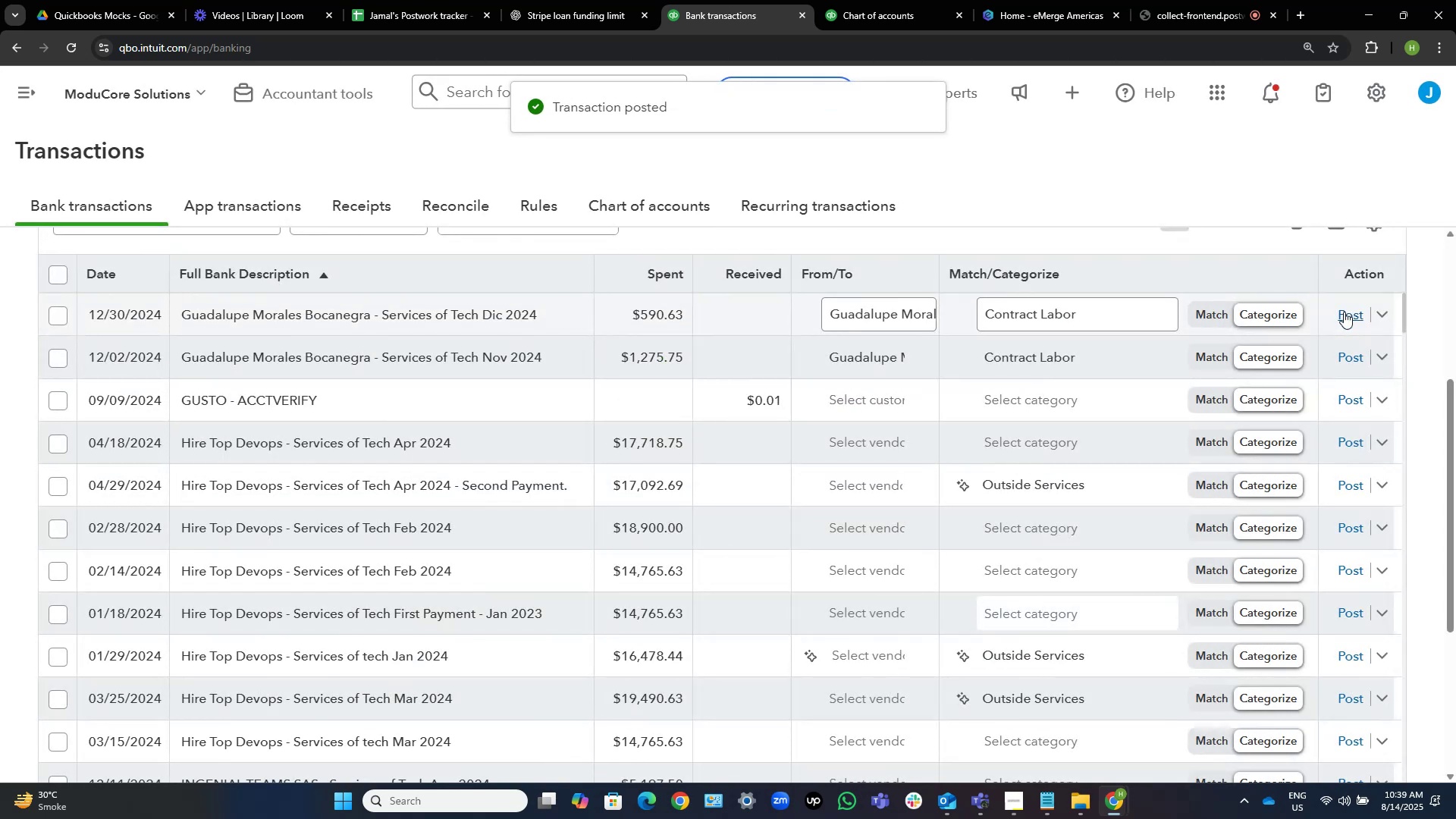 
left_click([1344, 312])
 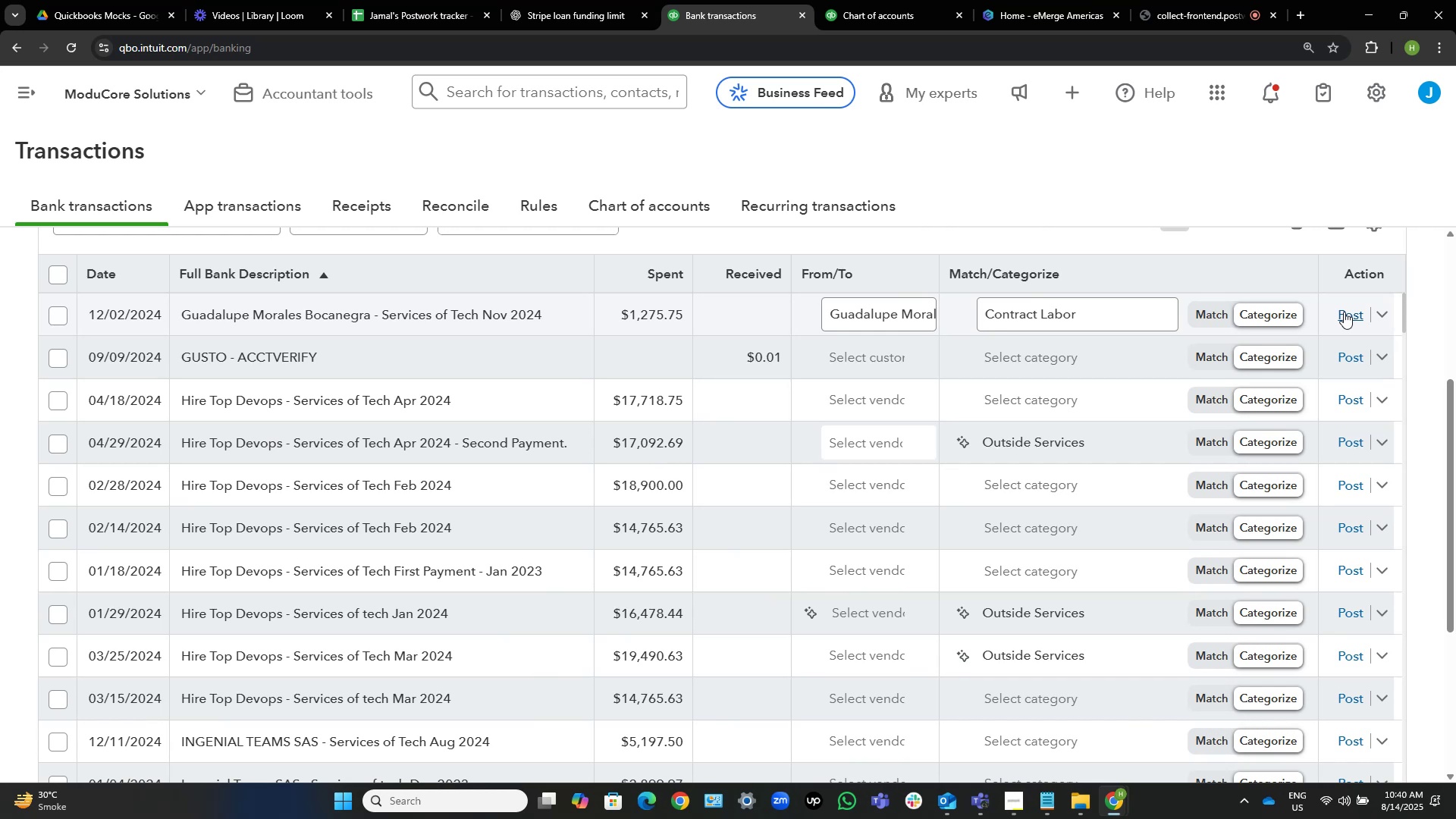 
wait(22.57)
 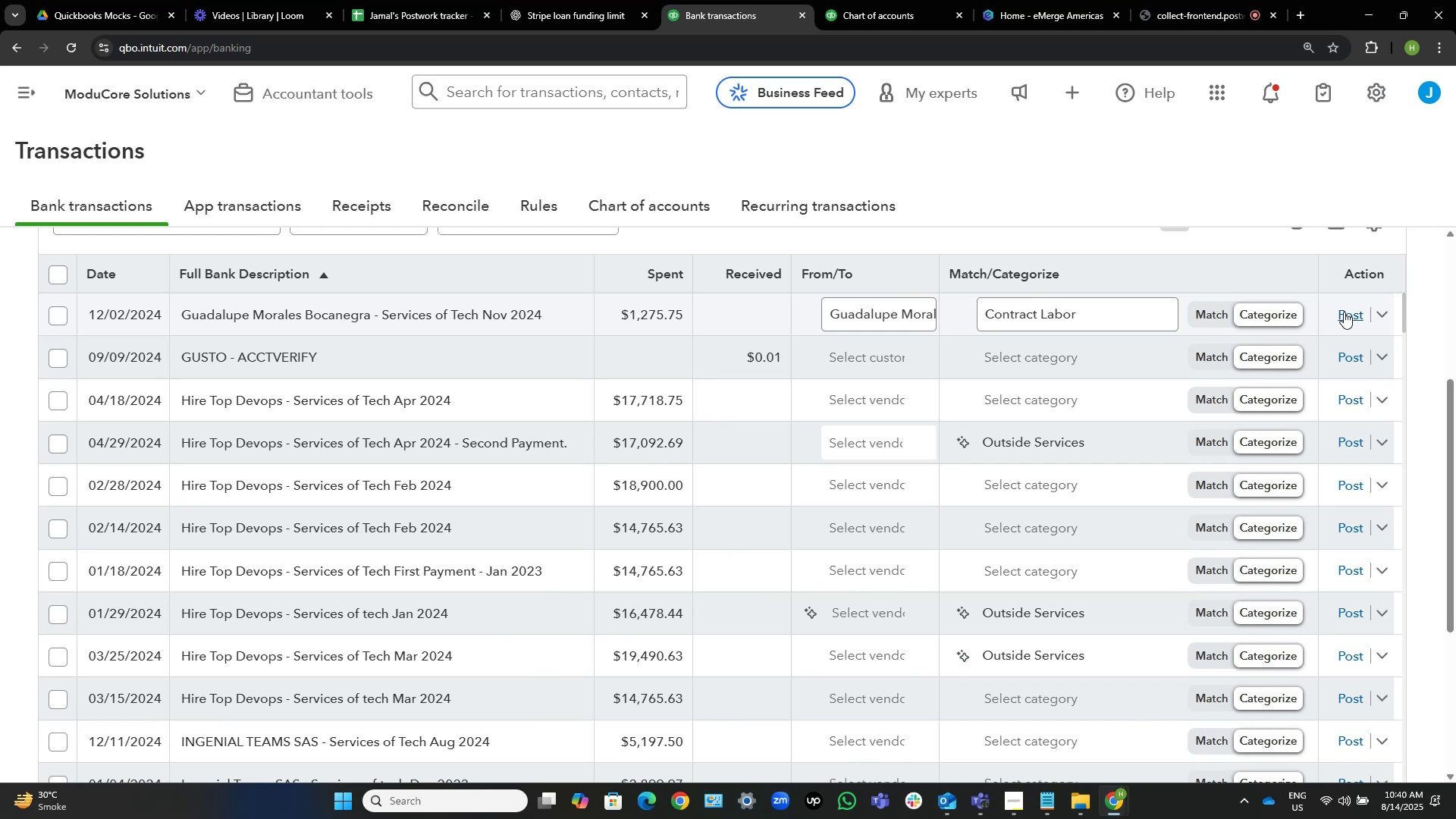 
left_click([1344, 312])
 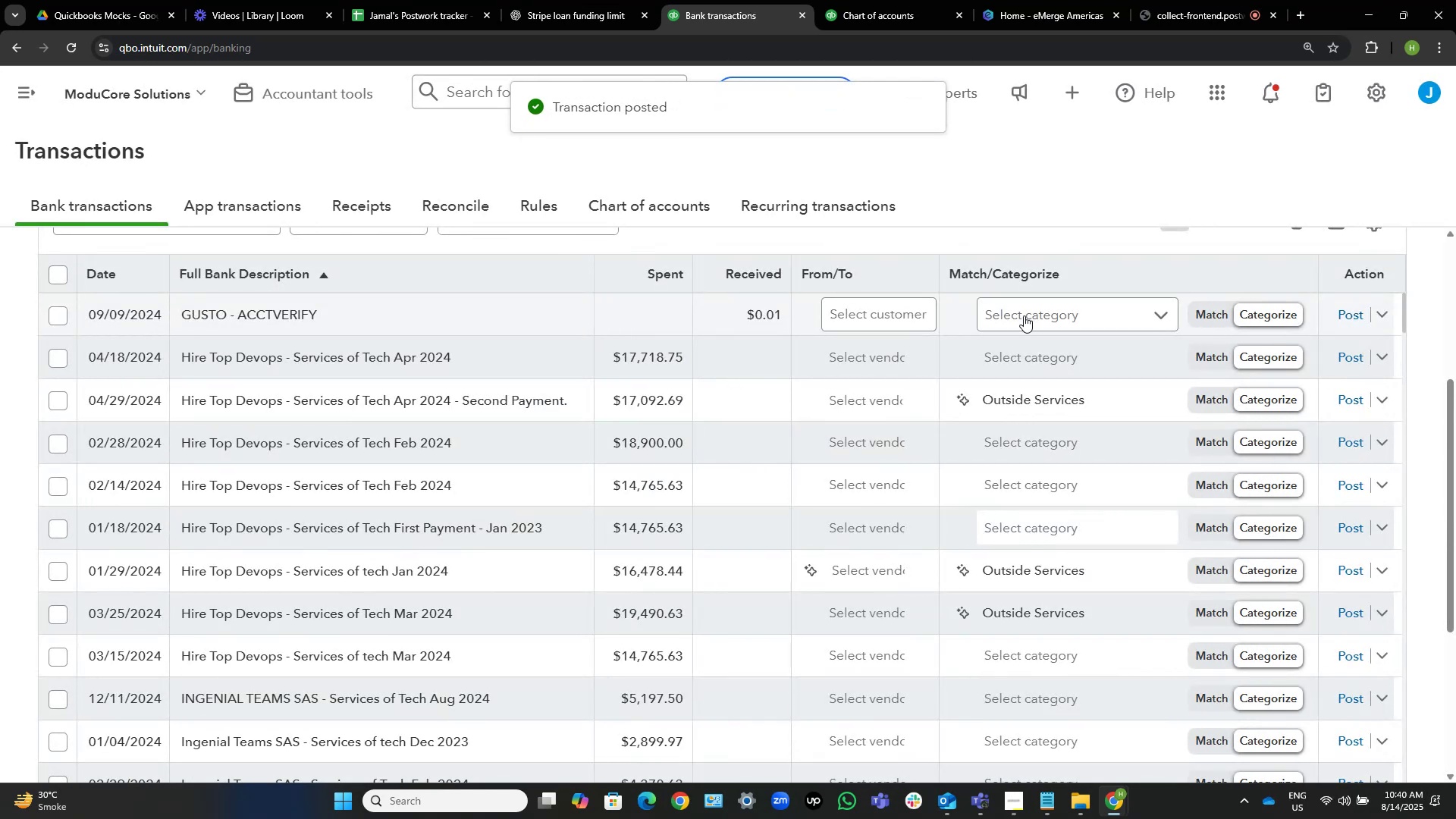 
wait(7.31)
 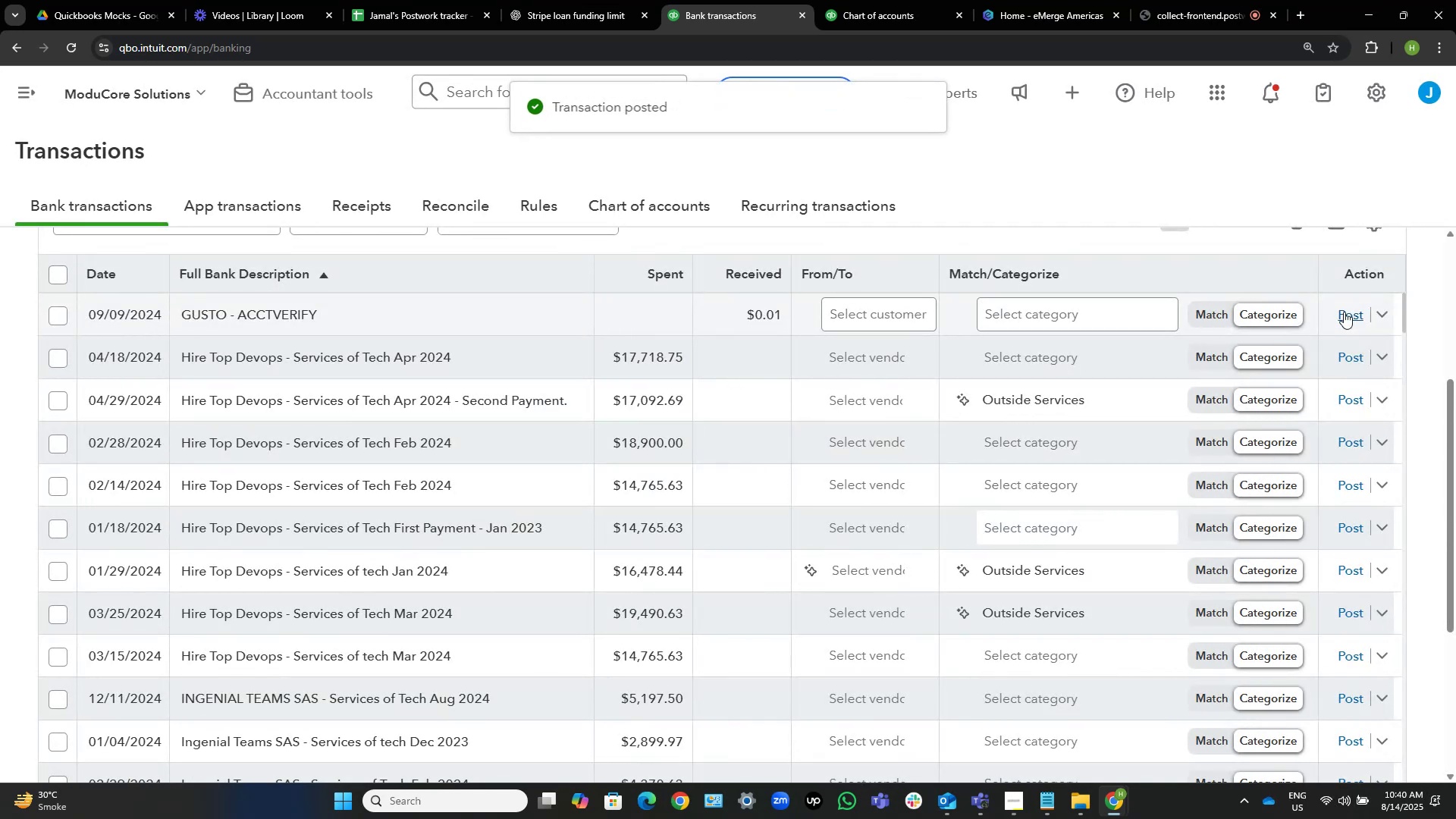 
left_click([897, 315])
 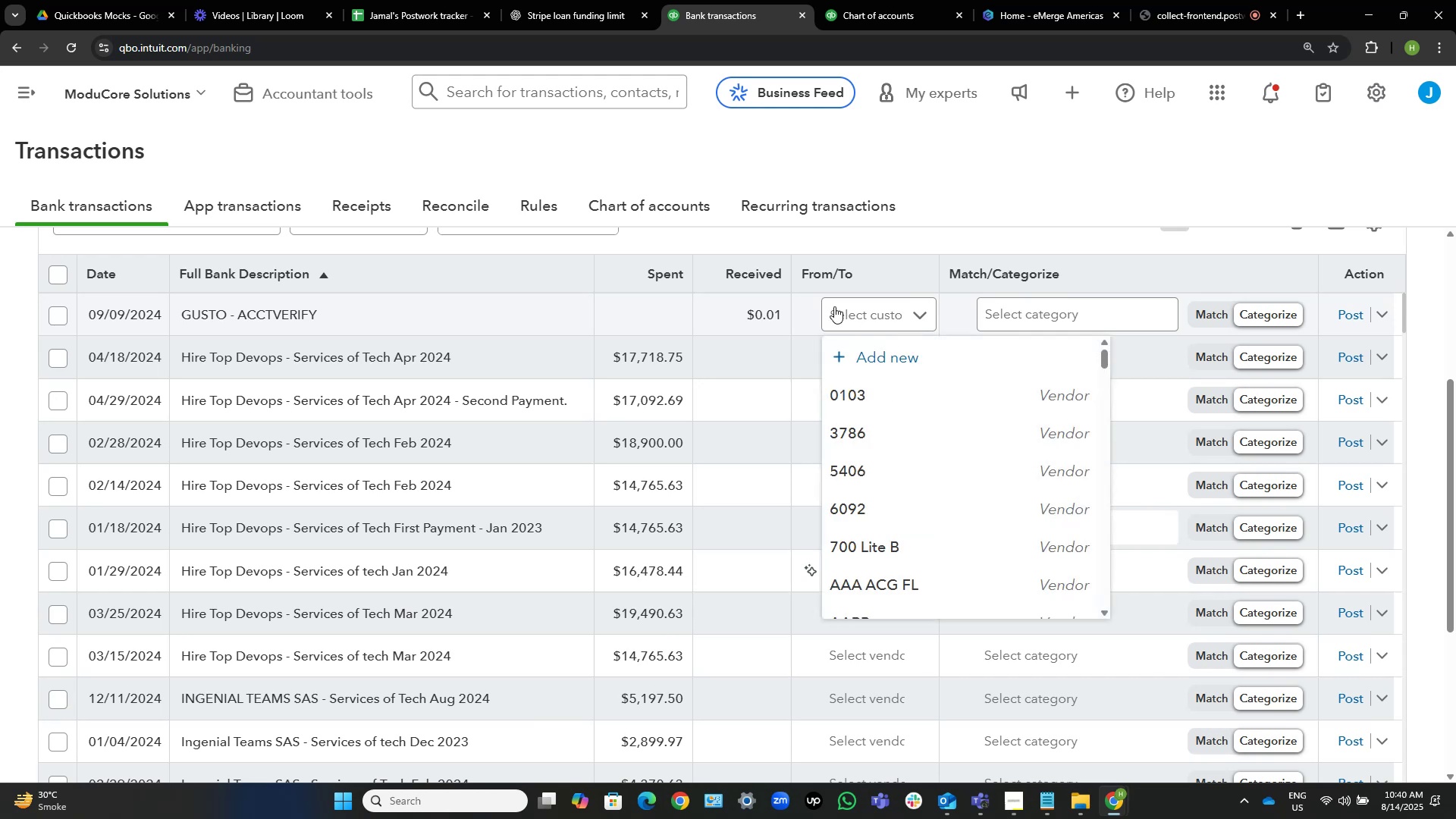 
wait(11.09)
 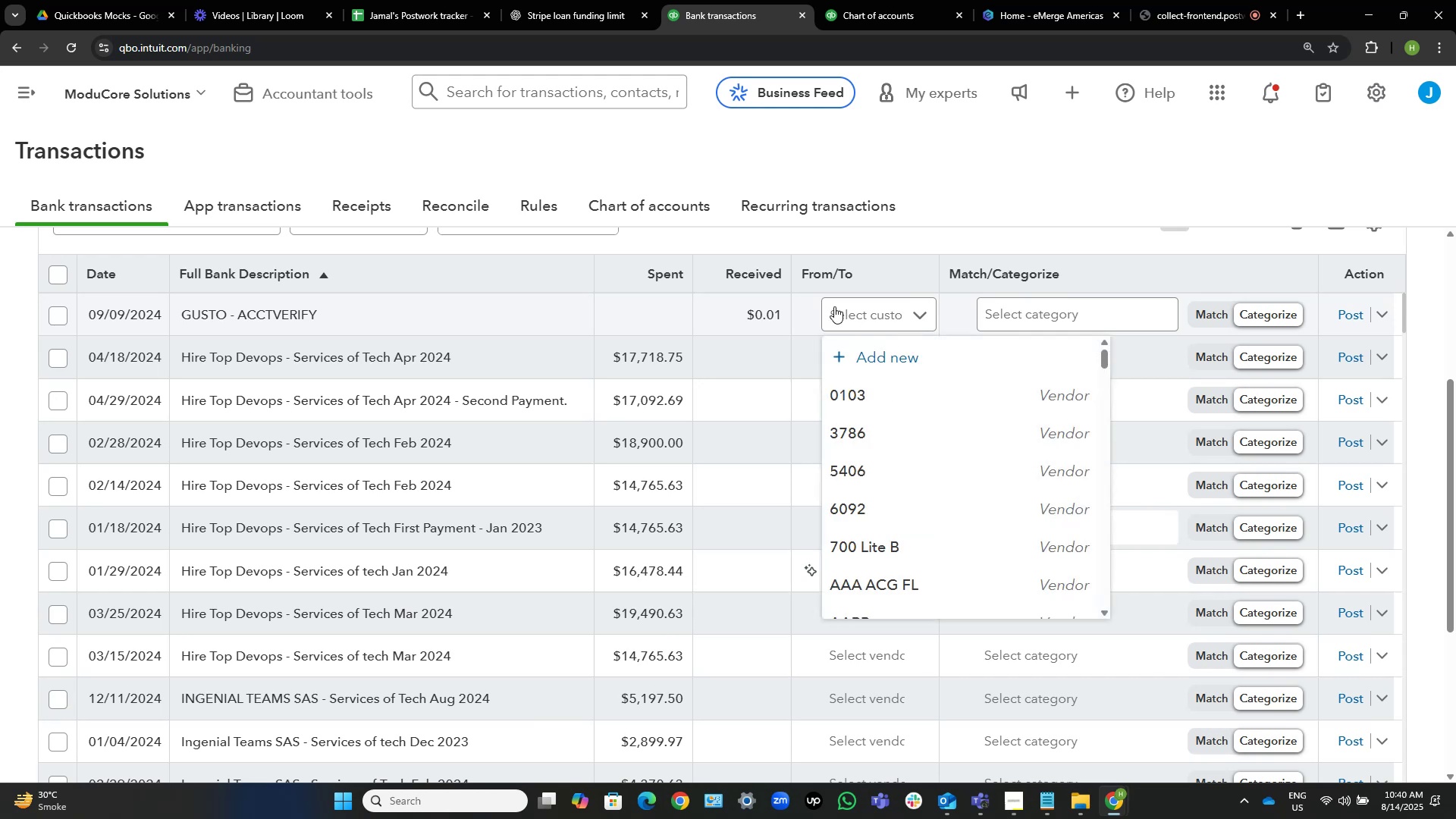 
type(gust)
 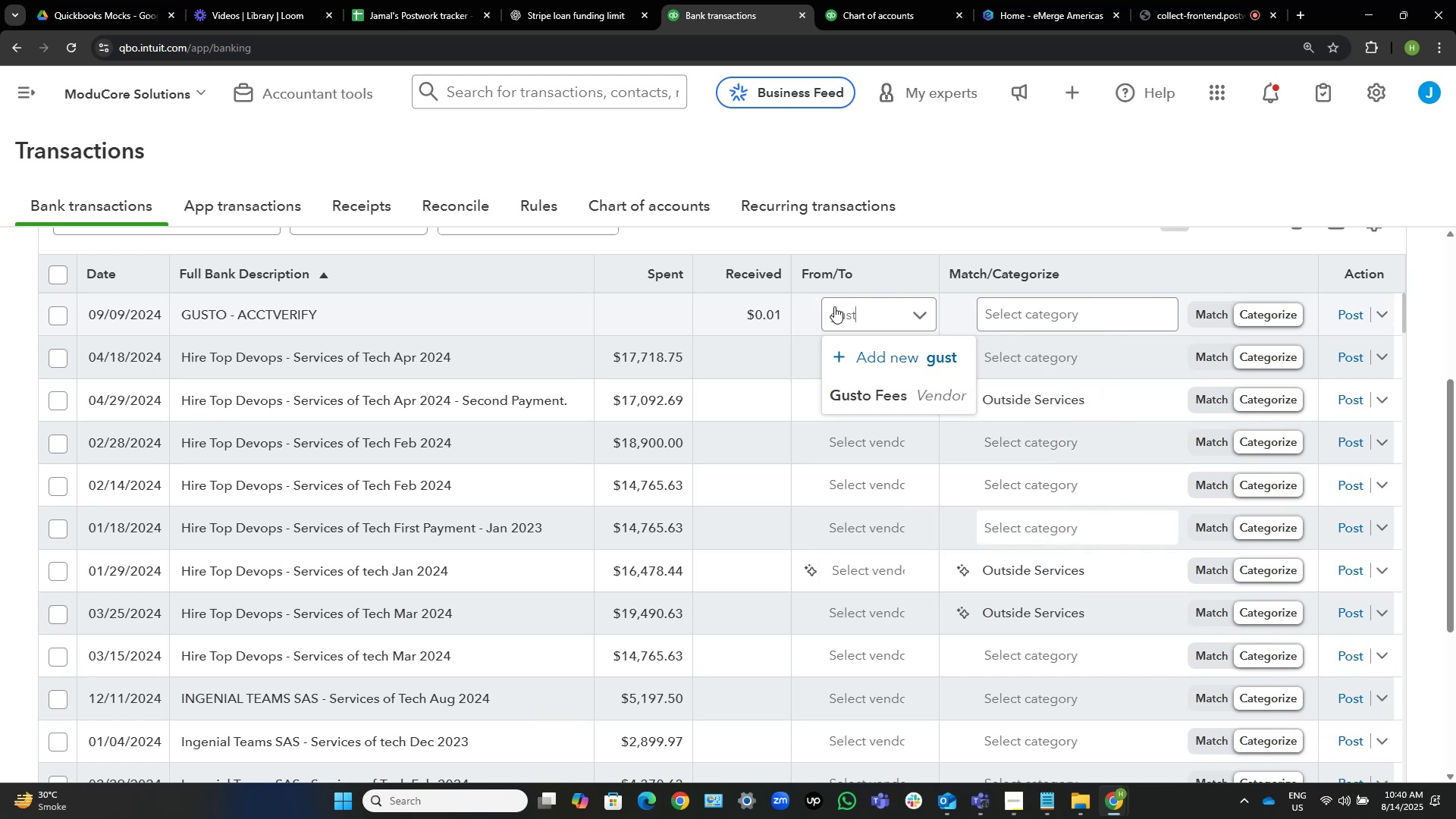 
left_click([924, 399])
 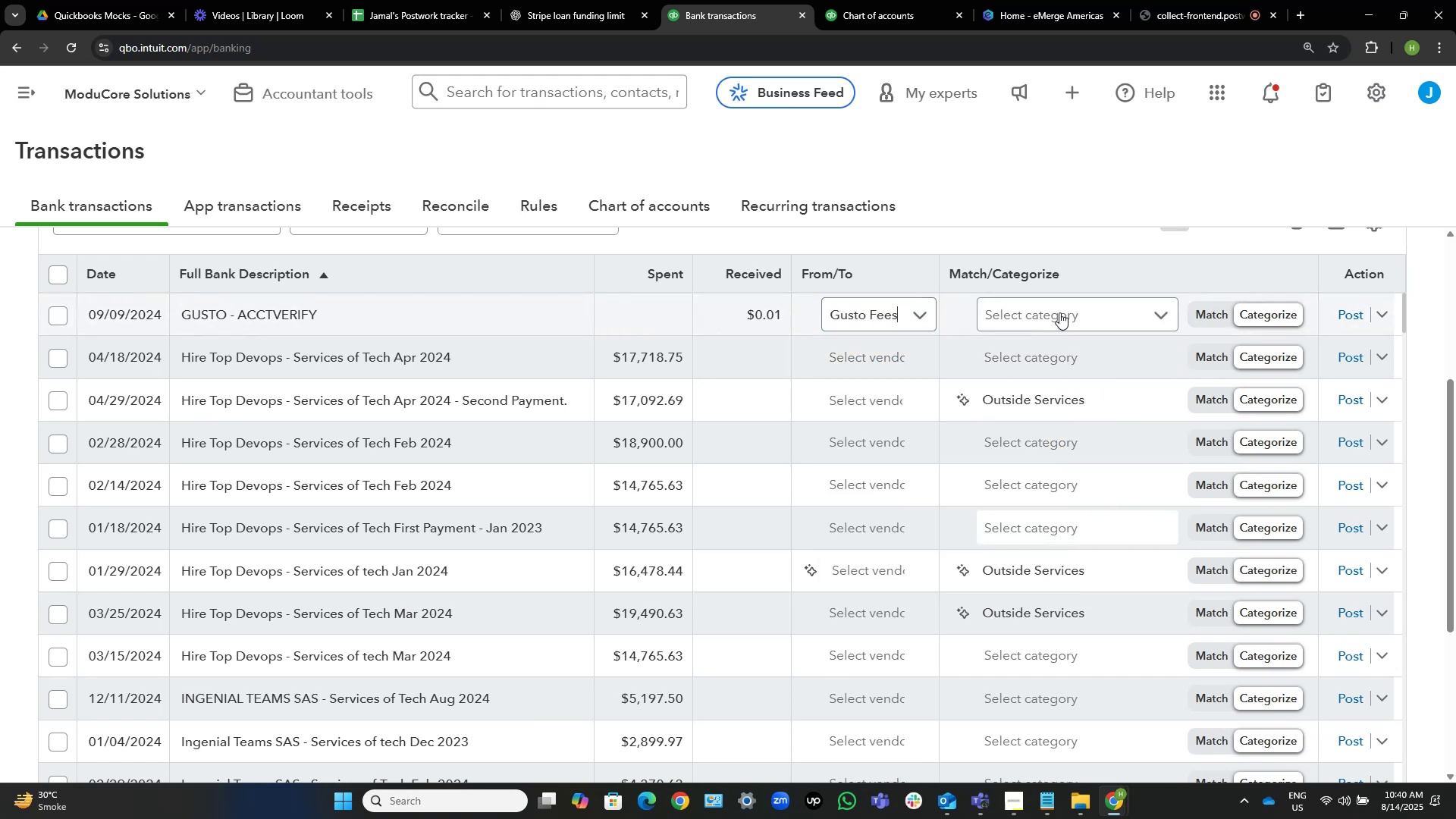 
left_click([1059, 312])
 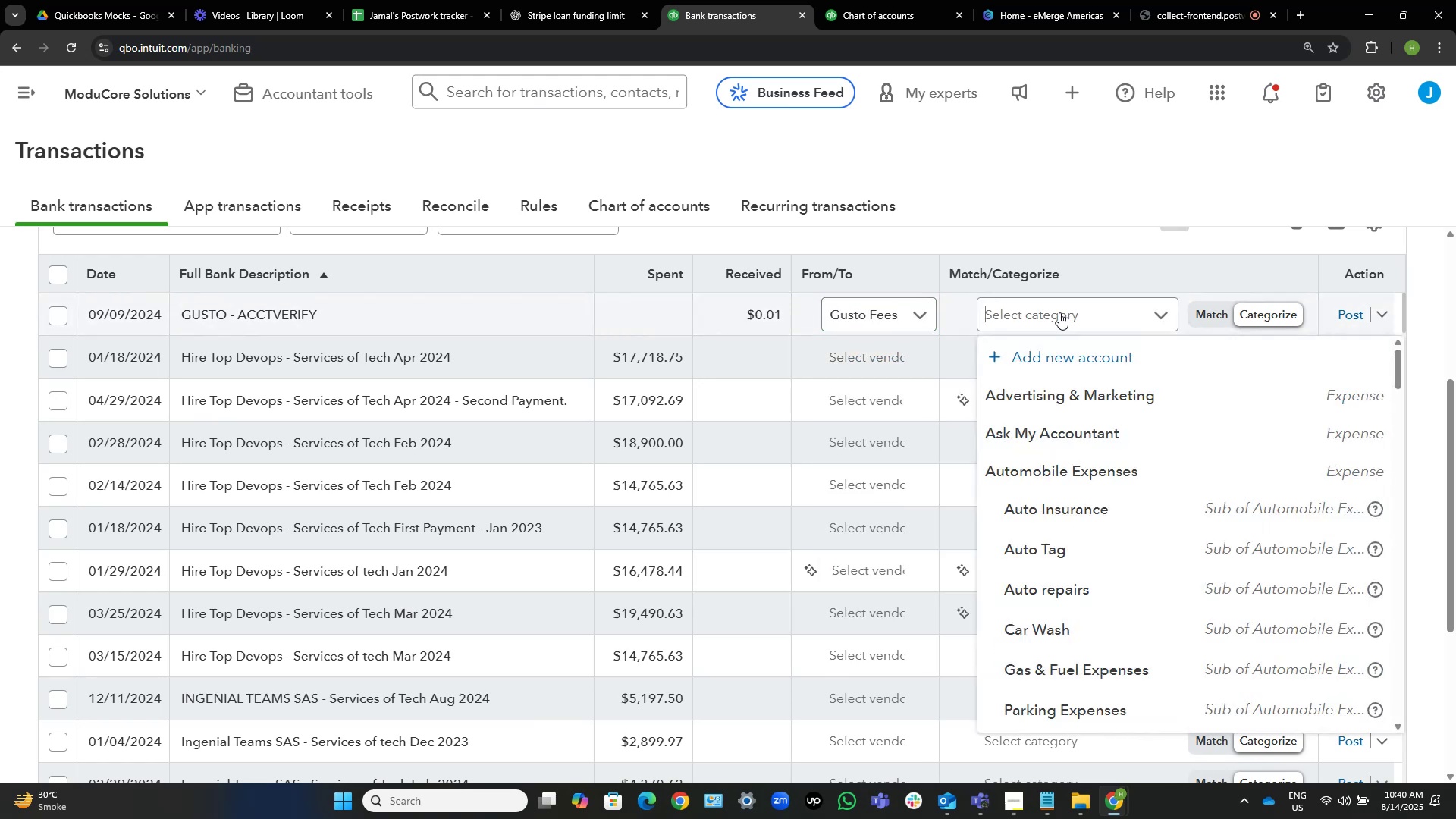 
type(proce)
 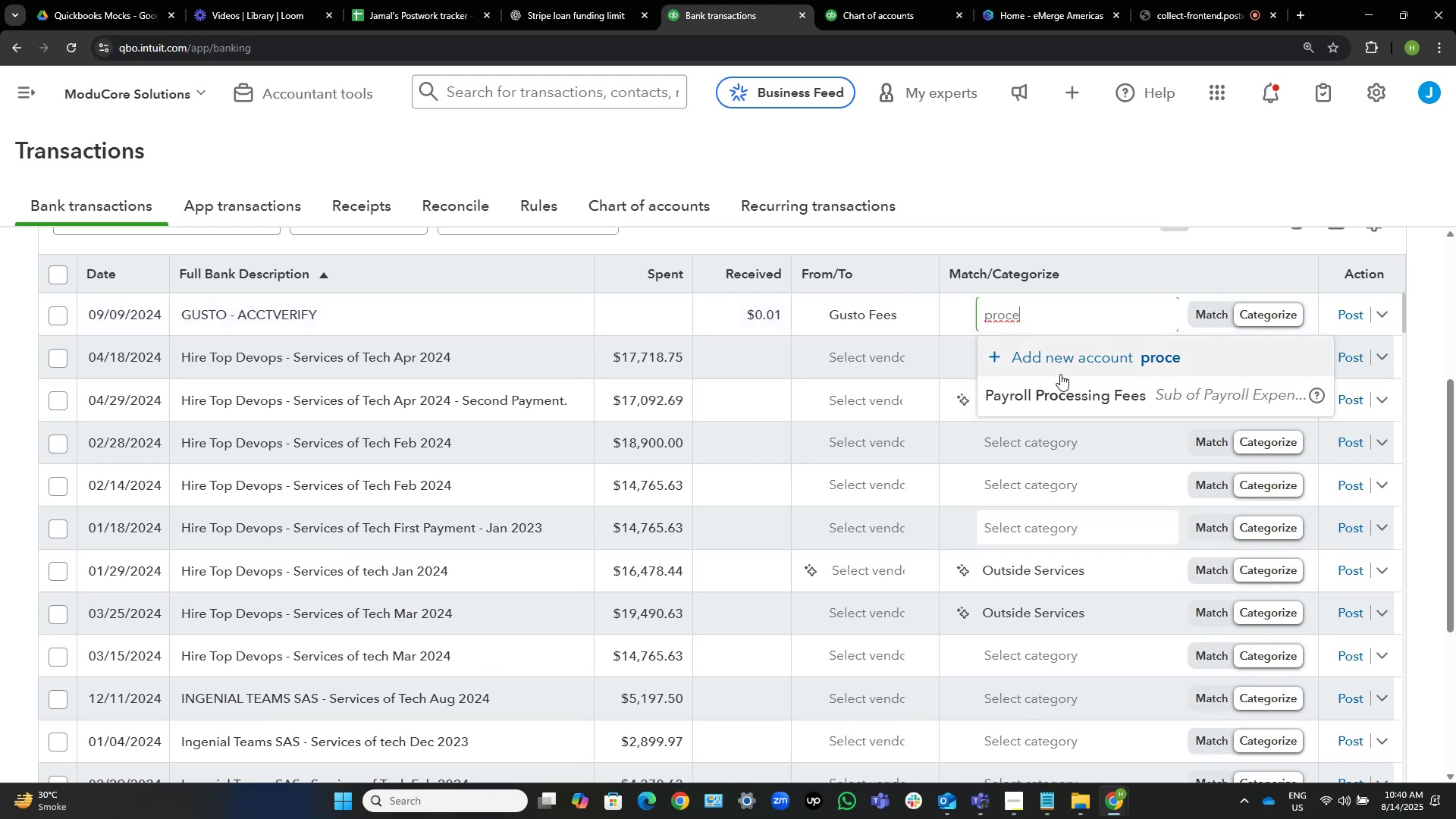 
left_click([1062, 397])
 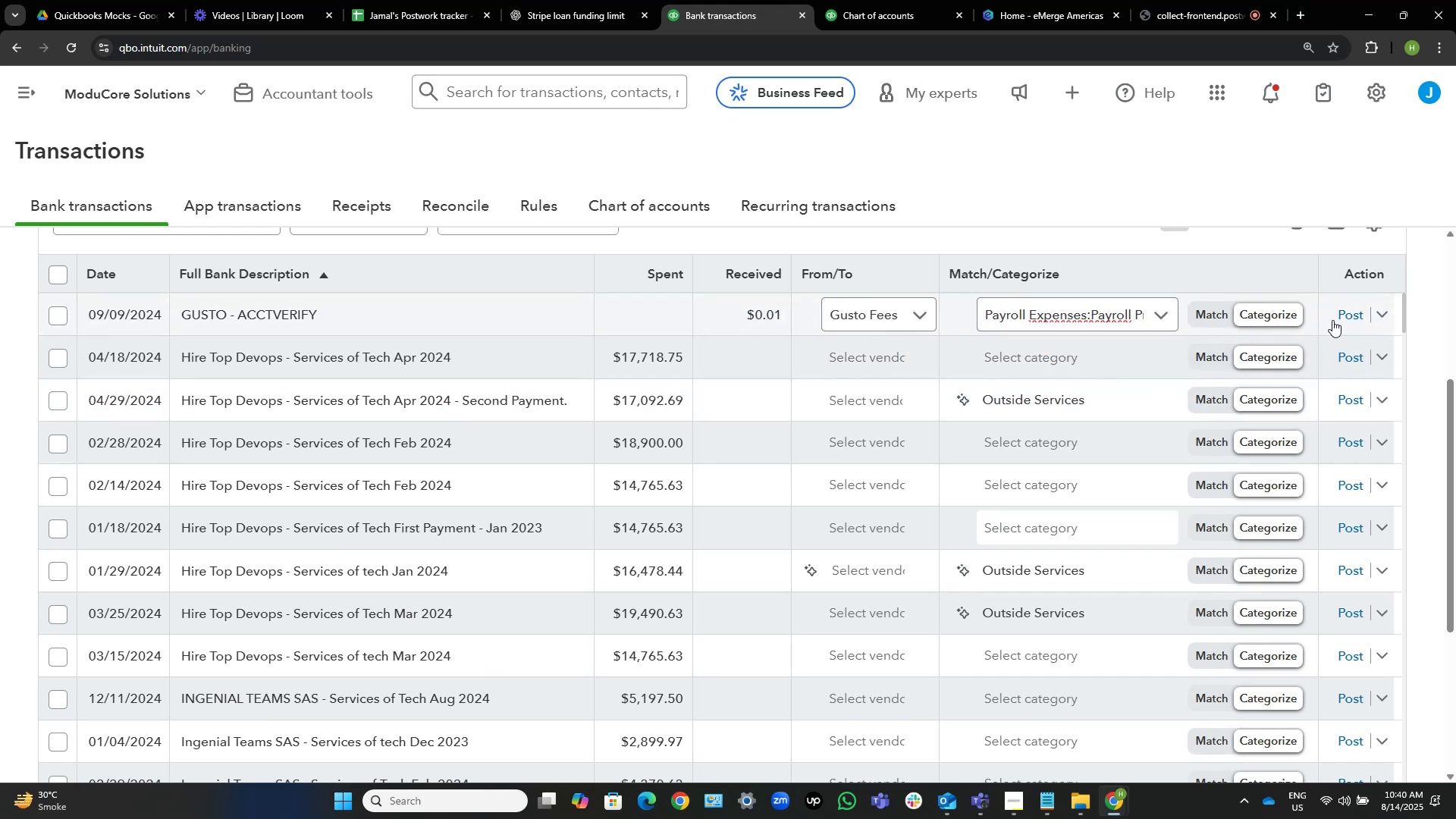 
left_click([1346, 312])
 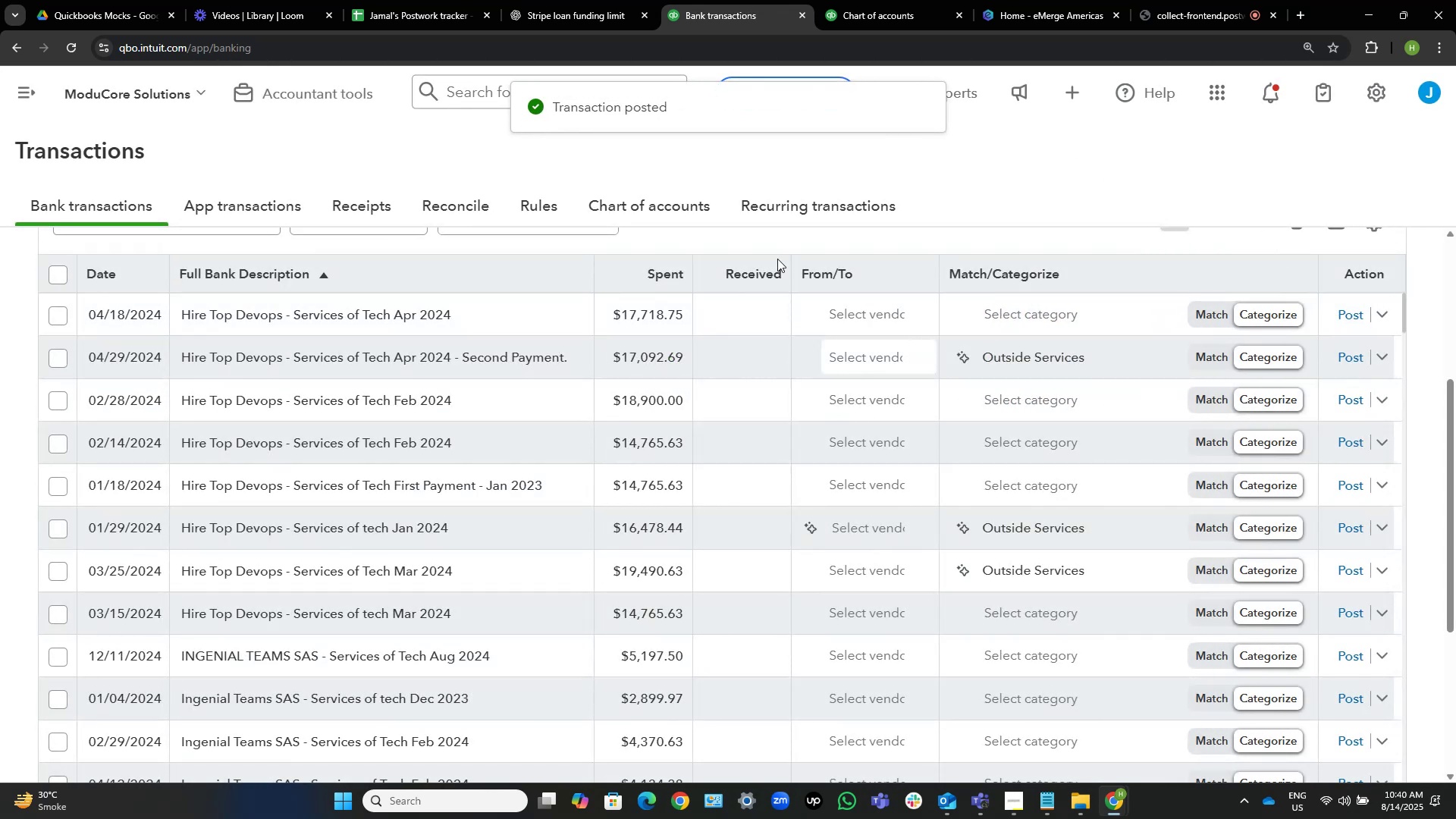 
wait(7.97)
 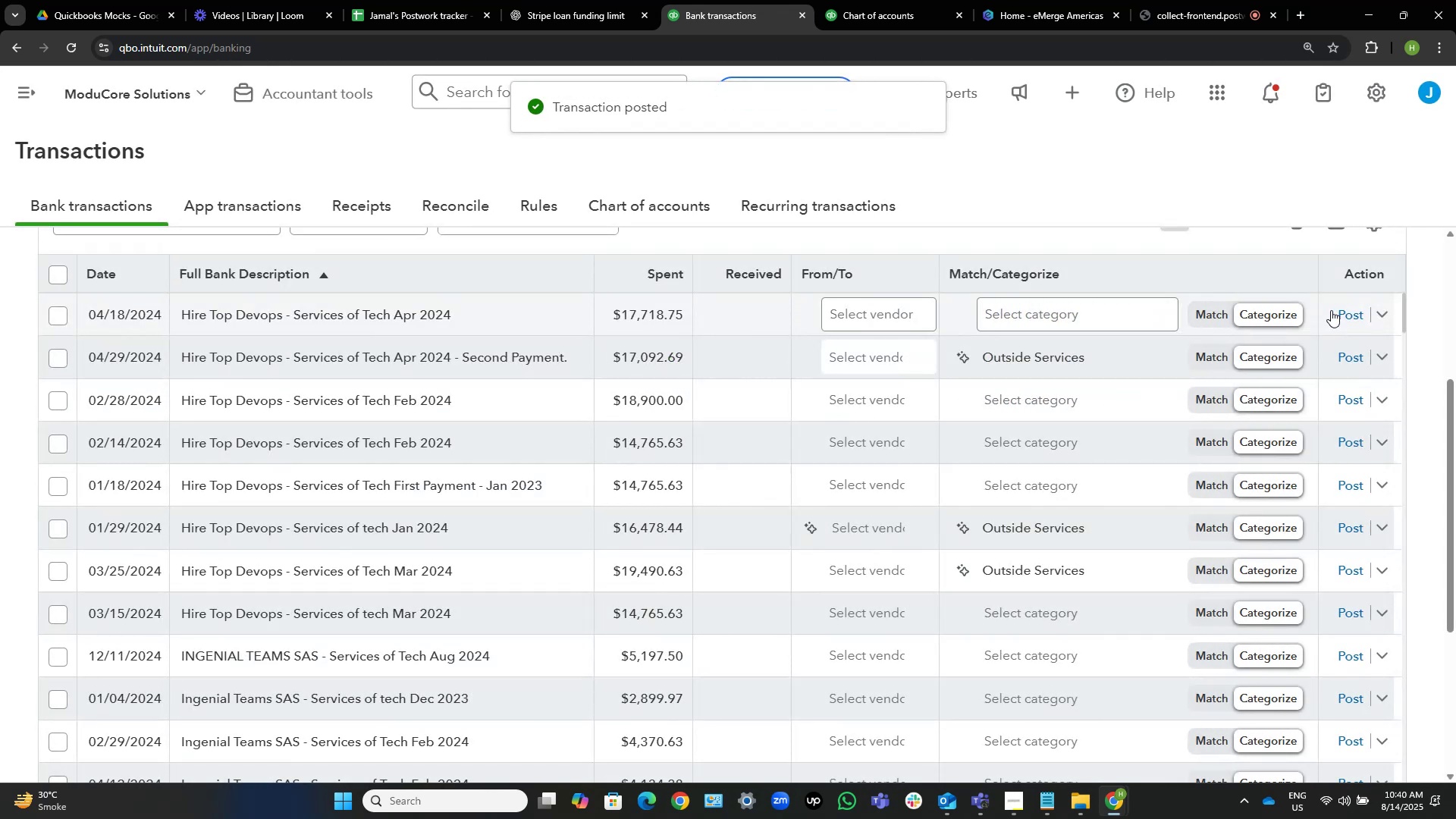 
left_click([446, 308])
 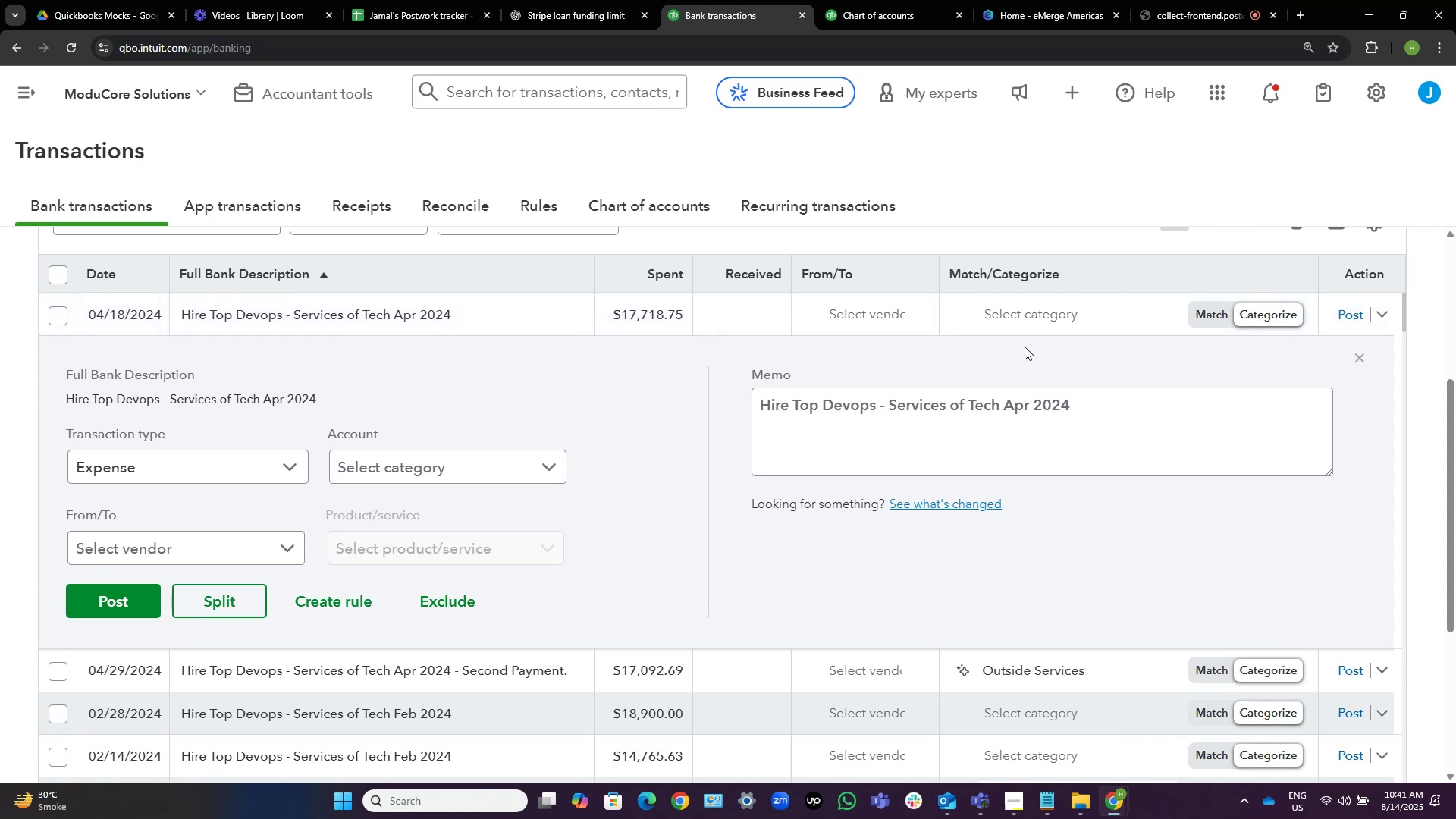 
wait(48.61)
 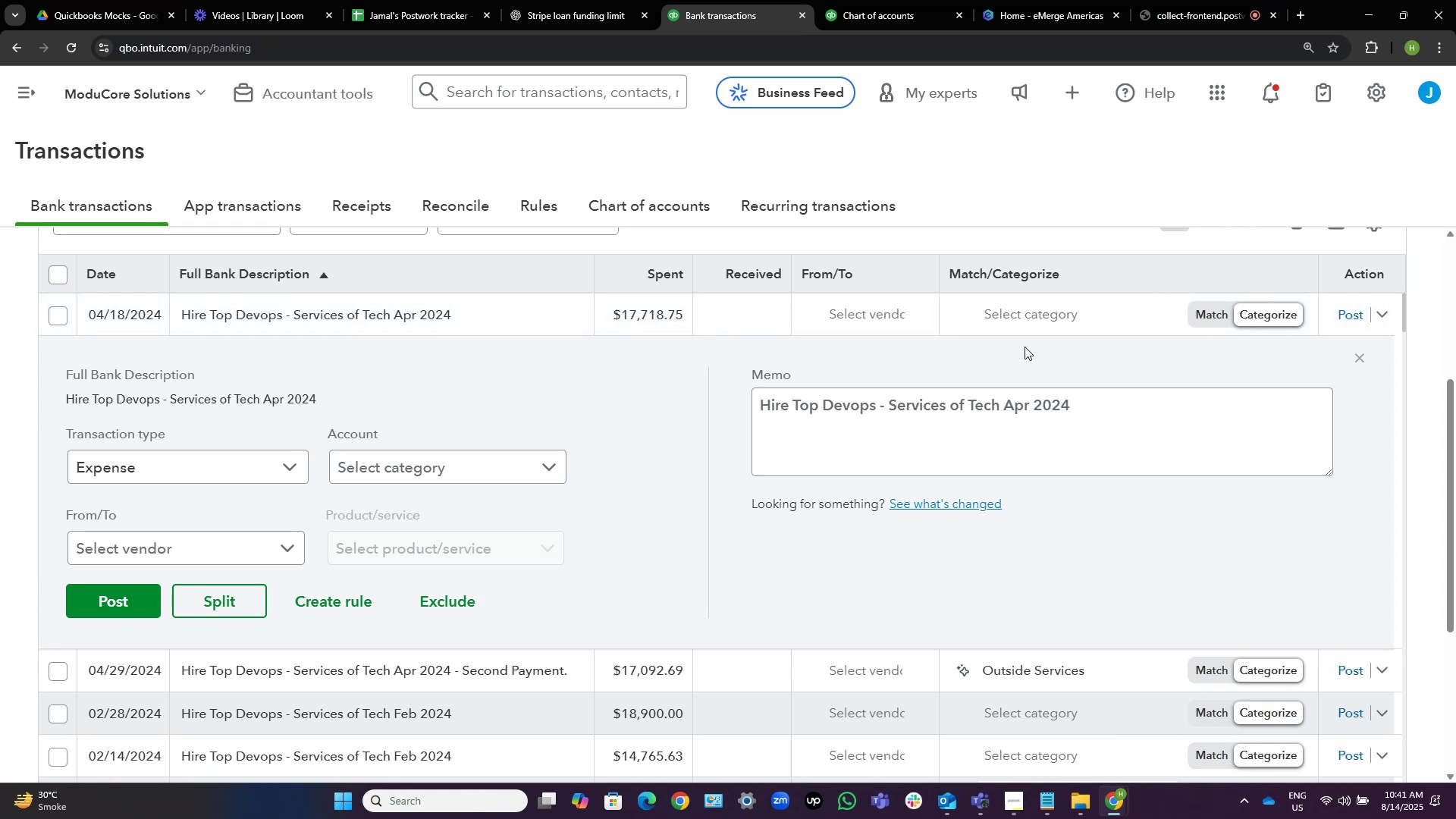 
left_click_drag(start_coordinate=[873, 403], to_coordinate=[745, 406])
 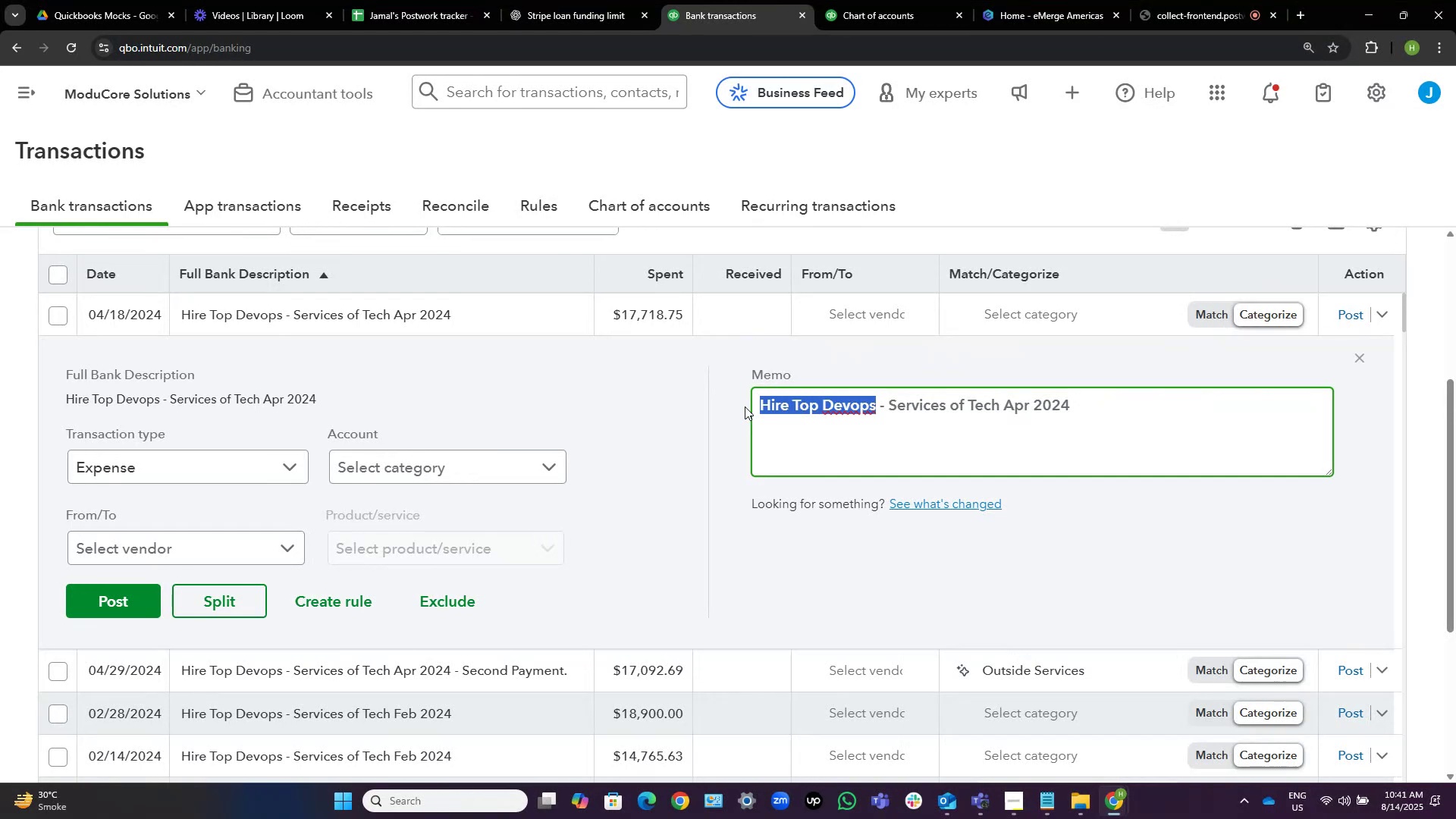 
key(Control+C)
 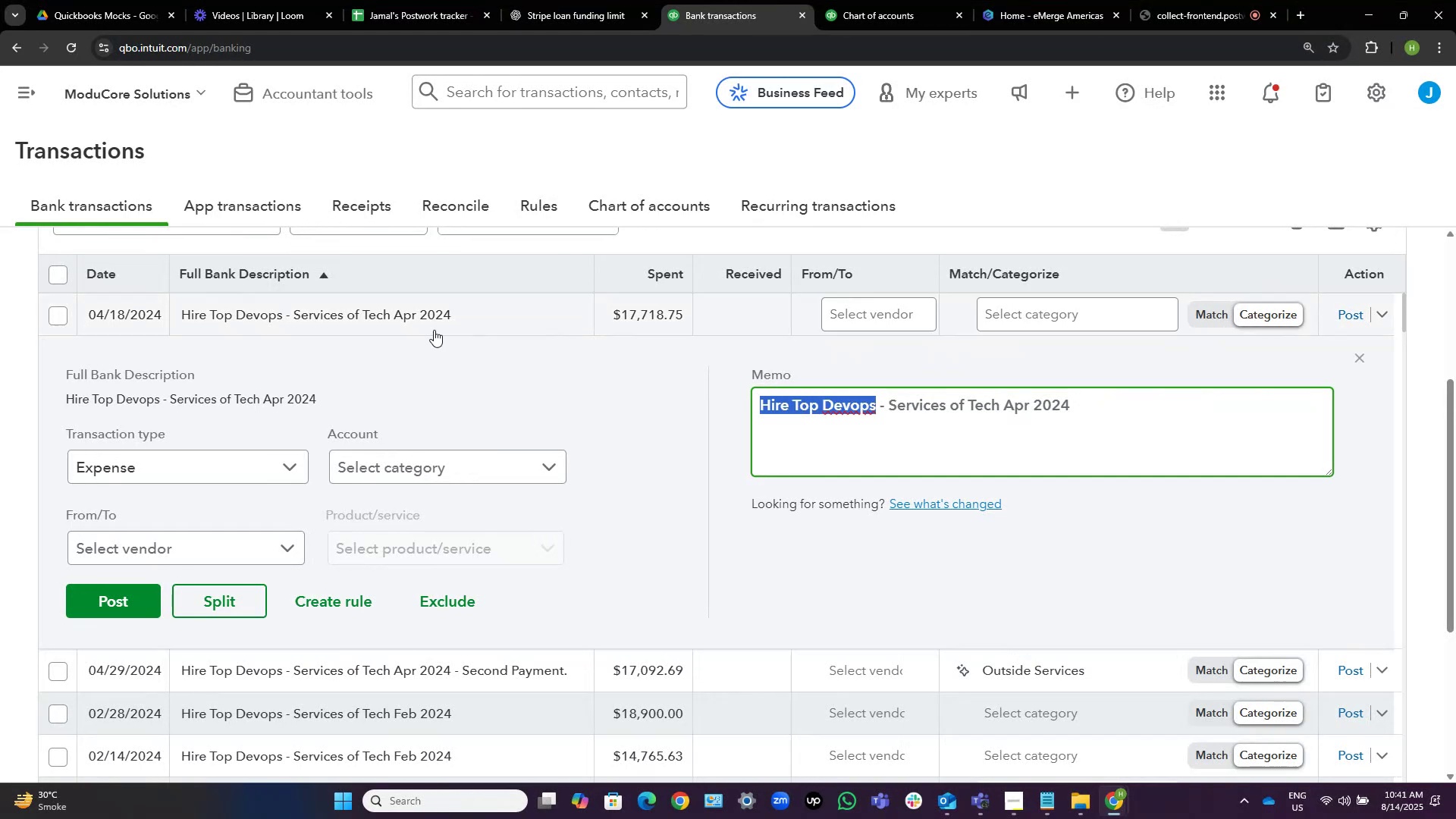 
left_click([446, 315])
 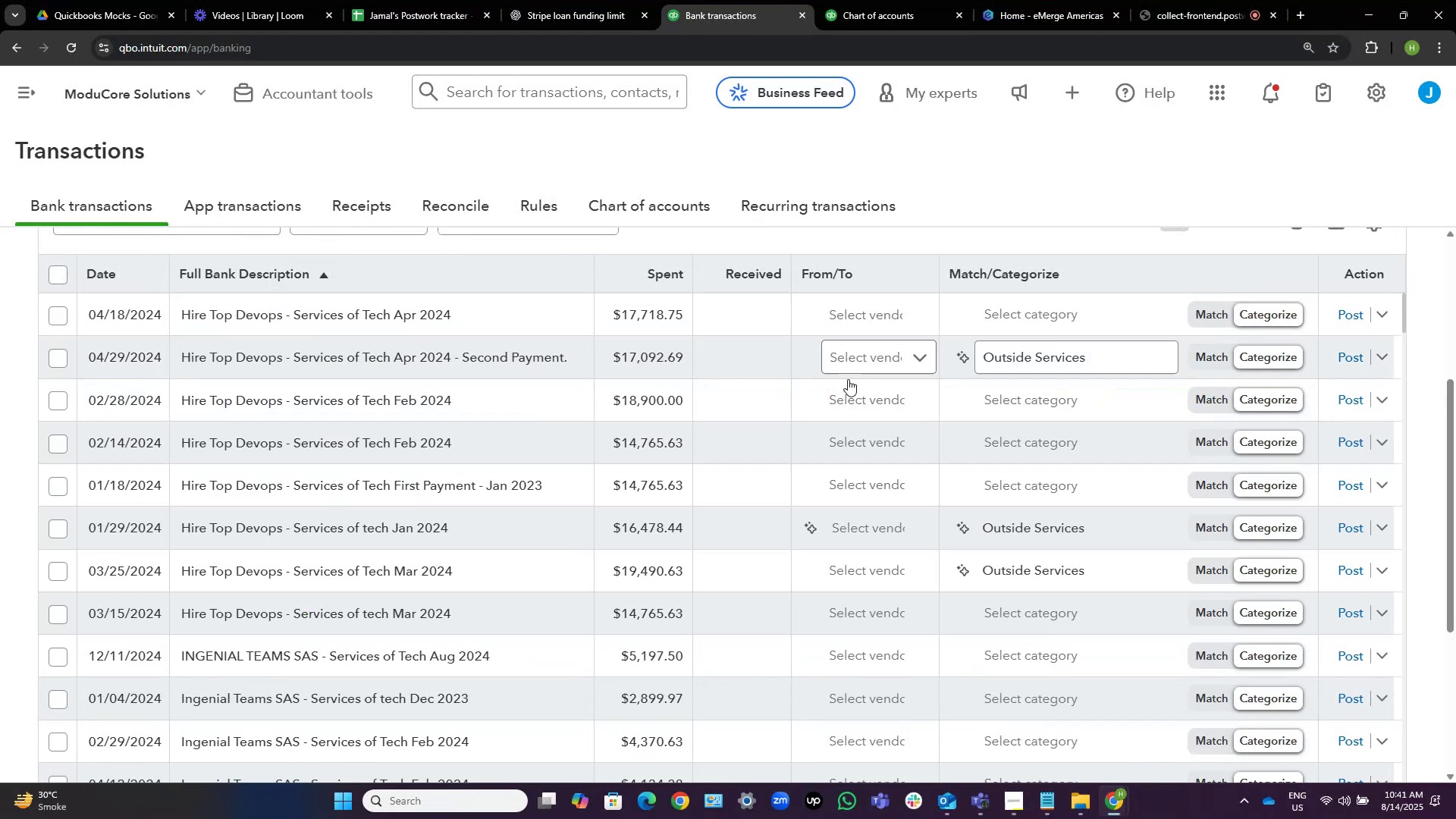 
left_click([849, 535])
 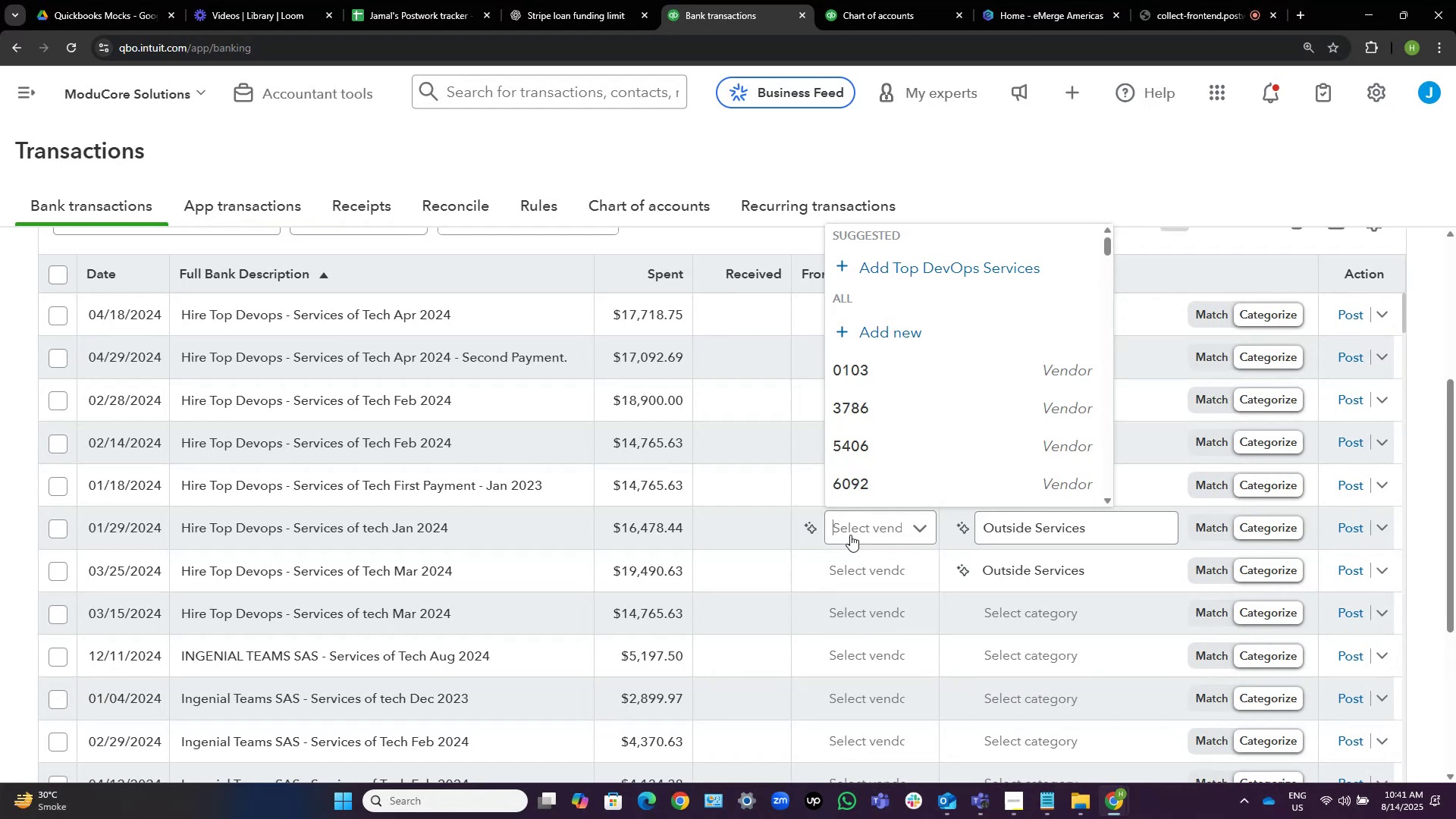 
left_click([850, 535])
 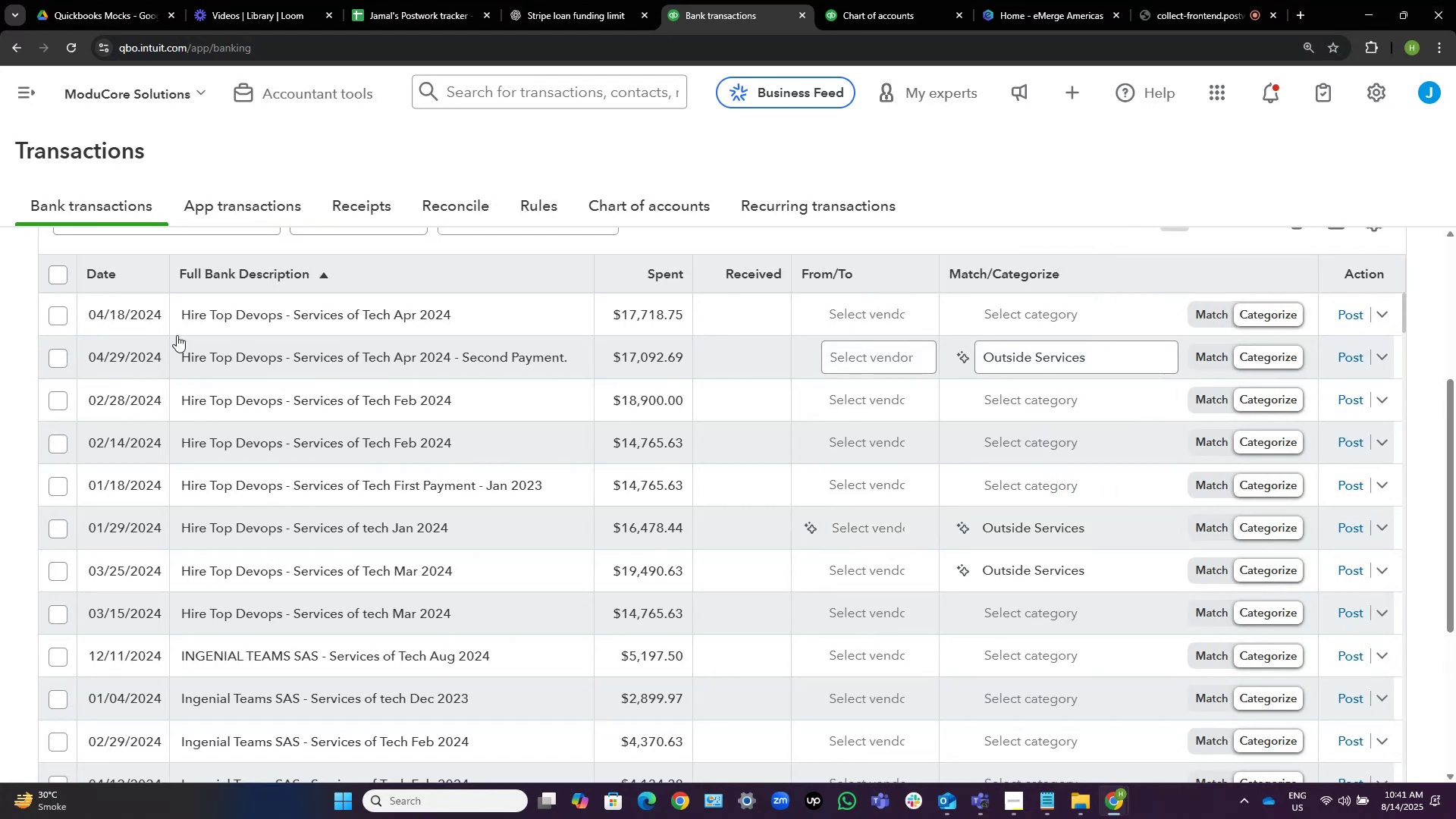 
scroll: coordinate [177, 335], scroll_direction: up, amount: 2.0
 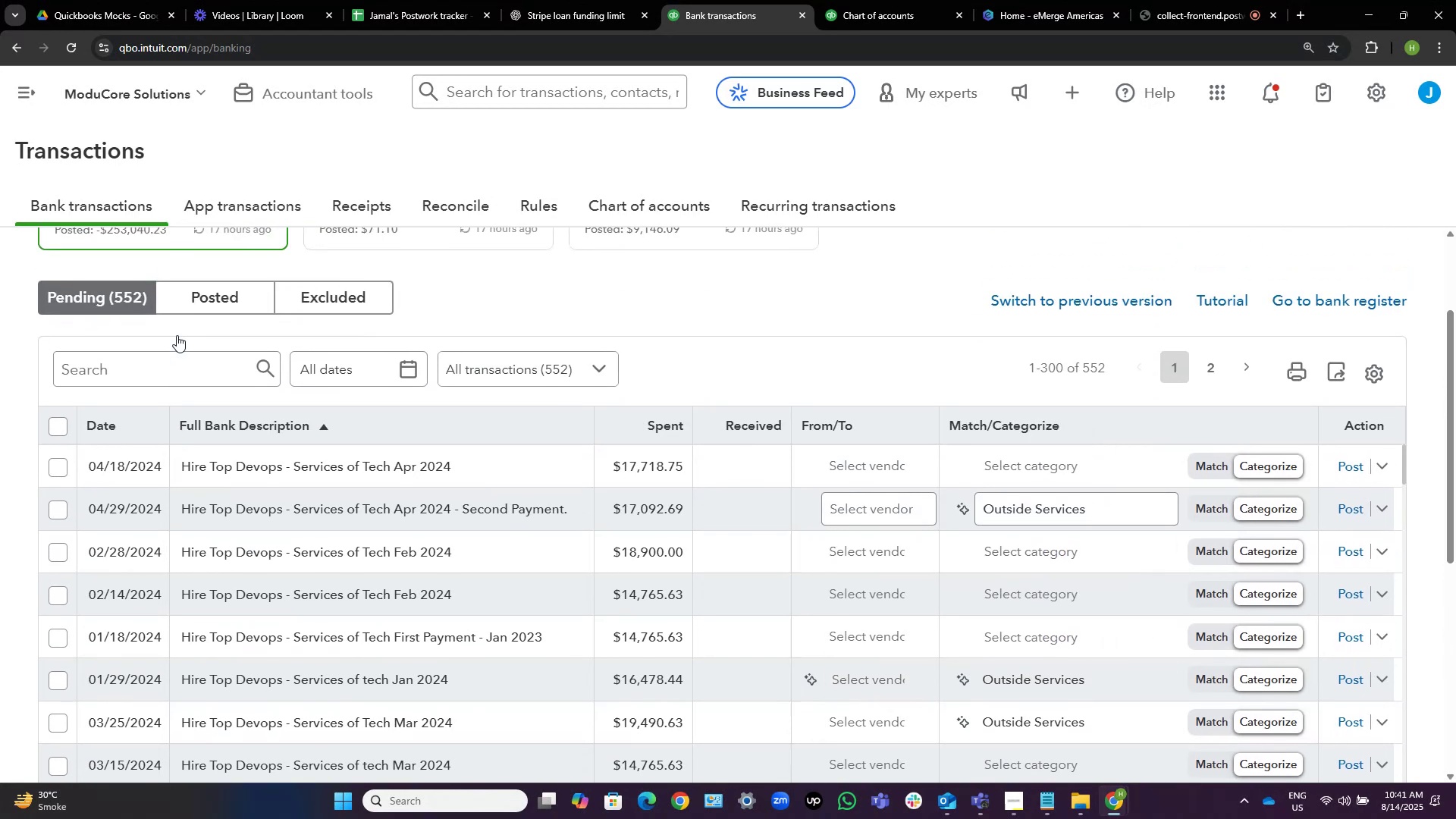 
scroll: coordinate [177, 335], scroll_direction: down, amount: 1.0
 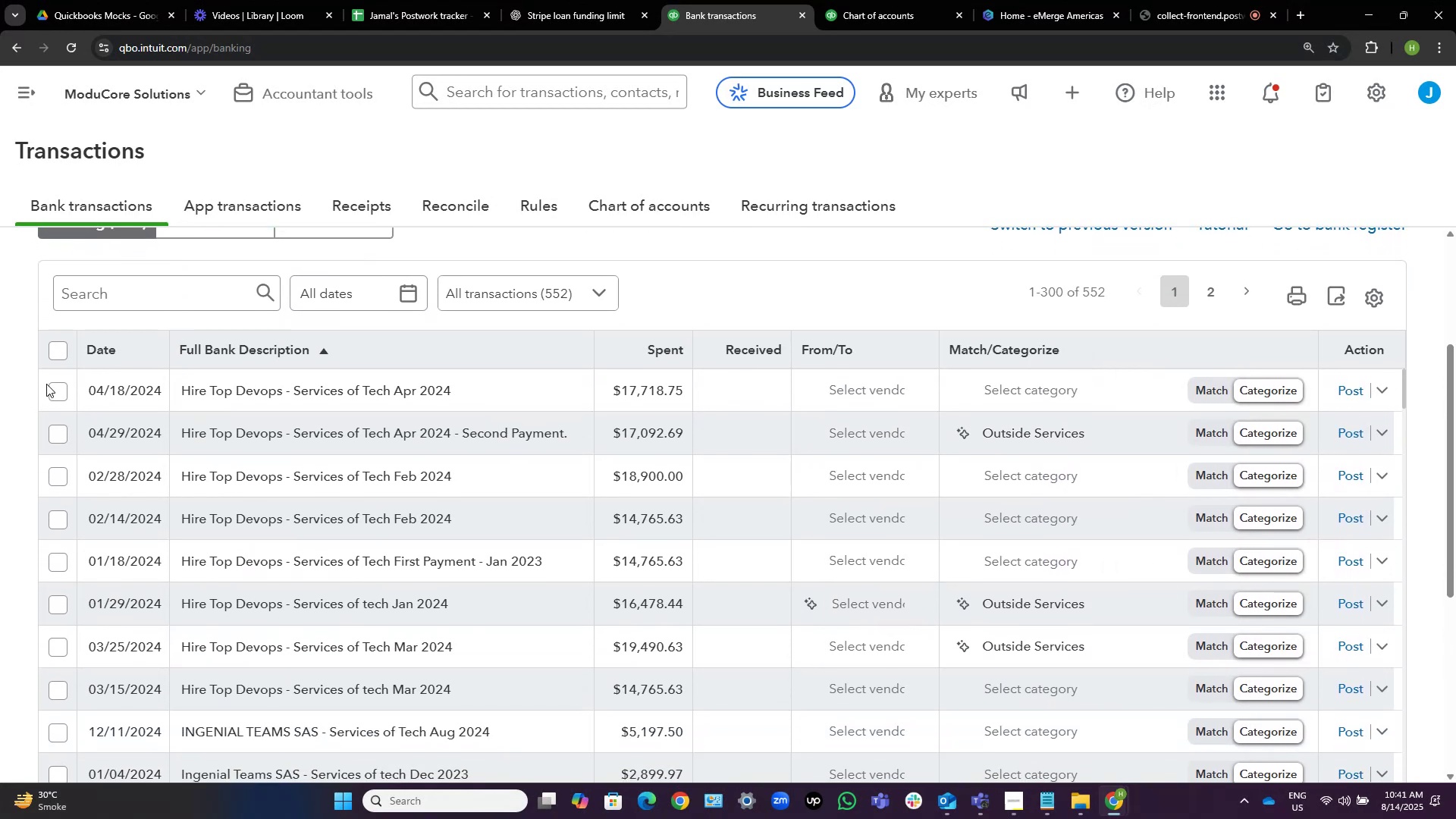 
left_click([57, 388])
 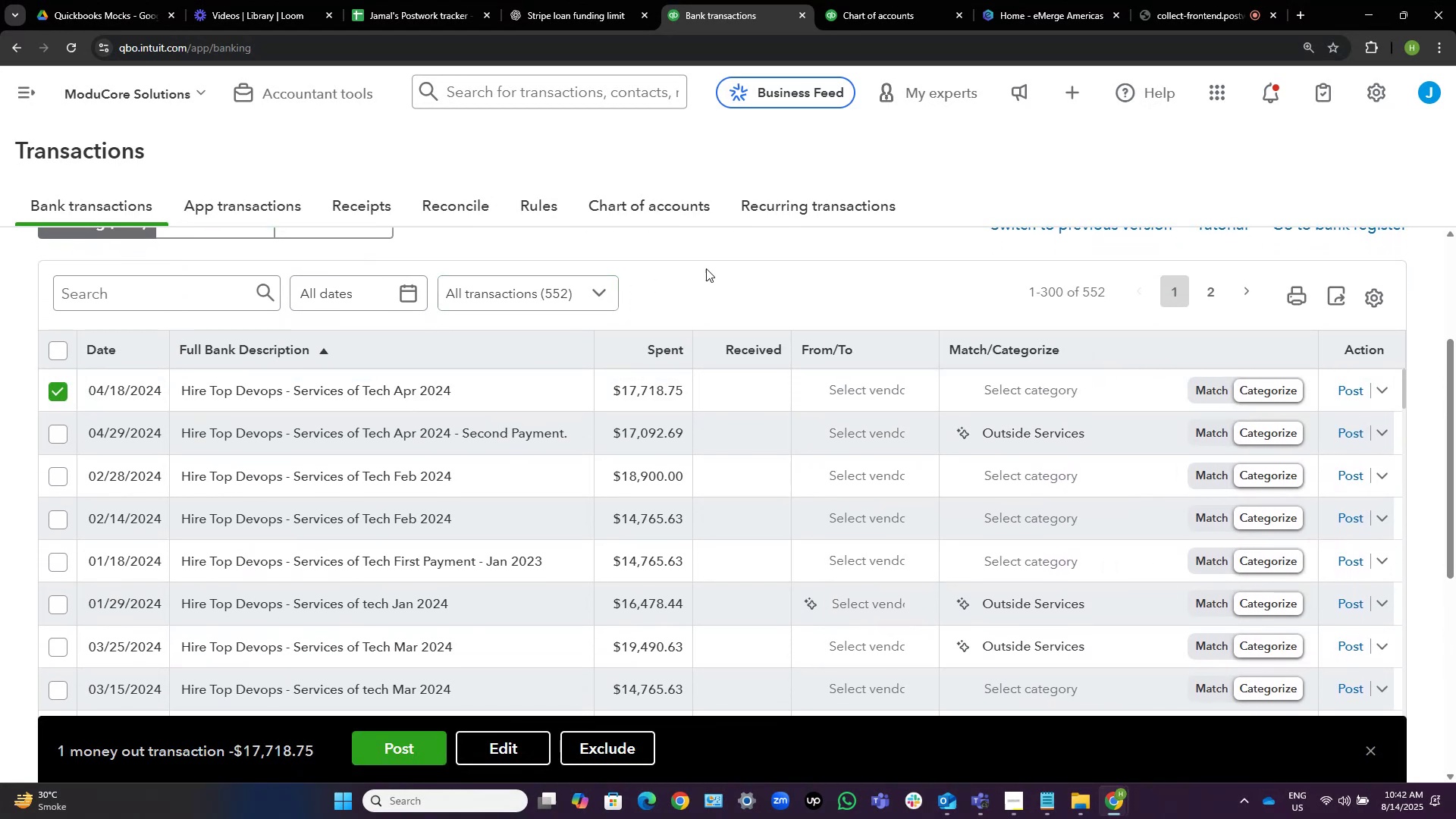 
scroll: coordinate [723, 260], scroll_direction: down, amount: 1.0
 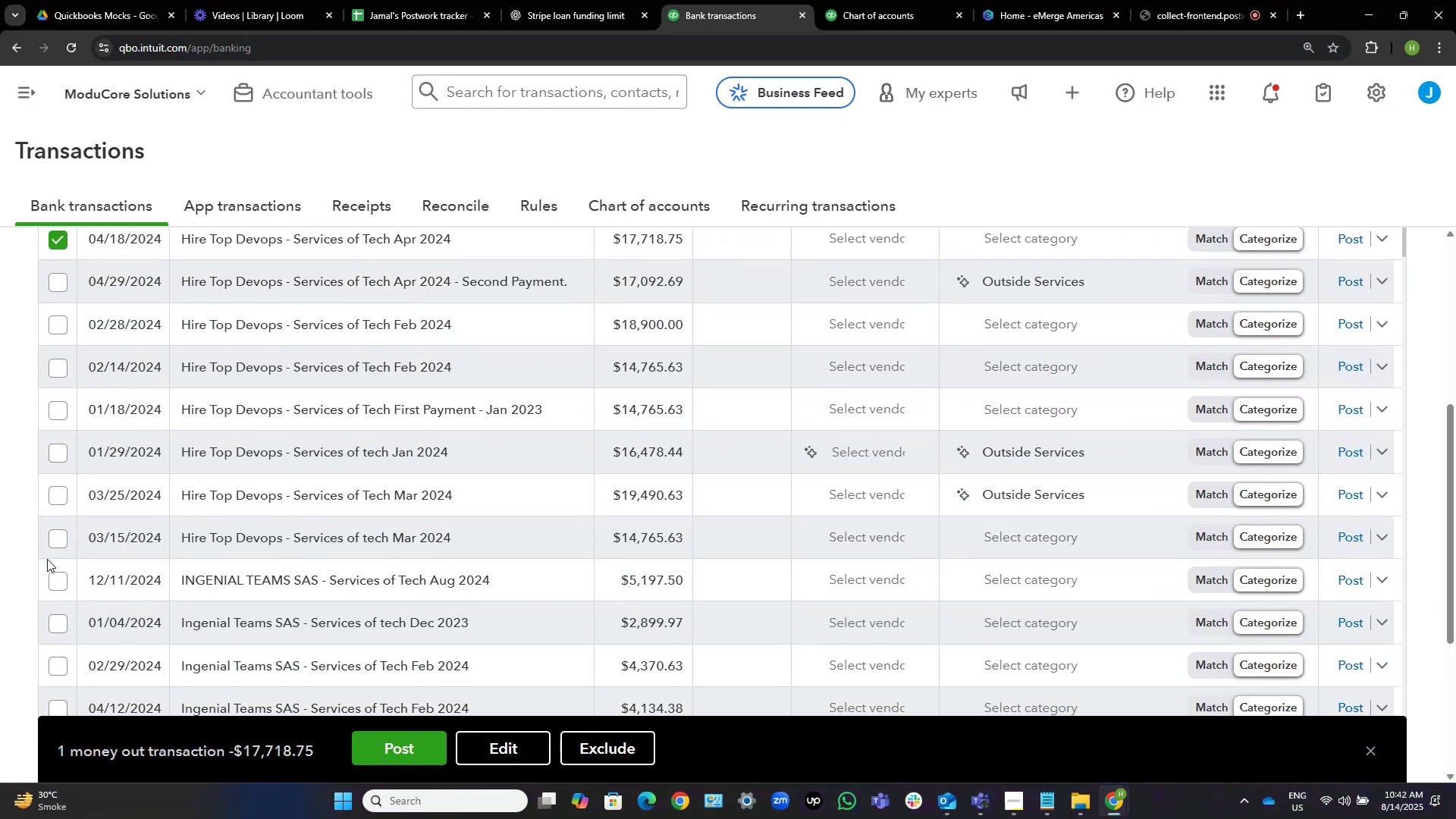 
left_click([56, 539])
 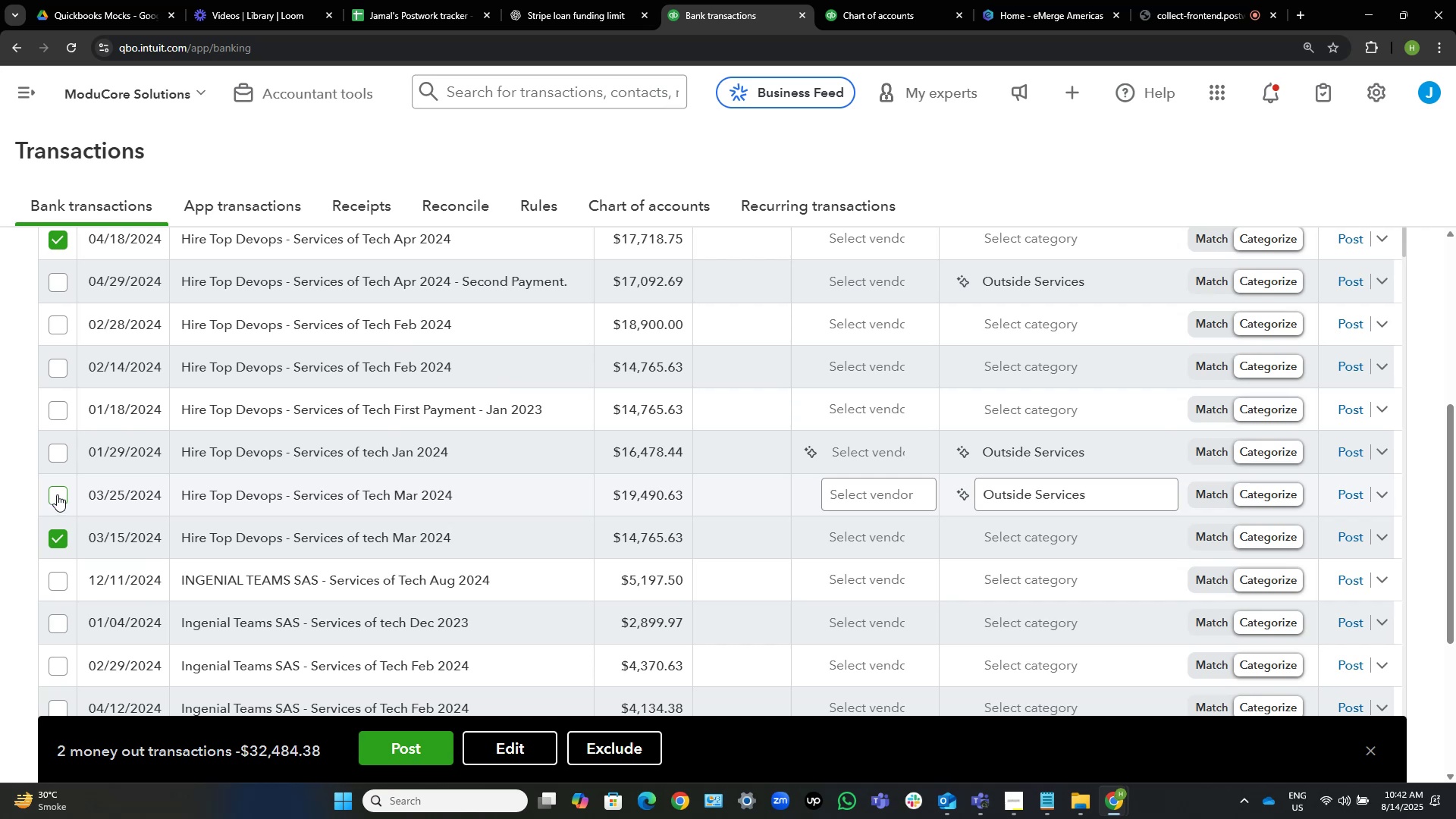 
left_click([57, 494])
 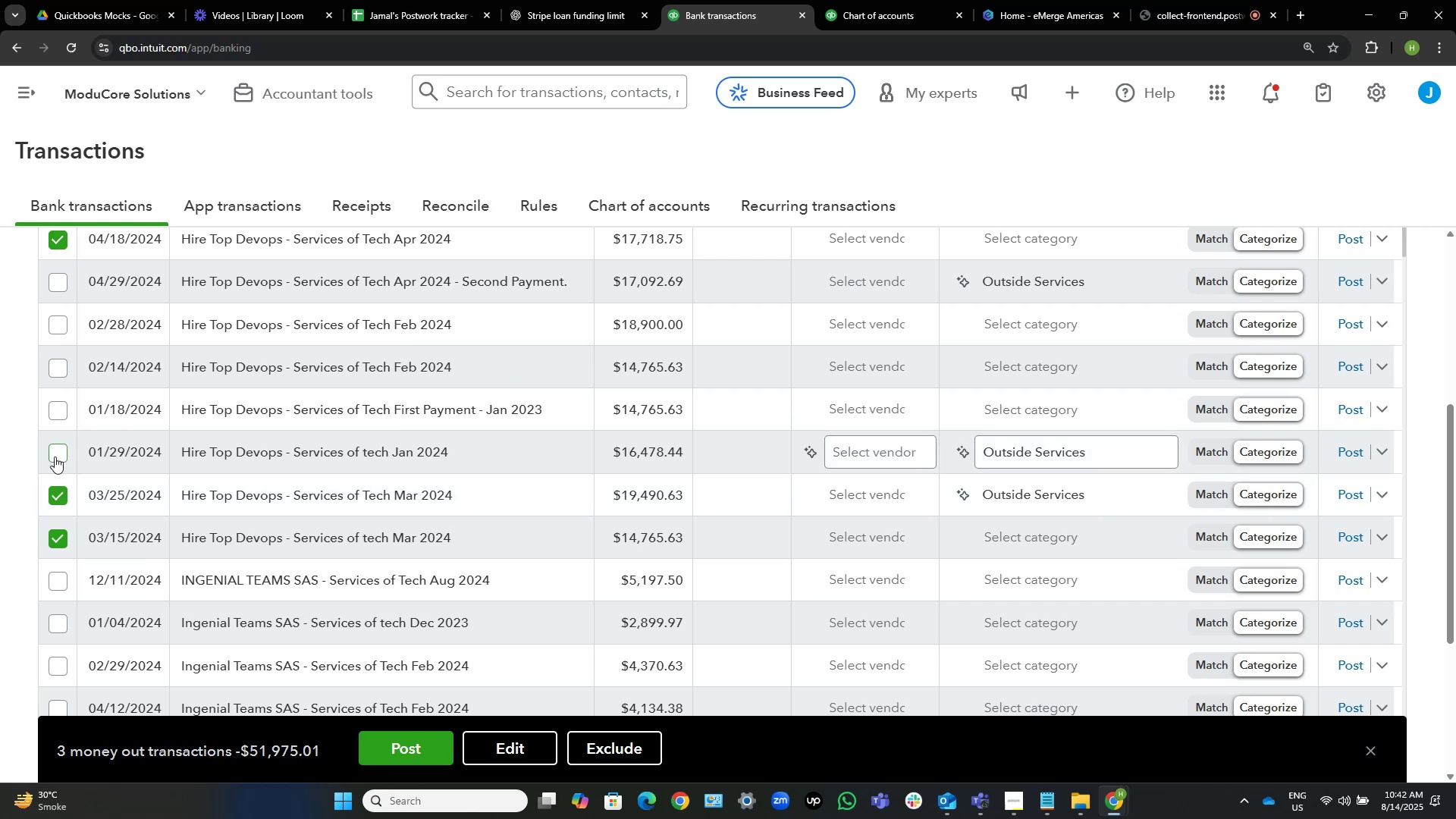 
left_click([54, 456])
 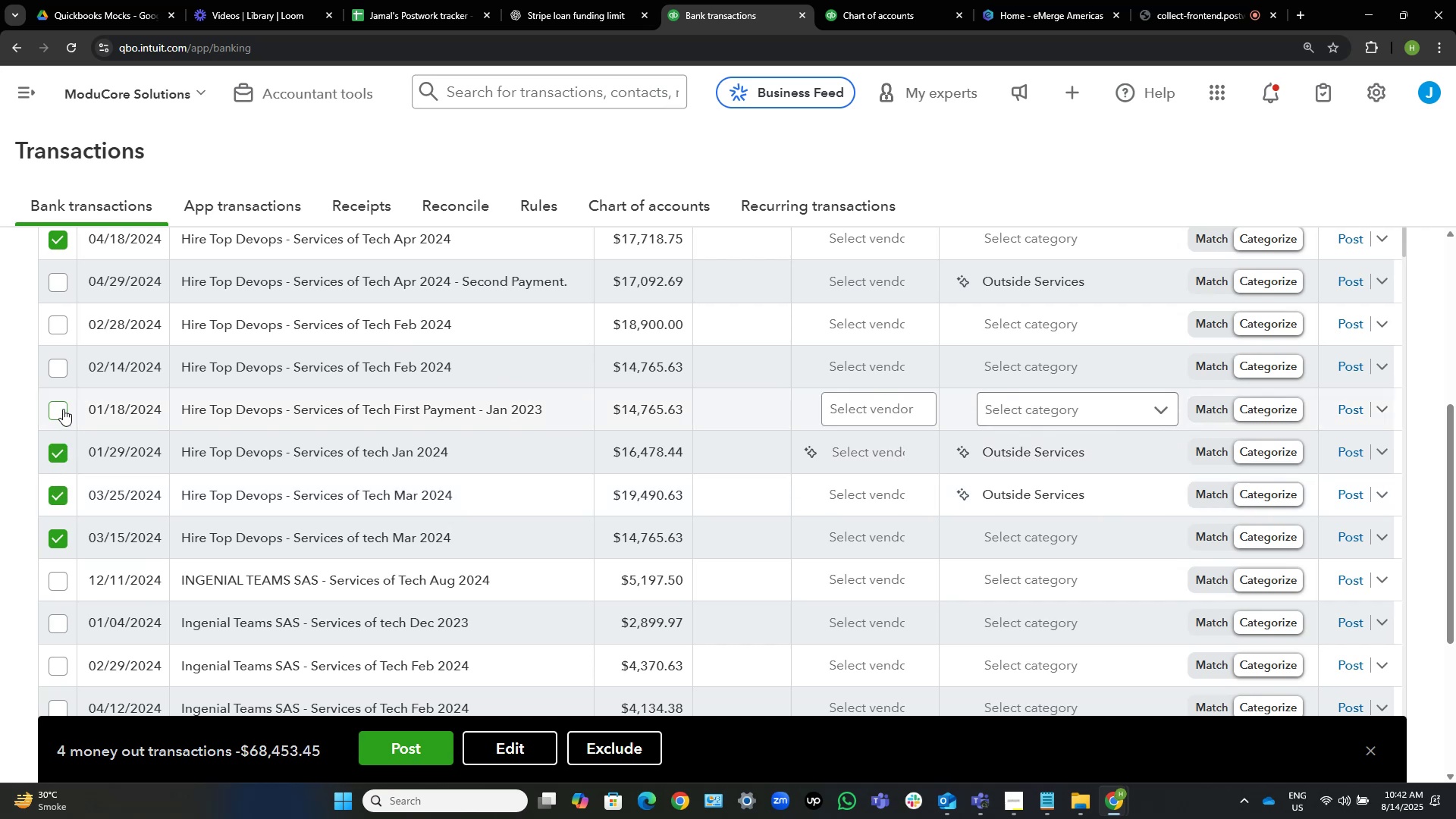 
left_click([63, 409])
 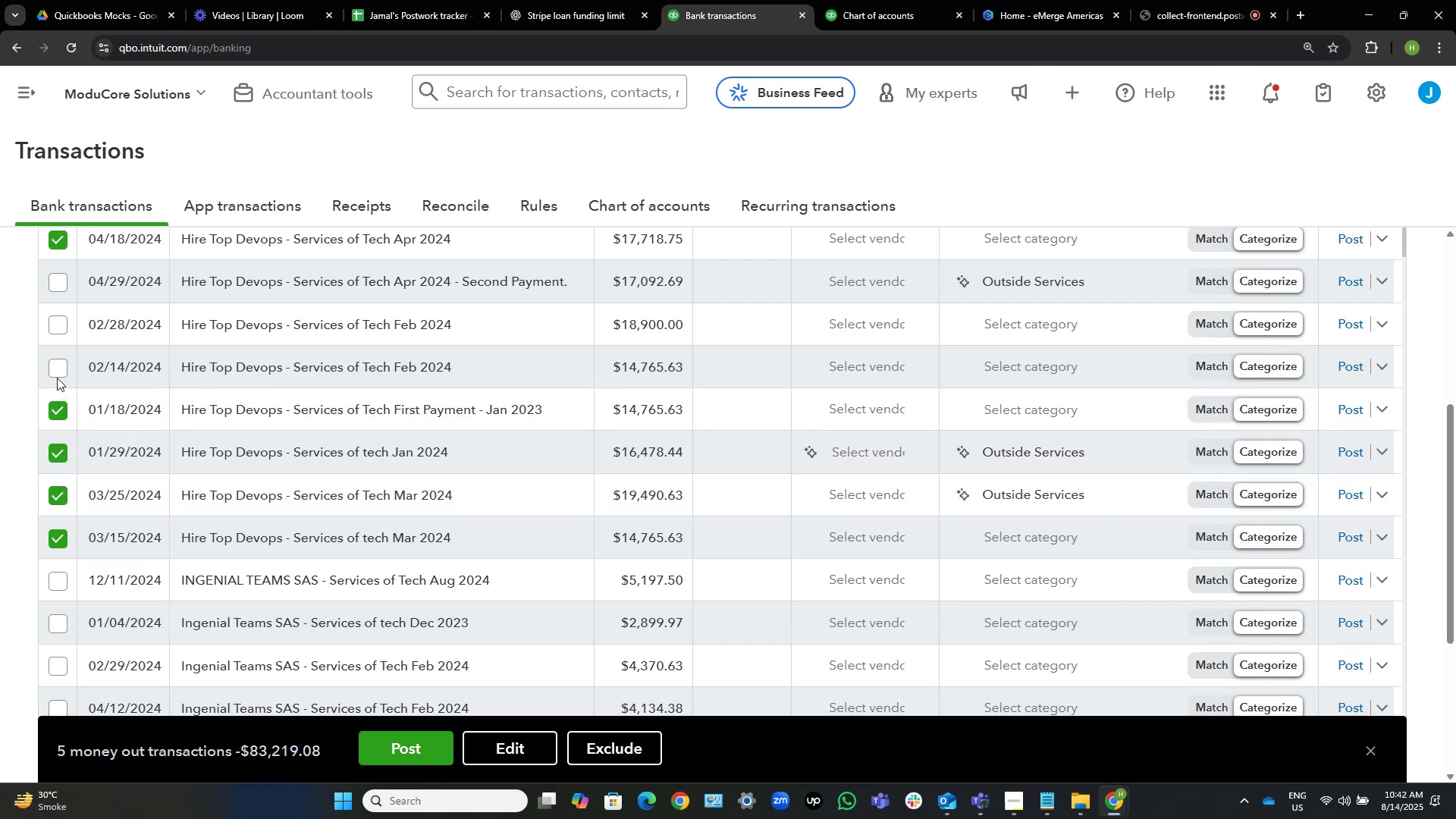 
left_click([58, 369])
 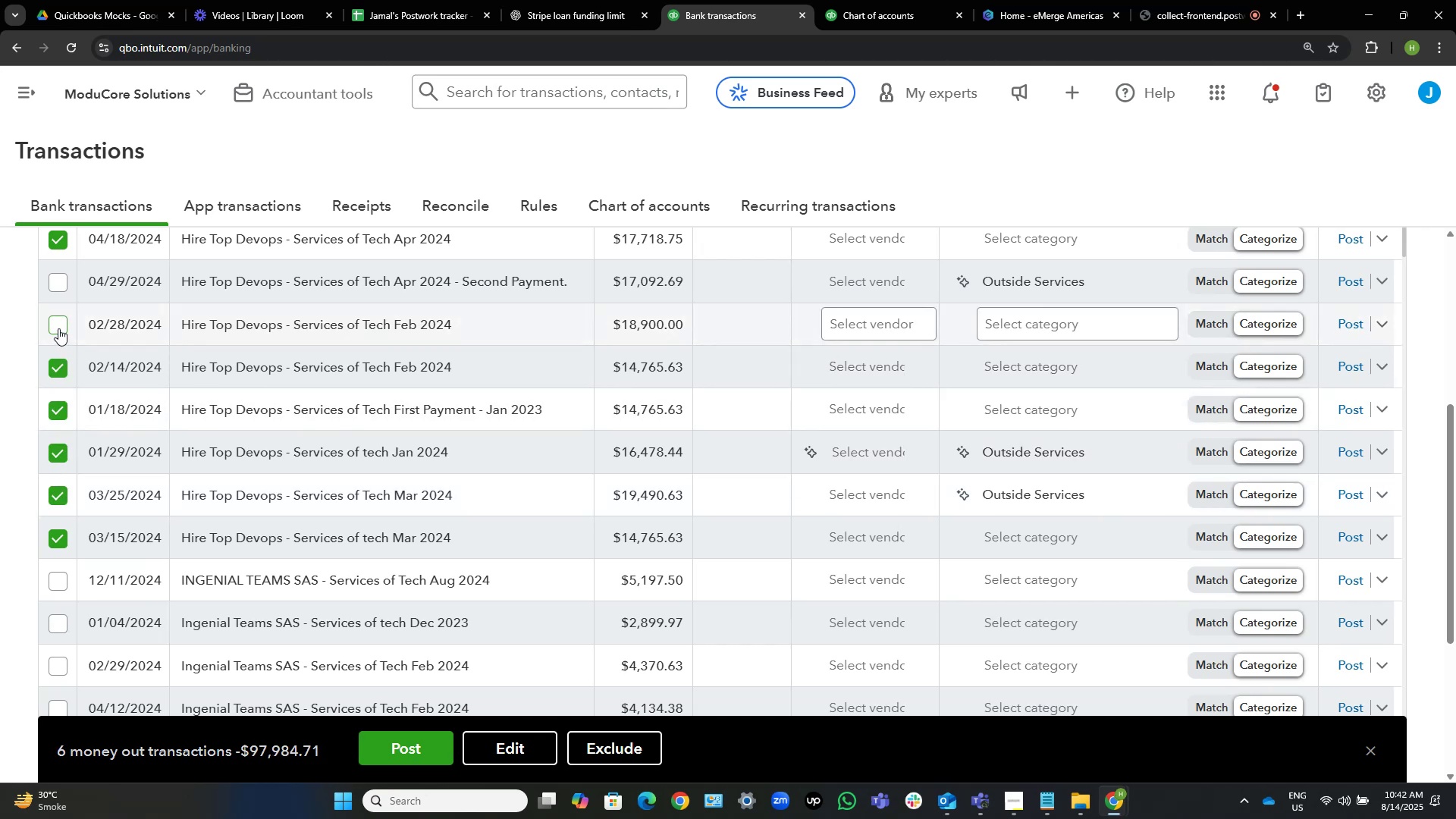 
left_click([58, 328])
 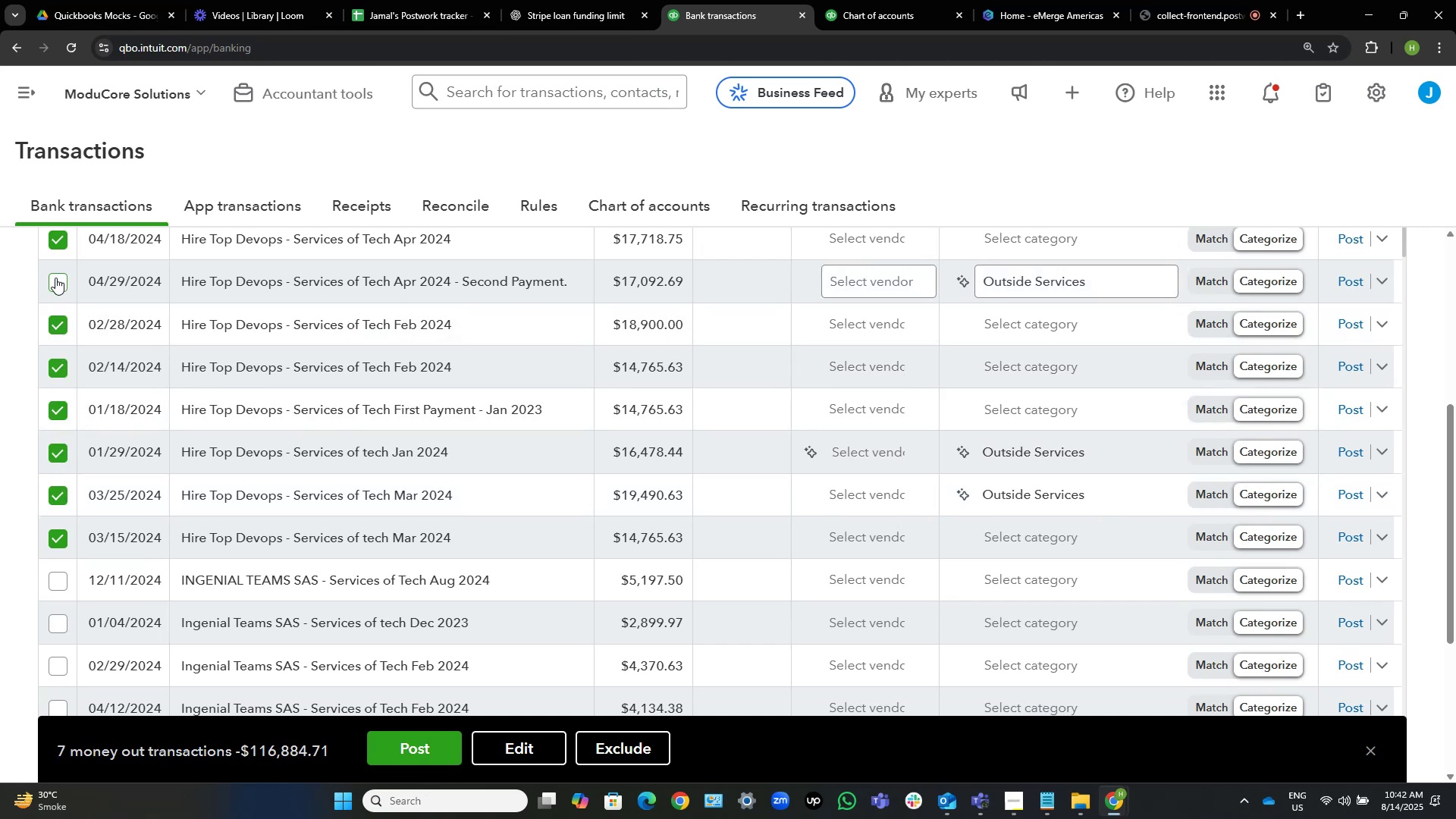 
left_click([55, 278])
 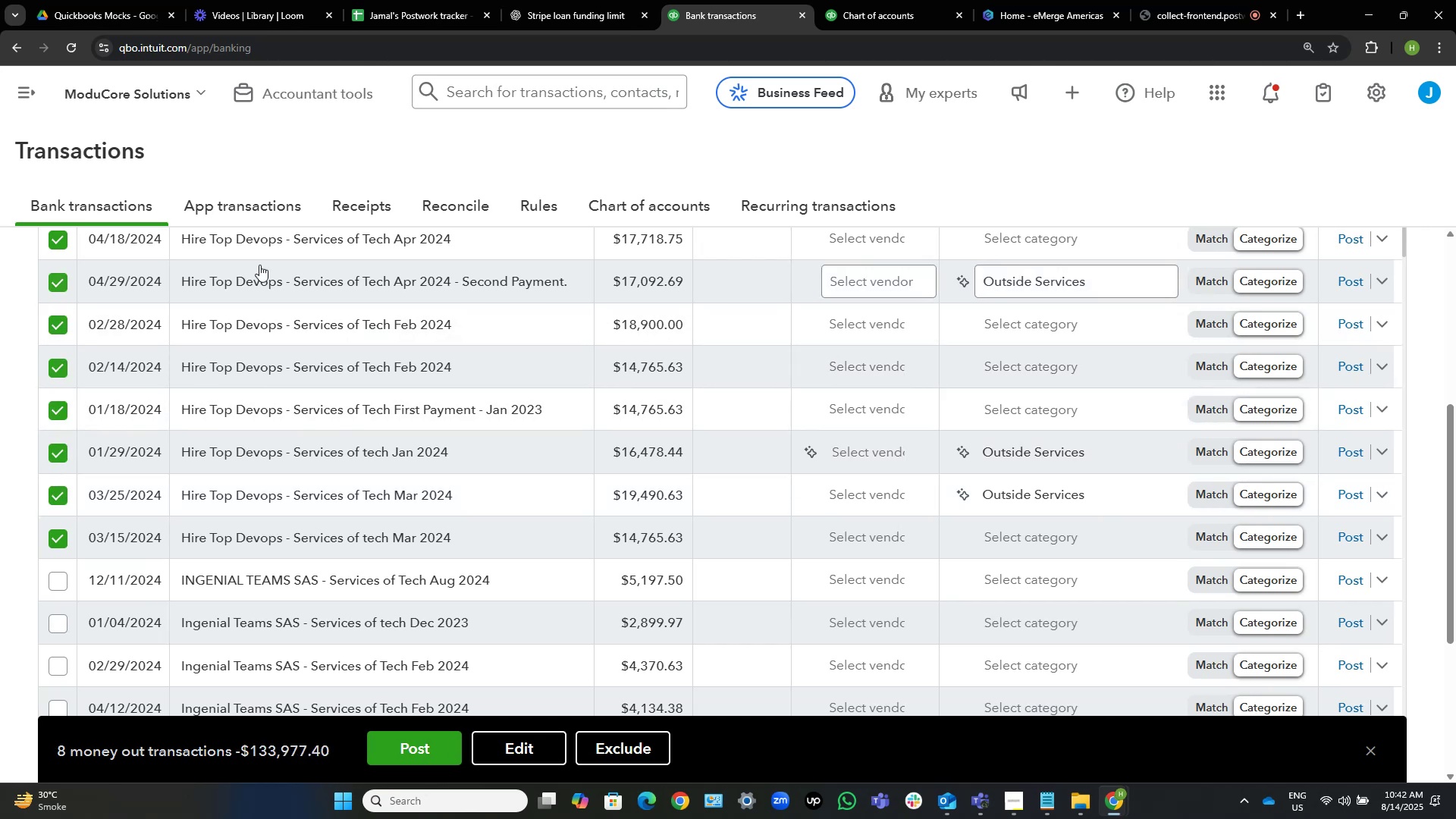 
scroll: coordinate [471, 368], scroll_direction: up, amount: 3.0
 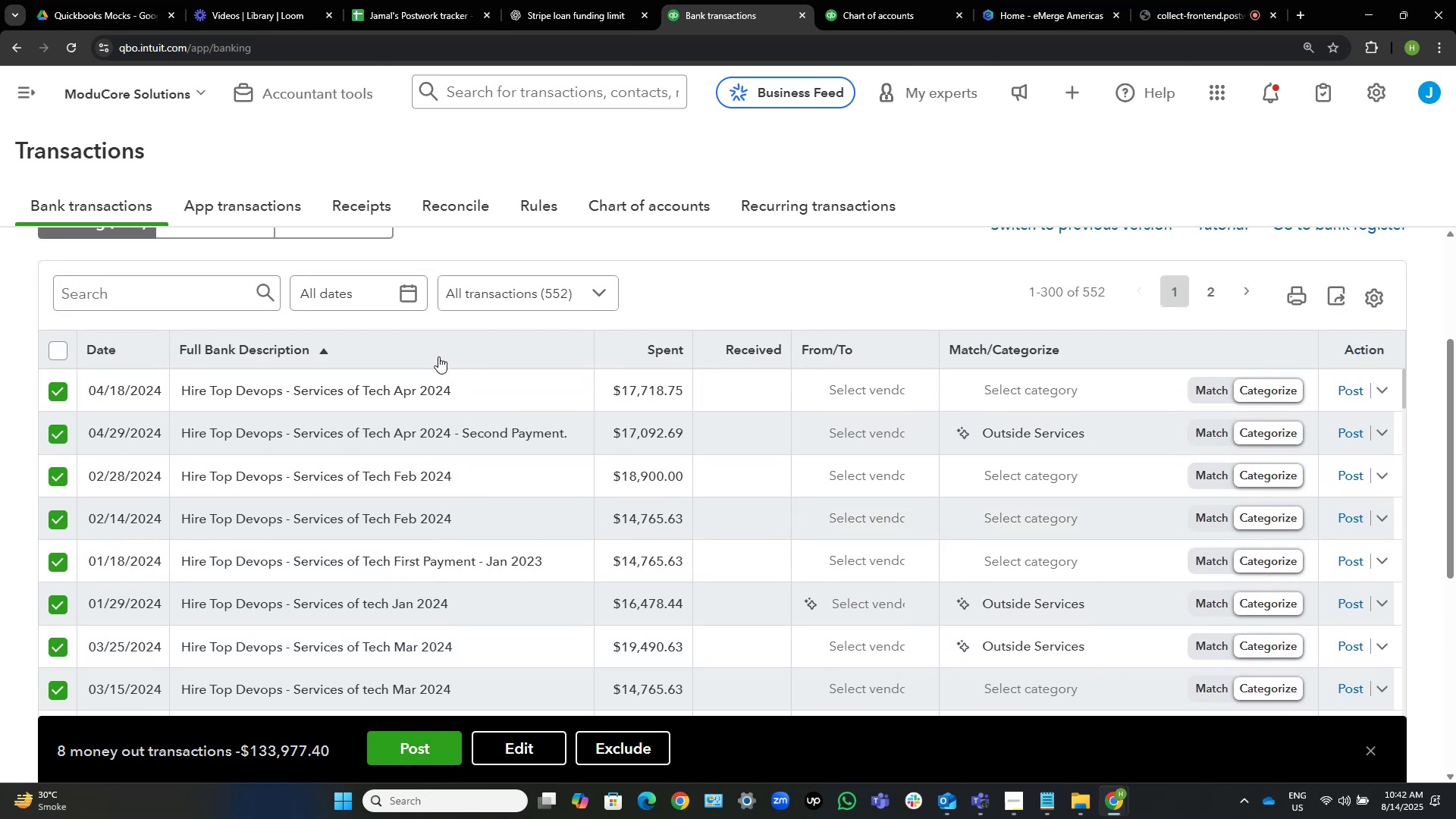 
scroll: coordinate [614, 285], scroll_direction: down, amount: 2.0
 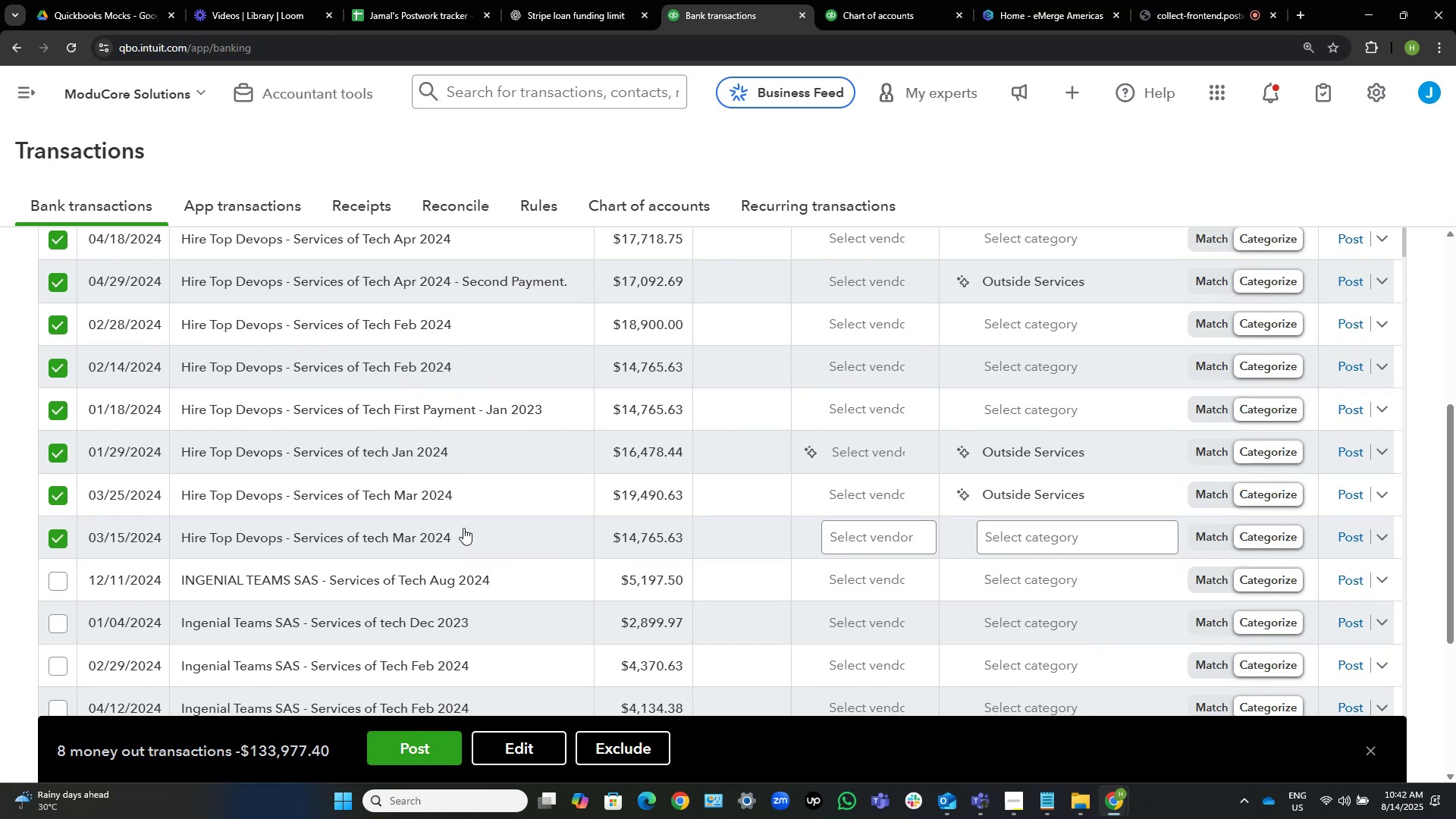 
wait(5.48)
 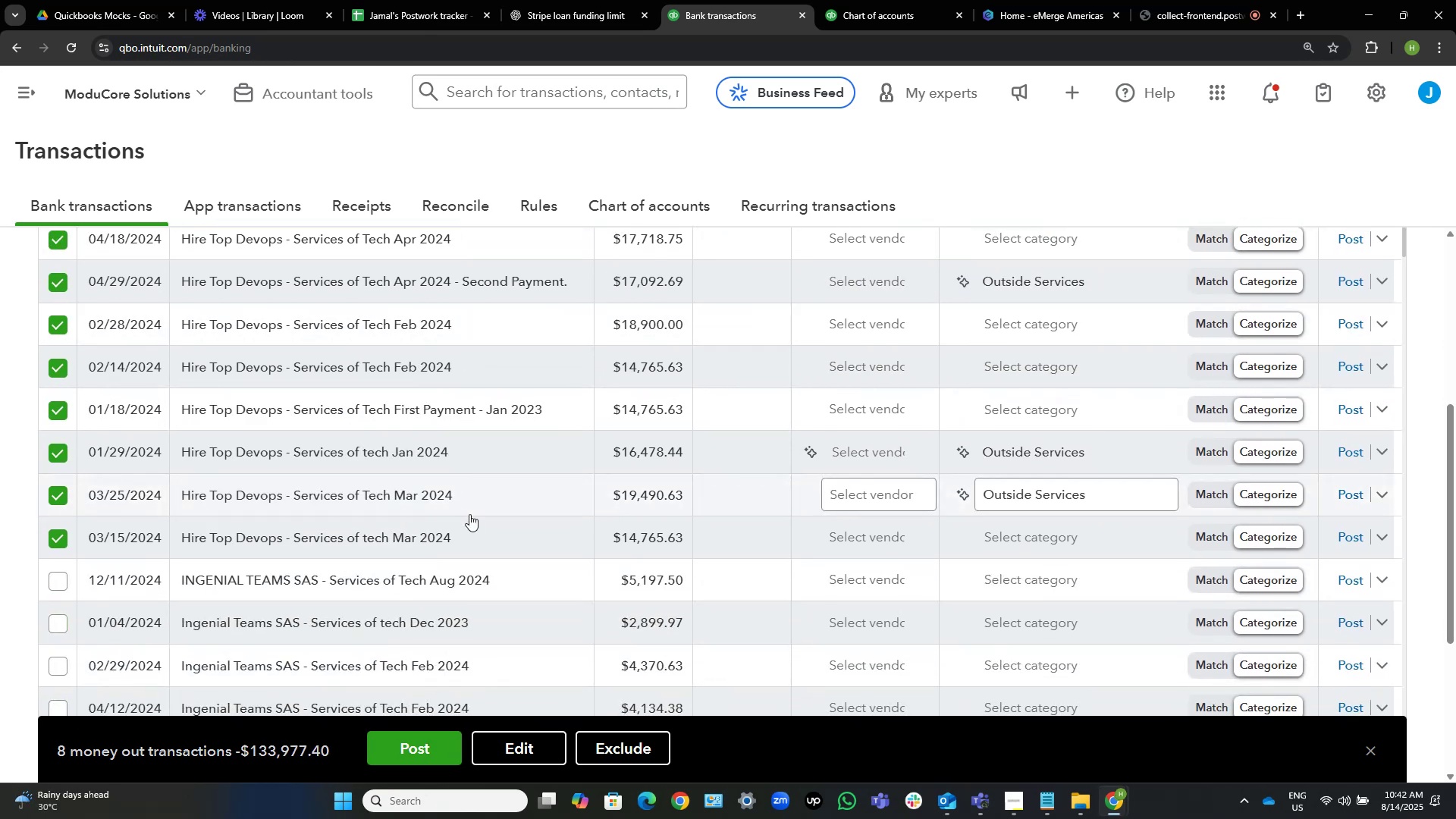 
left_click([509, 740])
 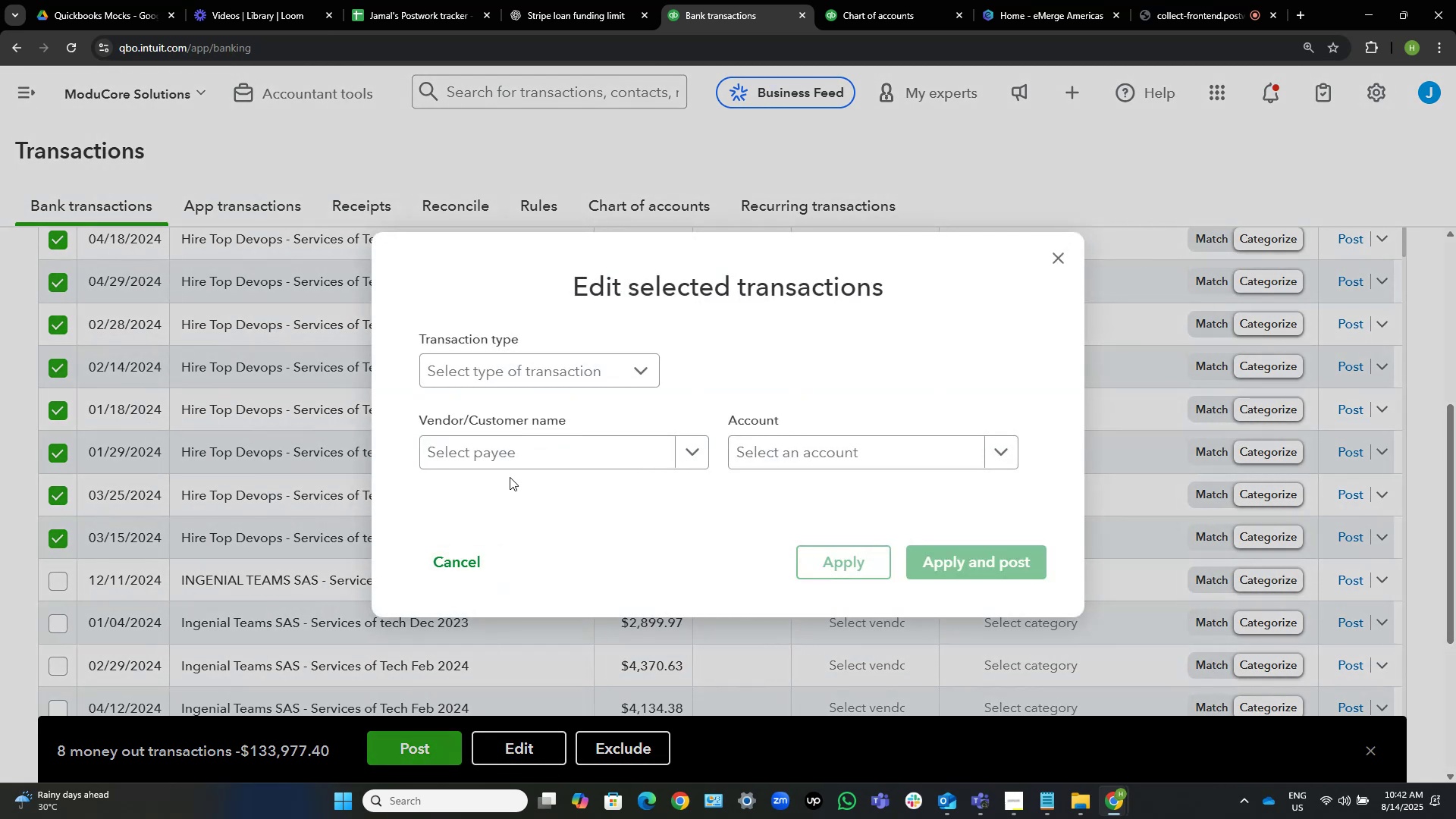 
wait(5.48)
 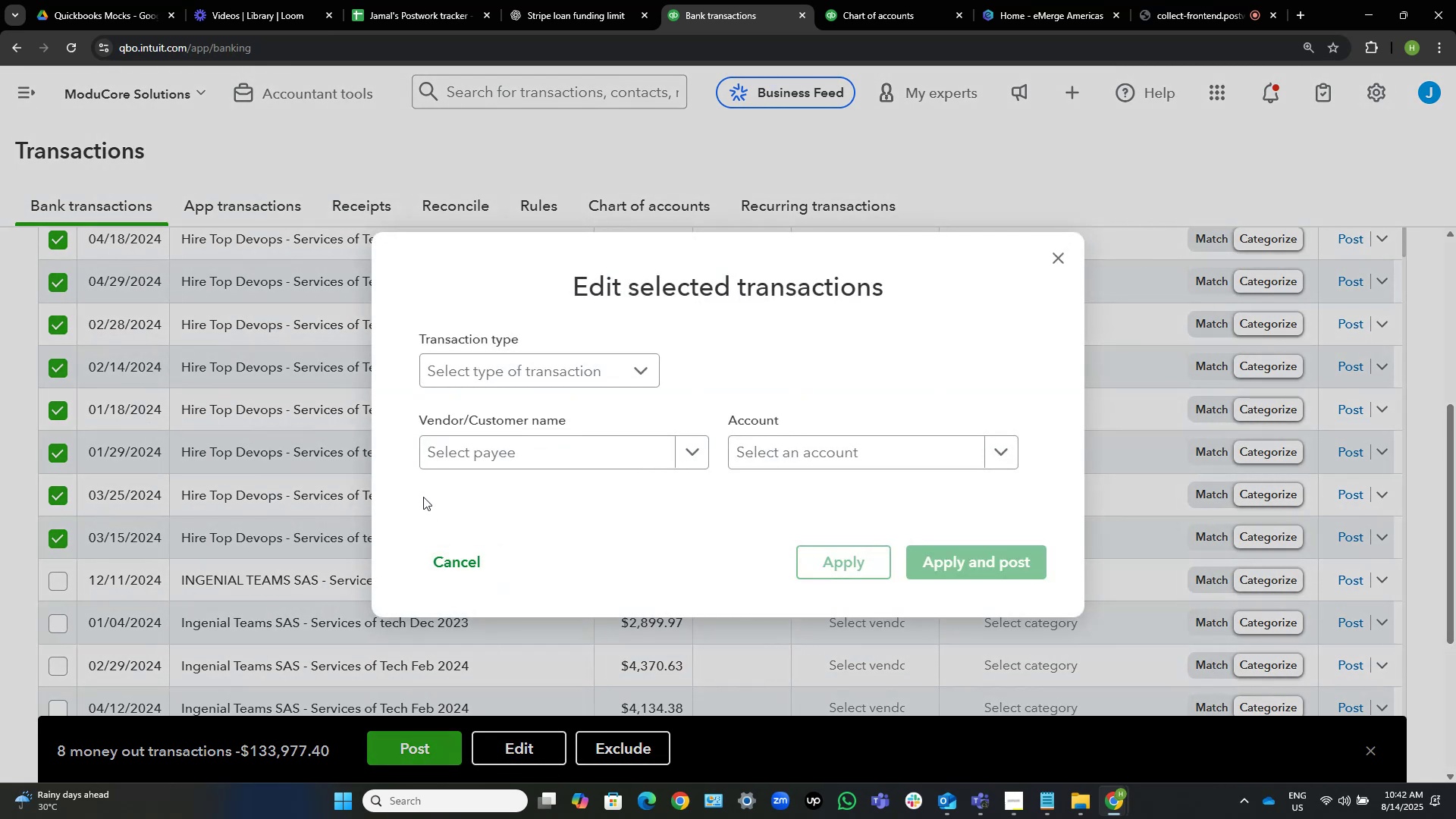 
left_click([533, 442])
 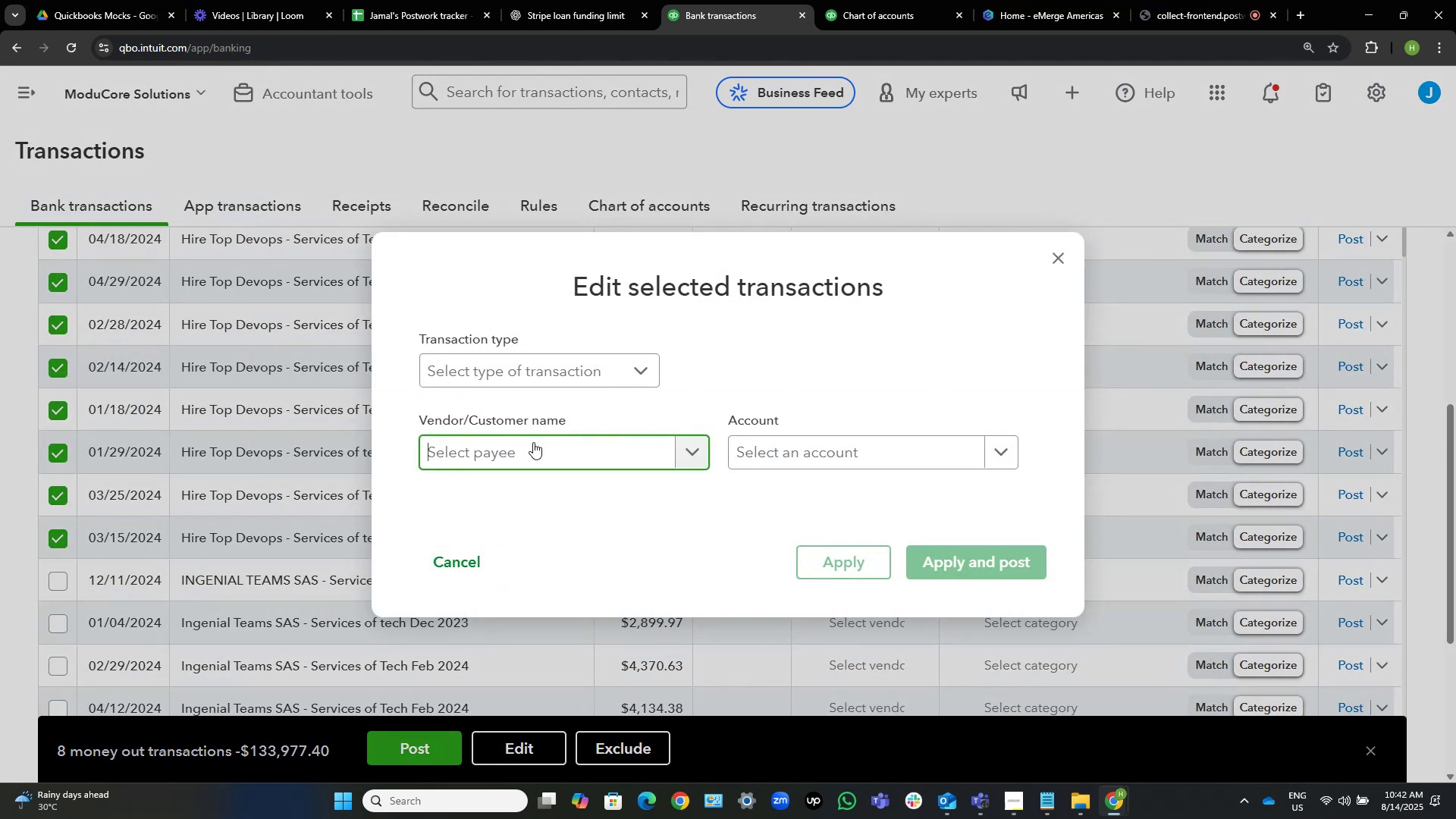 
key(Control+V)
 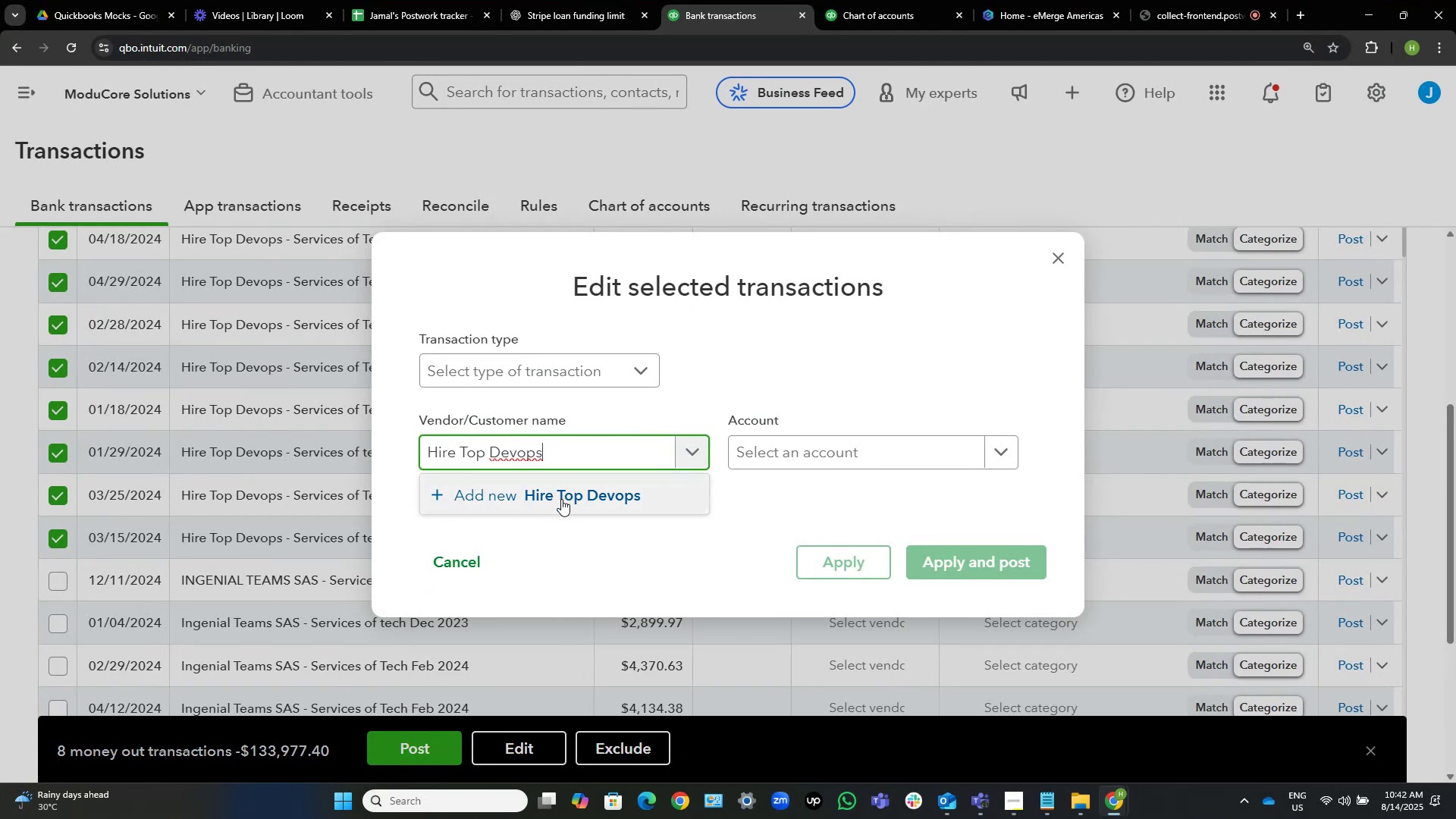 
left_click([561, 499])
 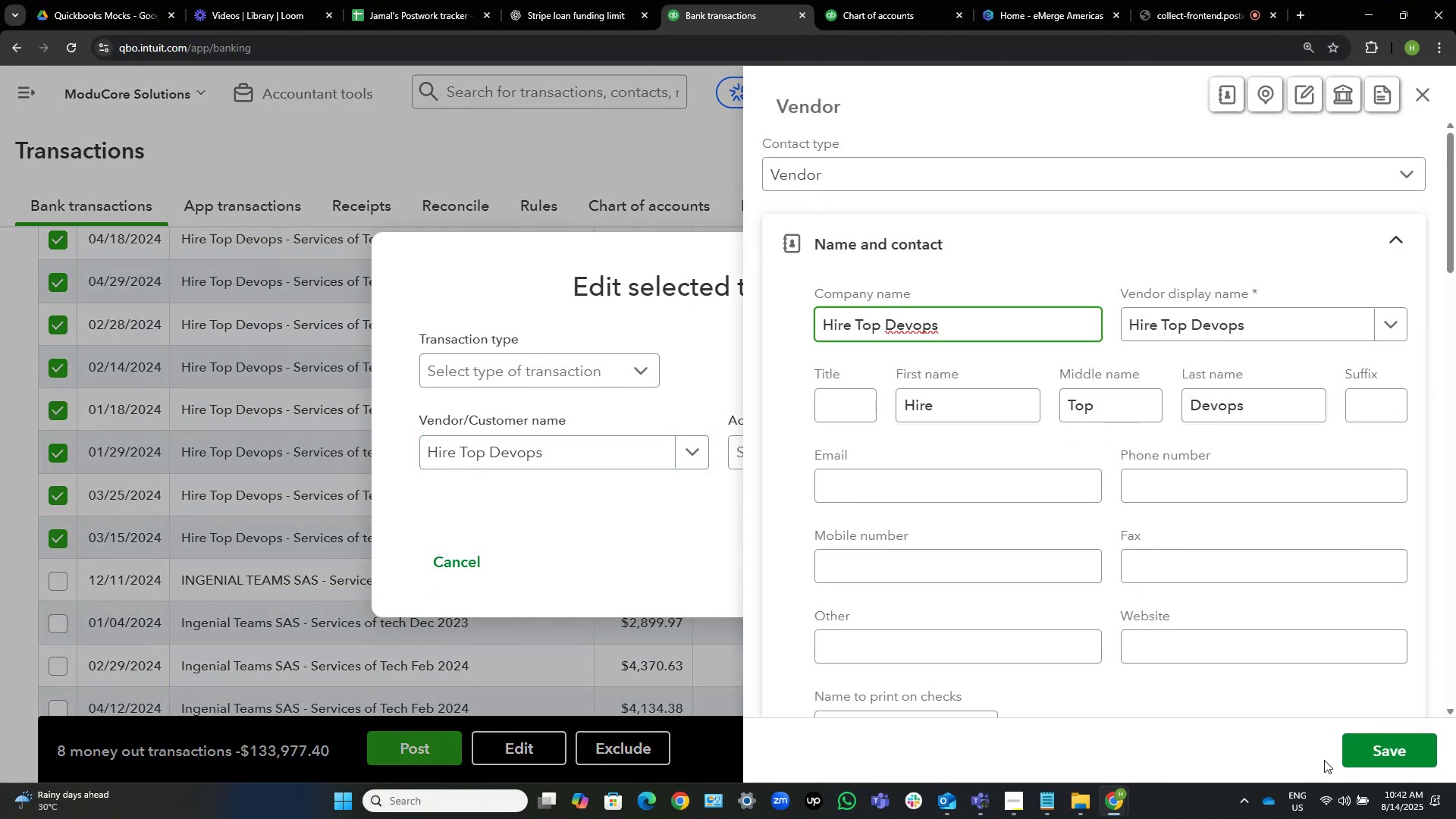 
left_click([1406, 753])
 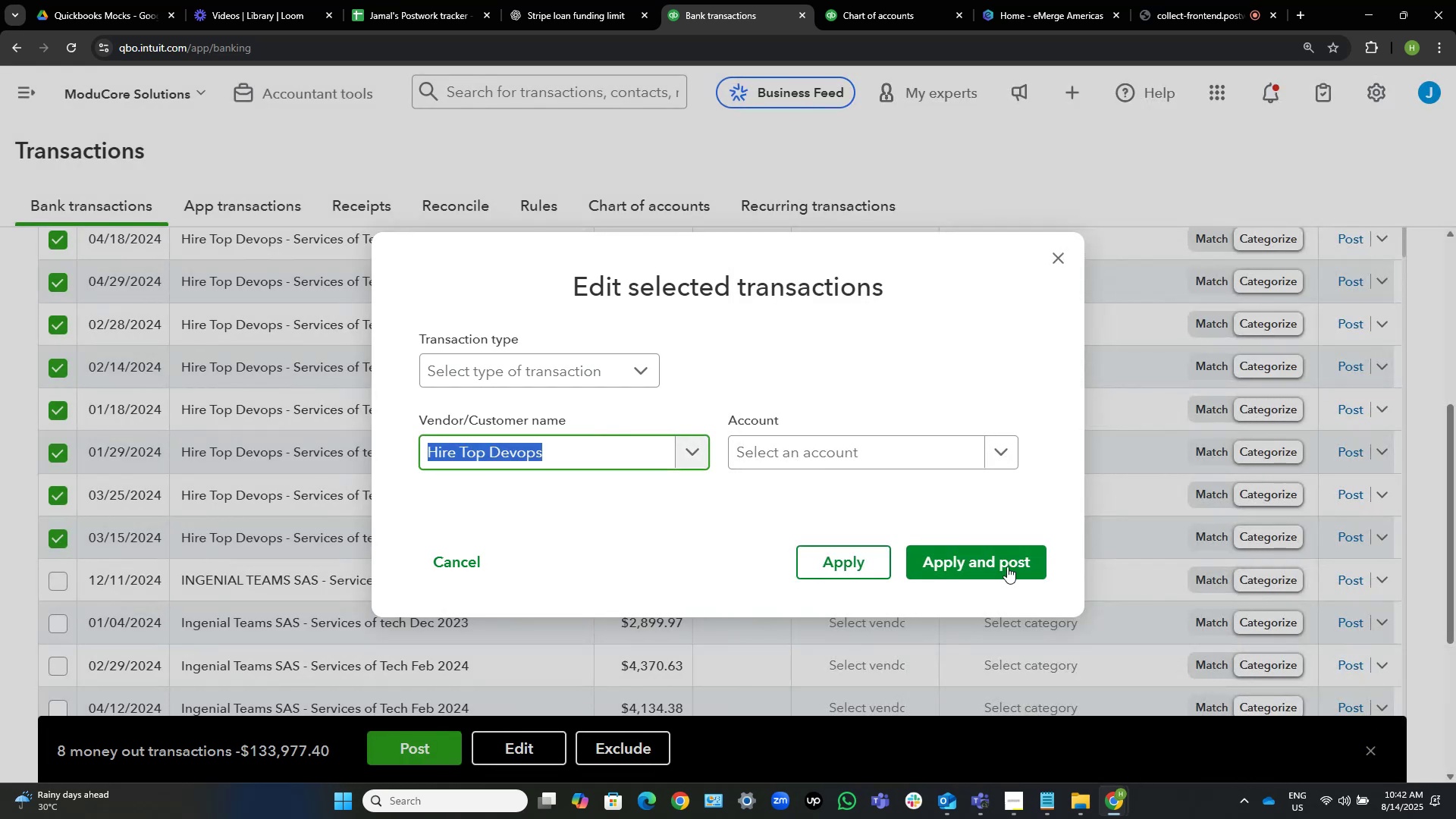 
left_click([843, 433])
 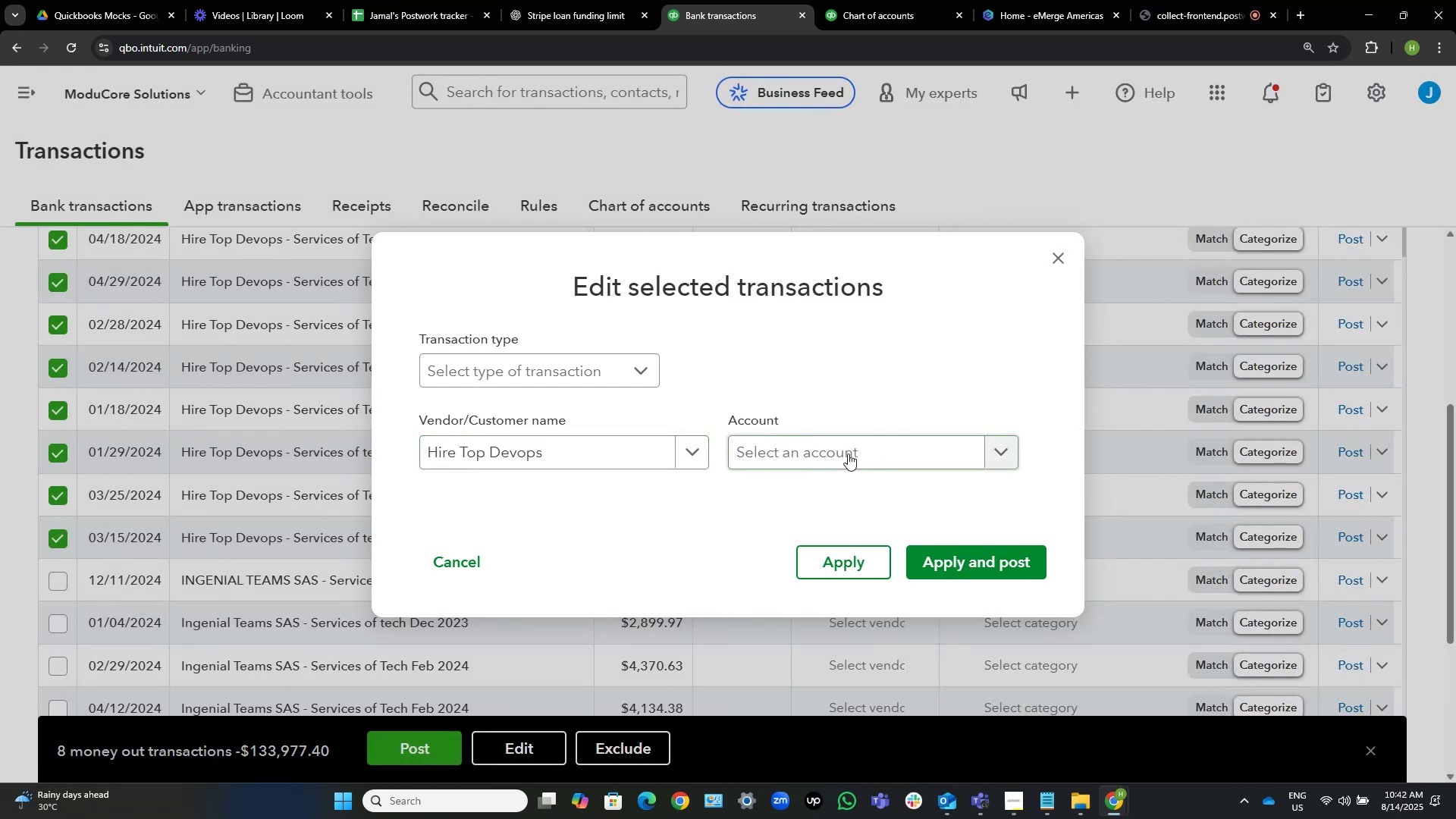 
left_click([848, 453])
 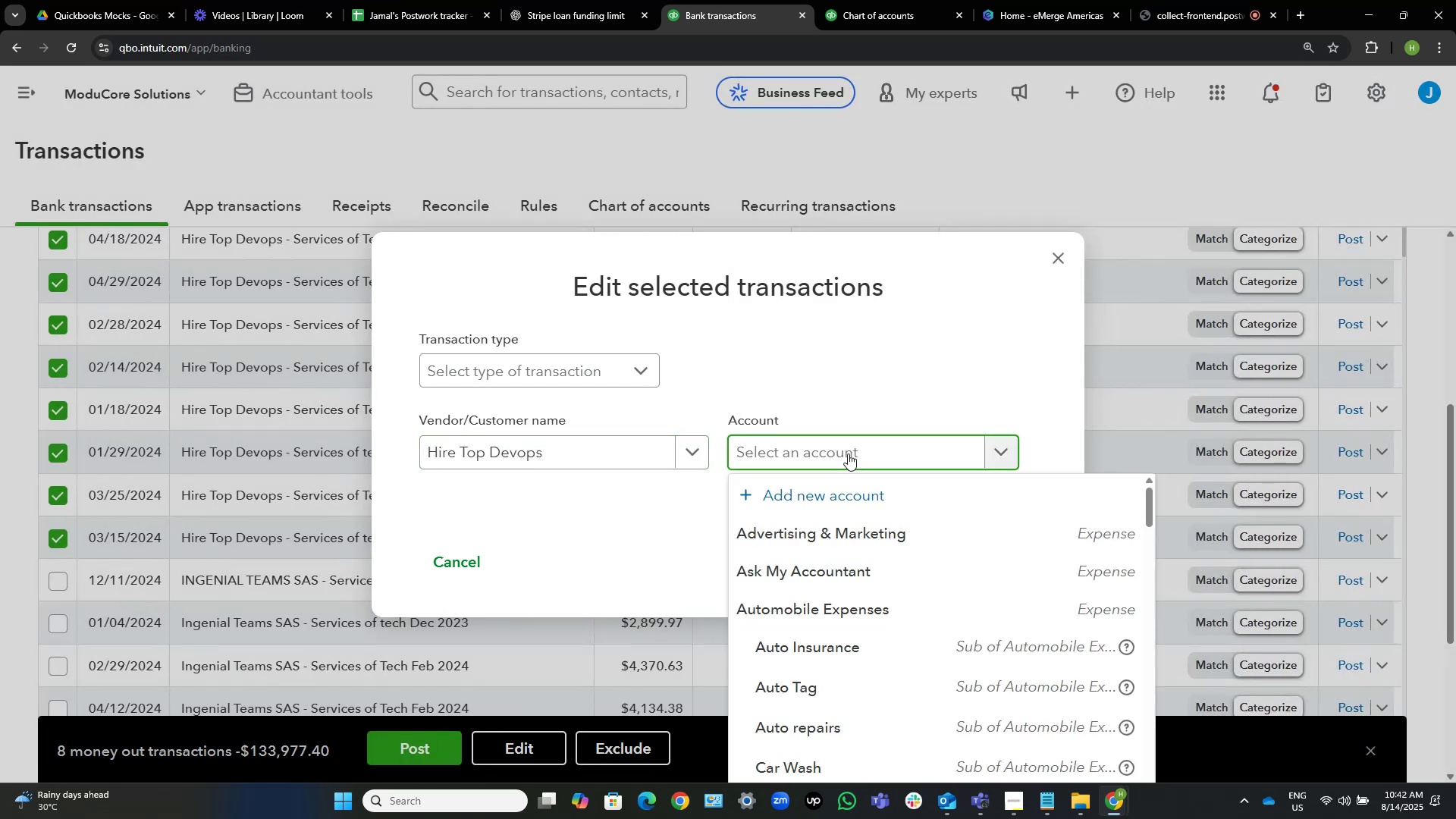 
type(contr)
 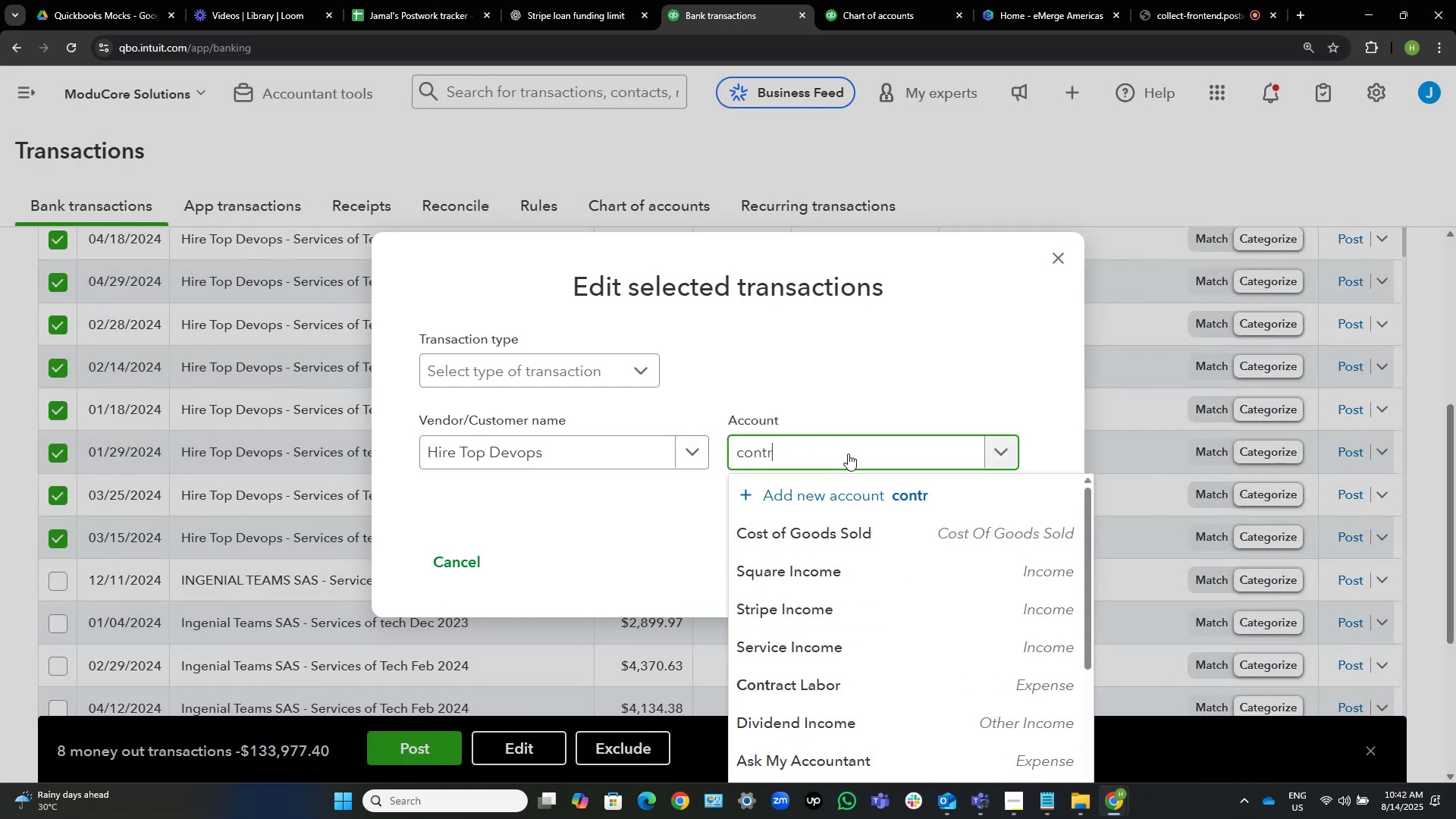 
hold_key(key=A, duration=0.3)
 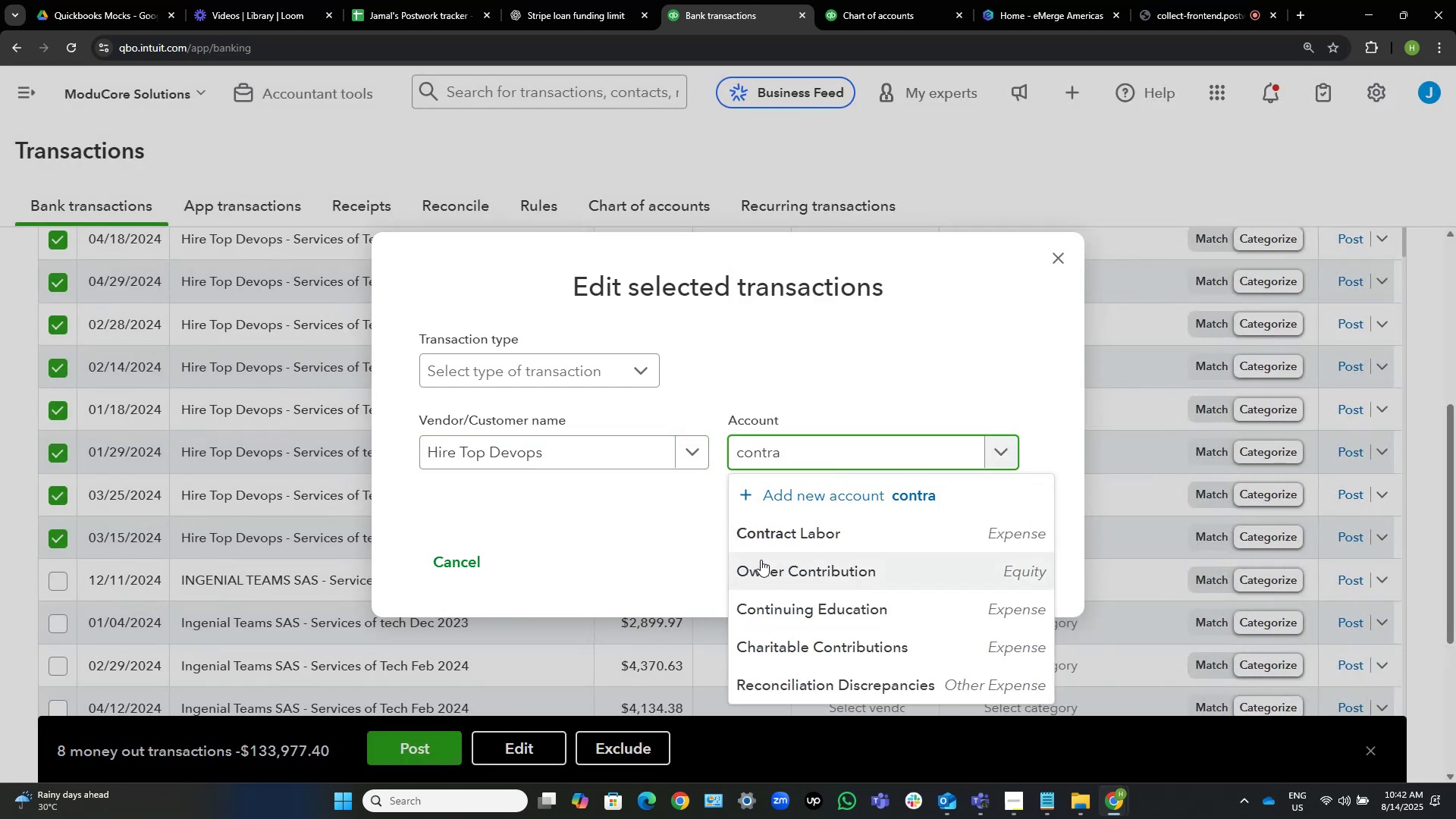 
left_click([794, 535])
 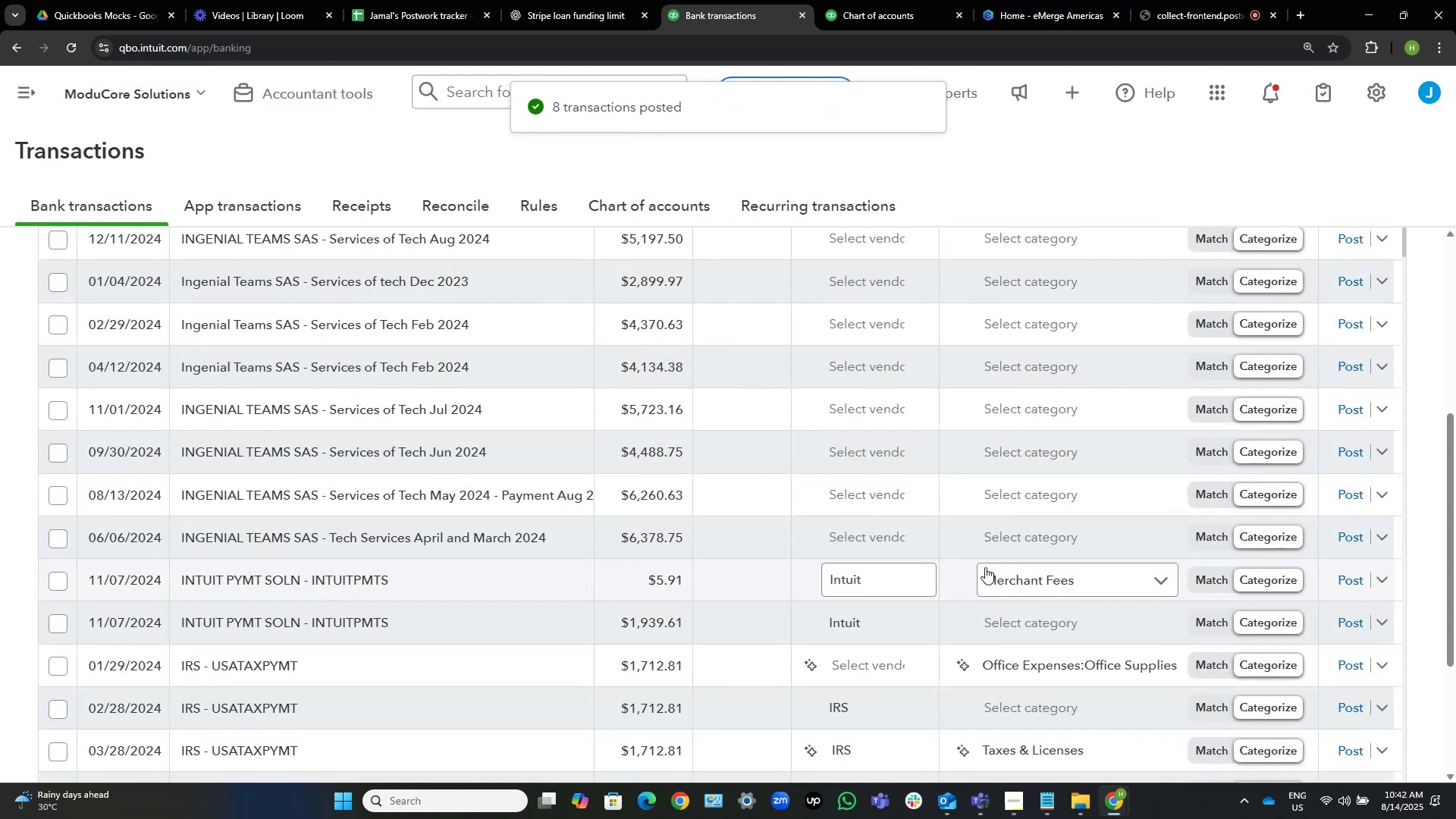 
wait(13.91)
 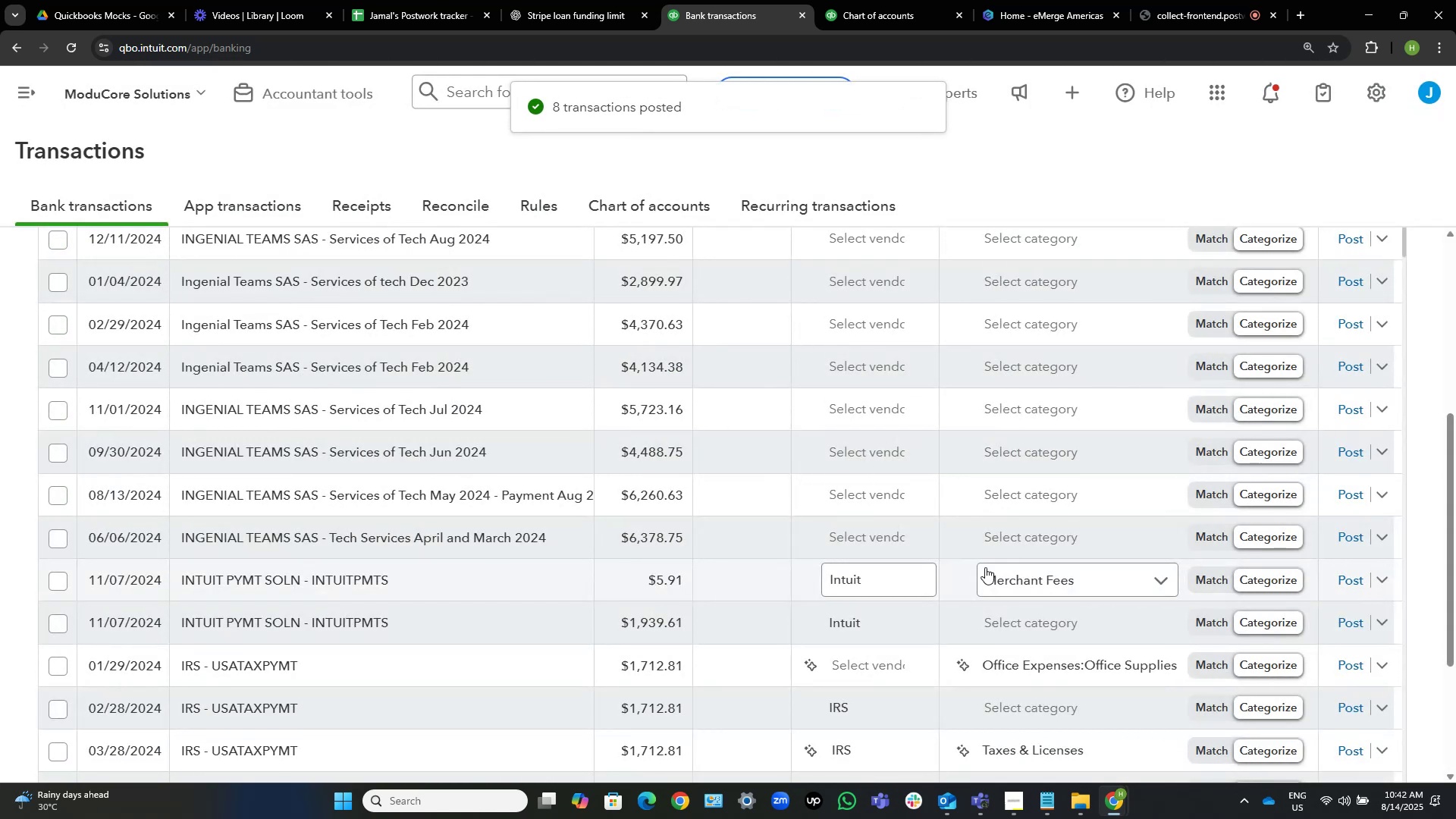 
scroll: coordinate [599, 360], scroll_direction: up, amount: 3.0
 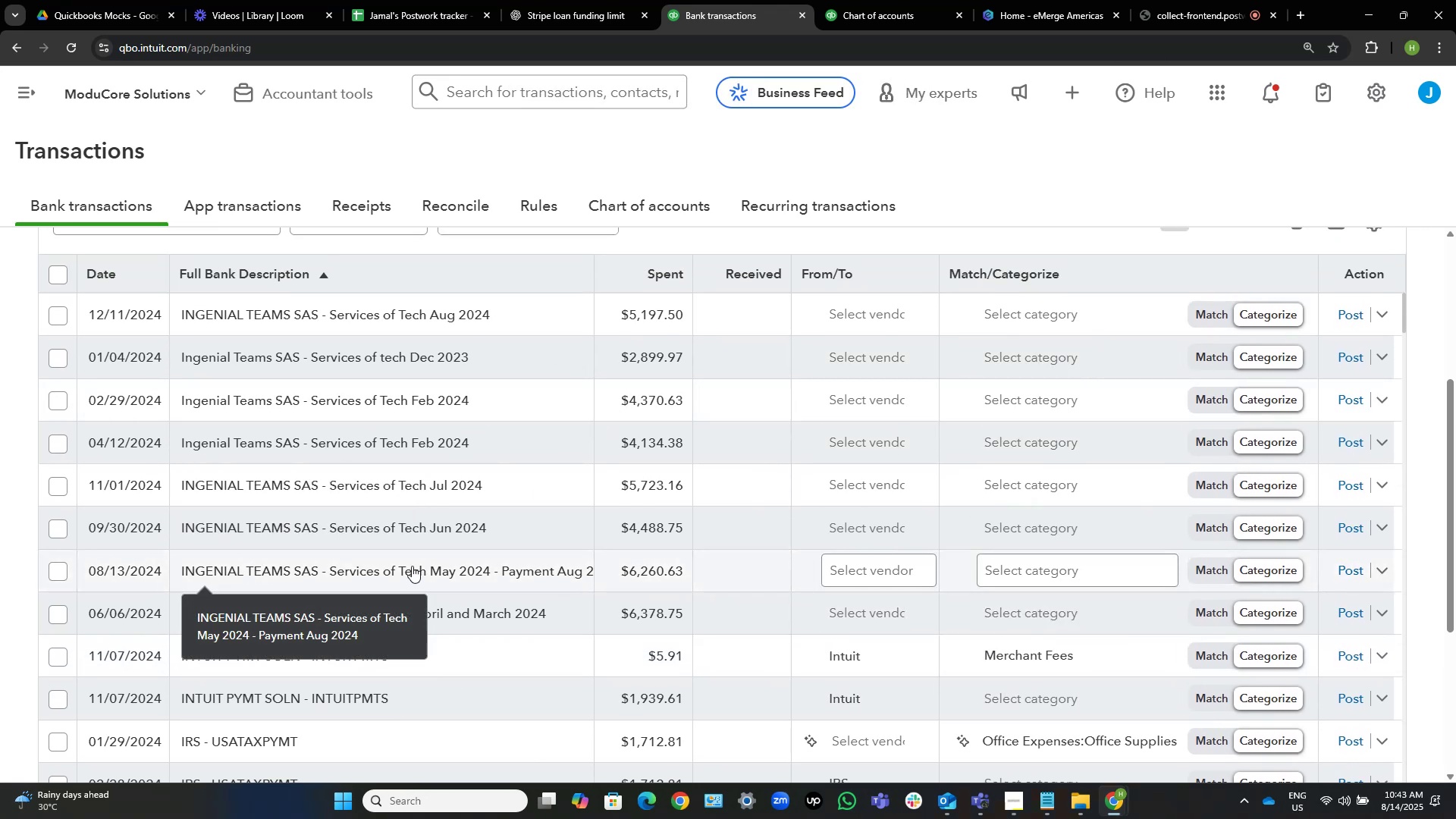 
wait(8.97)
 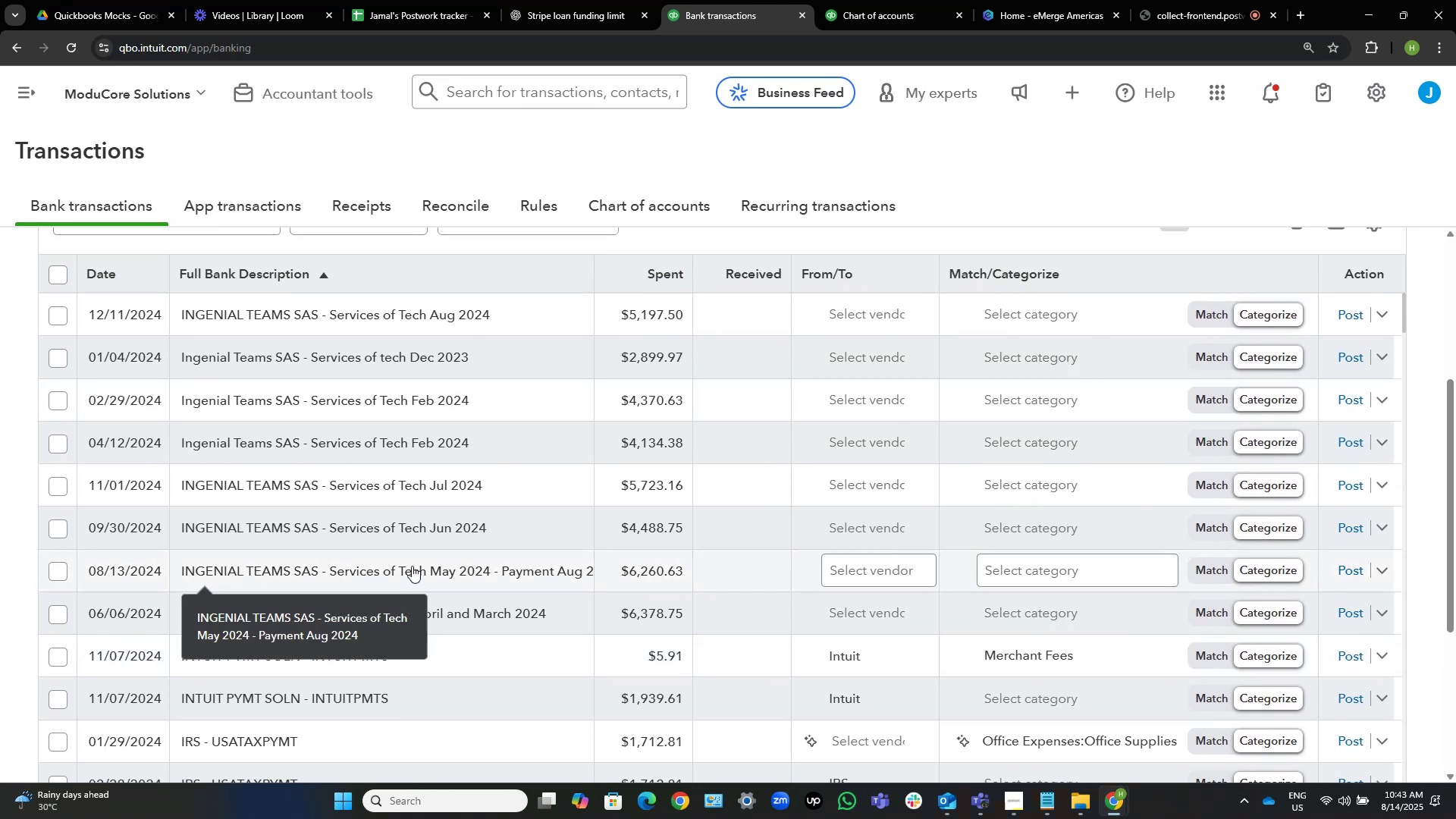 
mouse_move([497, 444])
 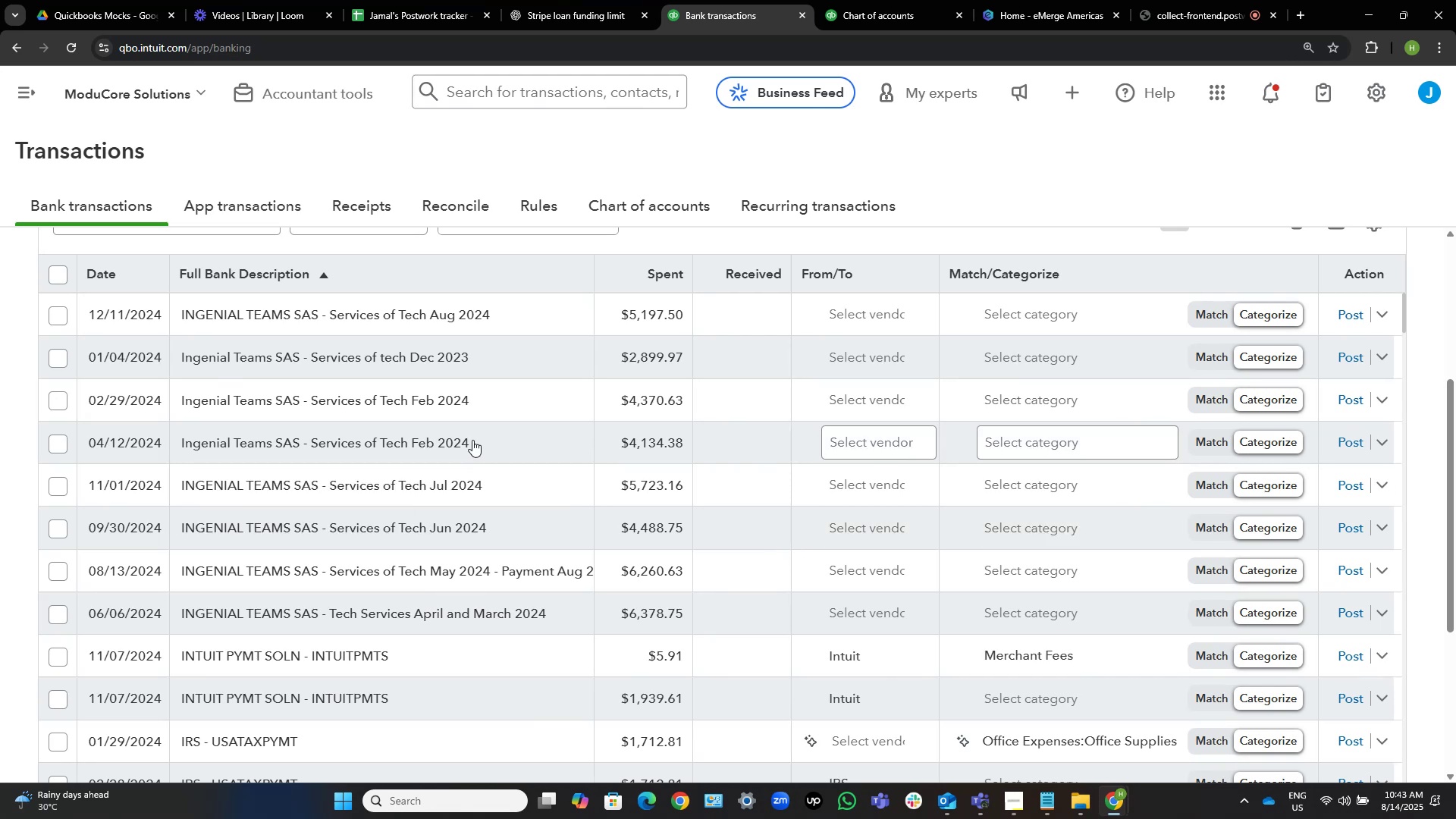 
left_click([472, 440])
 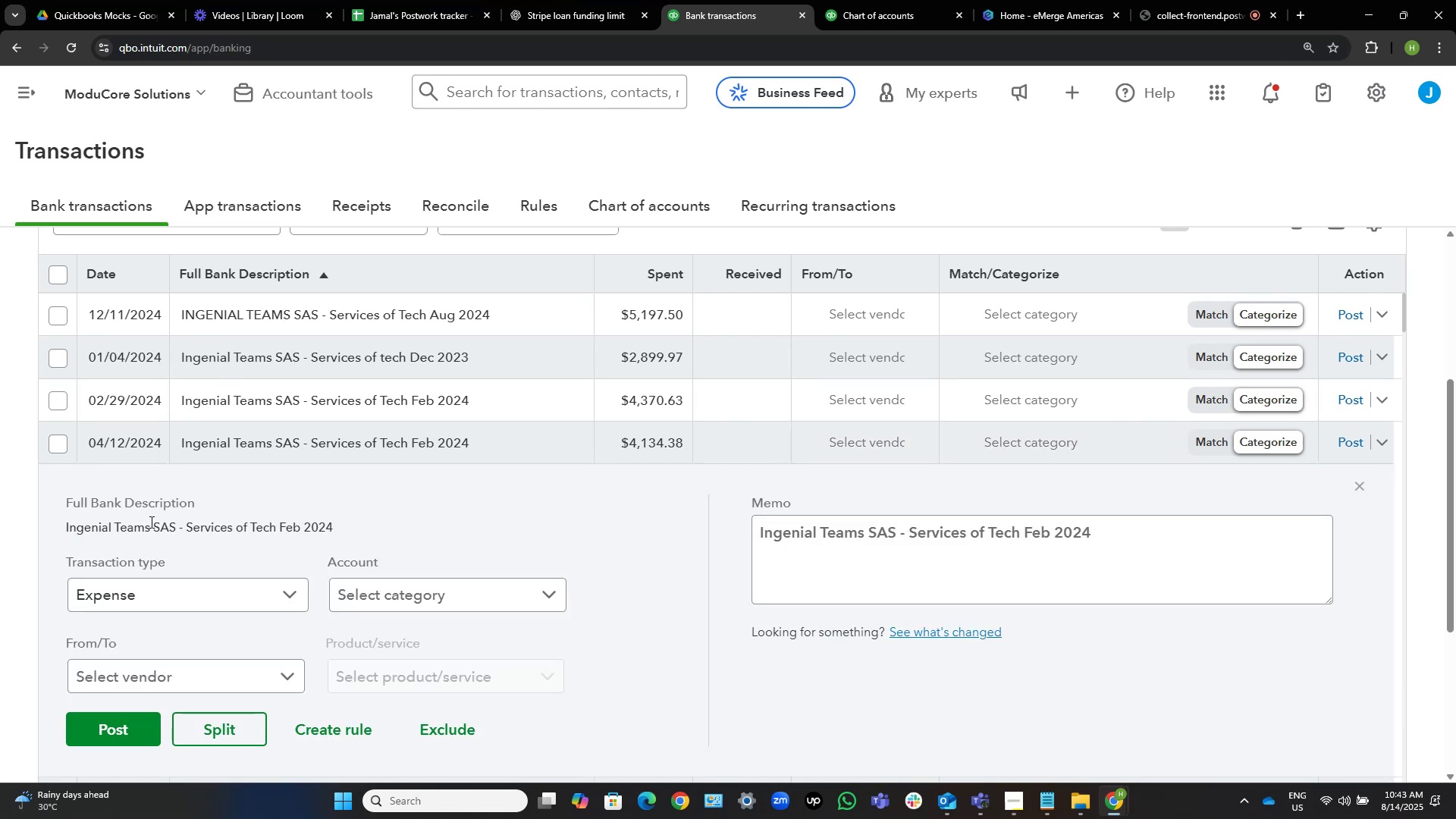 
left_click_drag(start_coordinate=[149, 522], to_coordinate=[53, 529])
 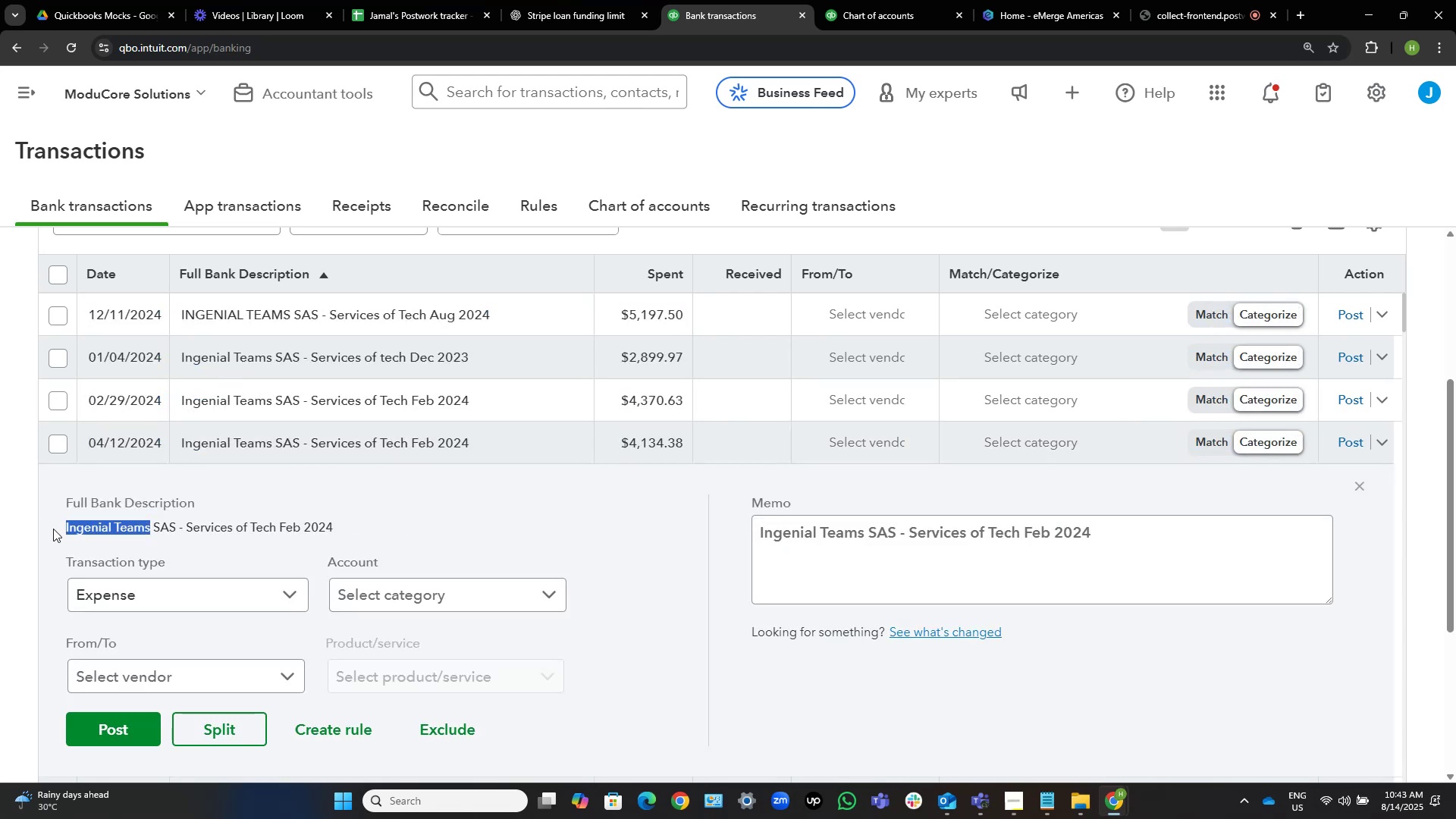 
key(Control+C)
 